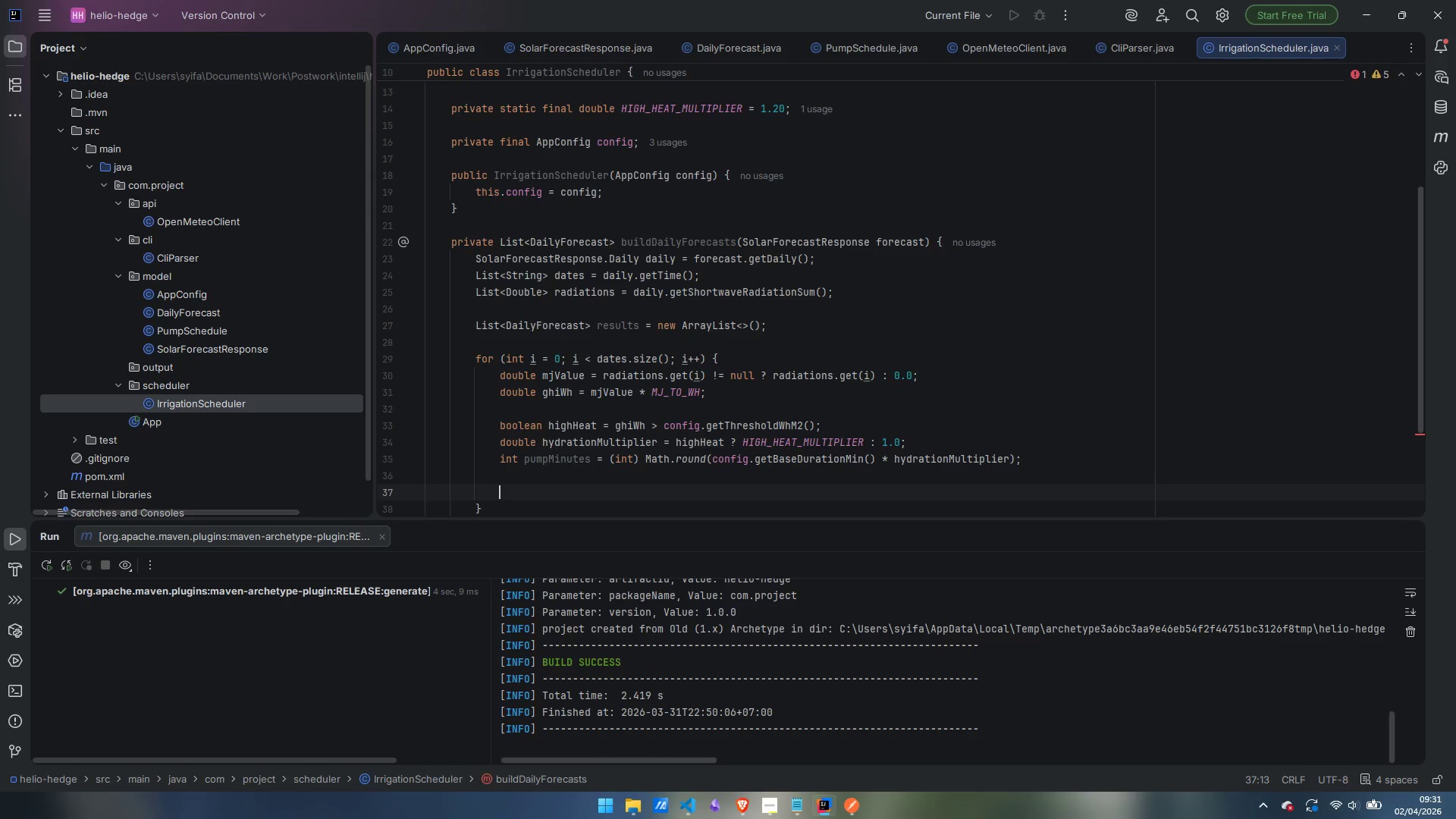 
type(DailyForecast day = new DailyForecast)
 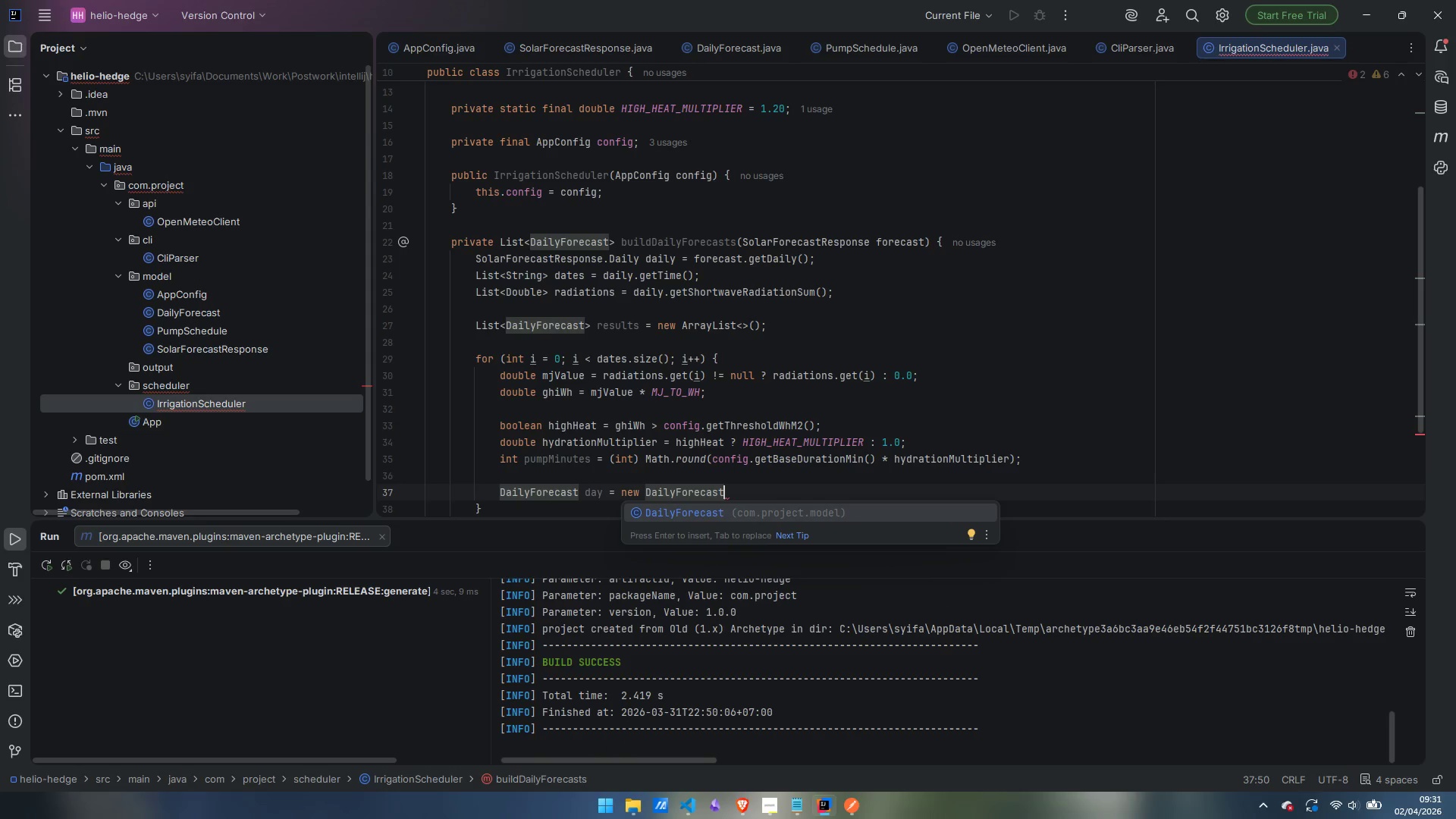 
key(Enter)
 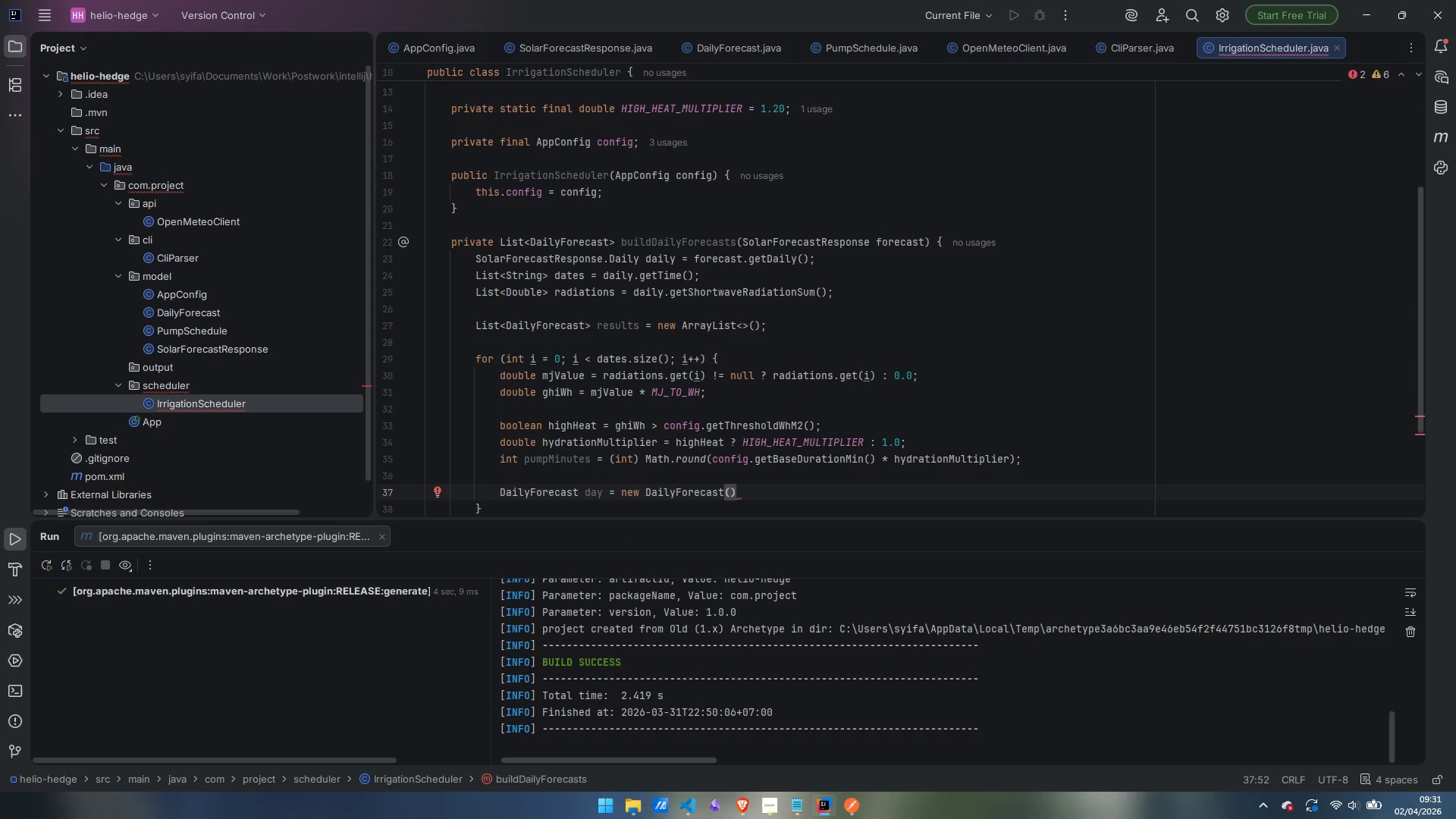 
key(Semicolon)
 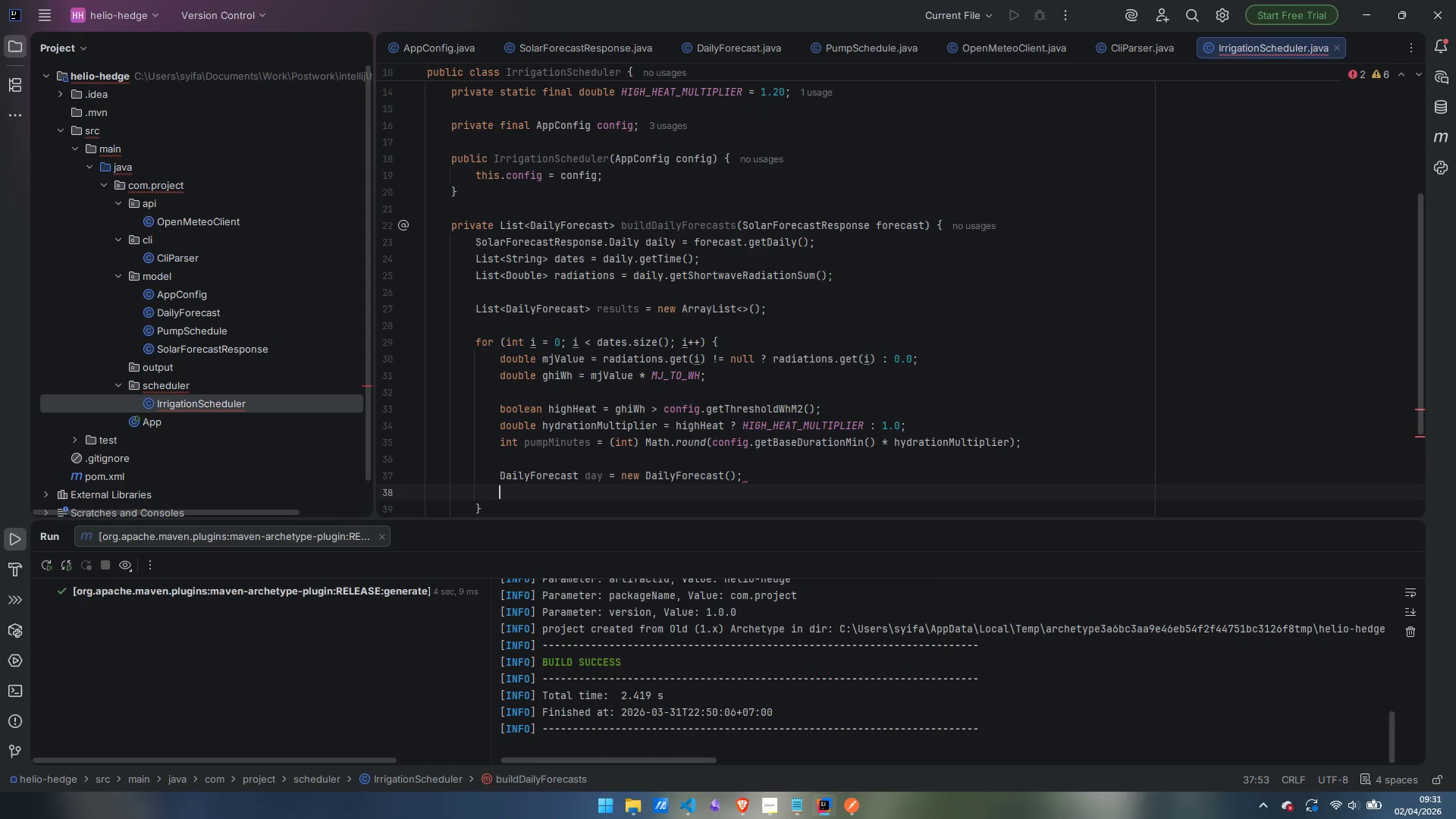 
key(Enter)
 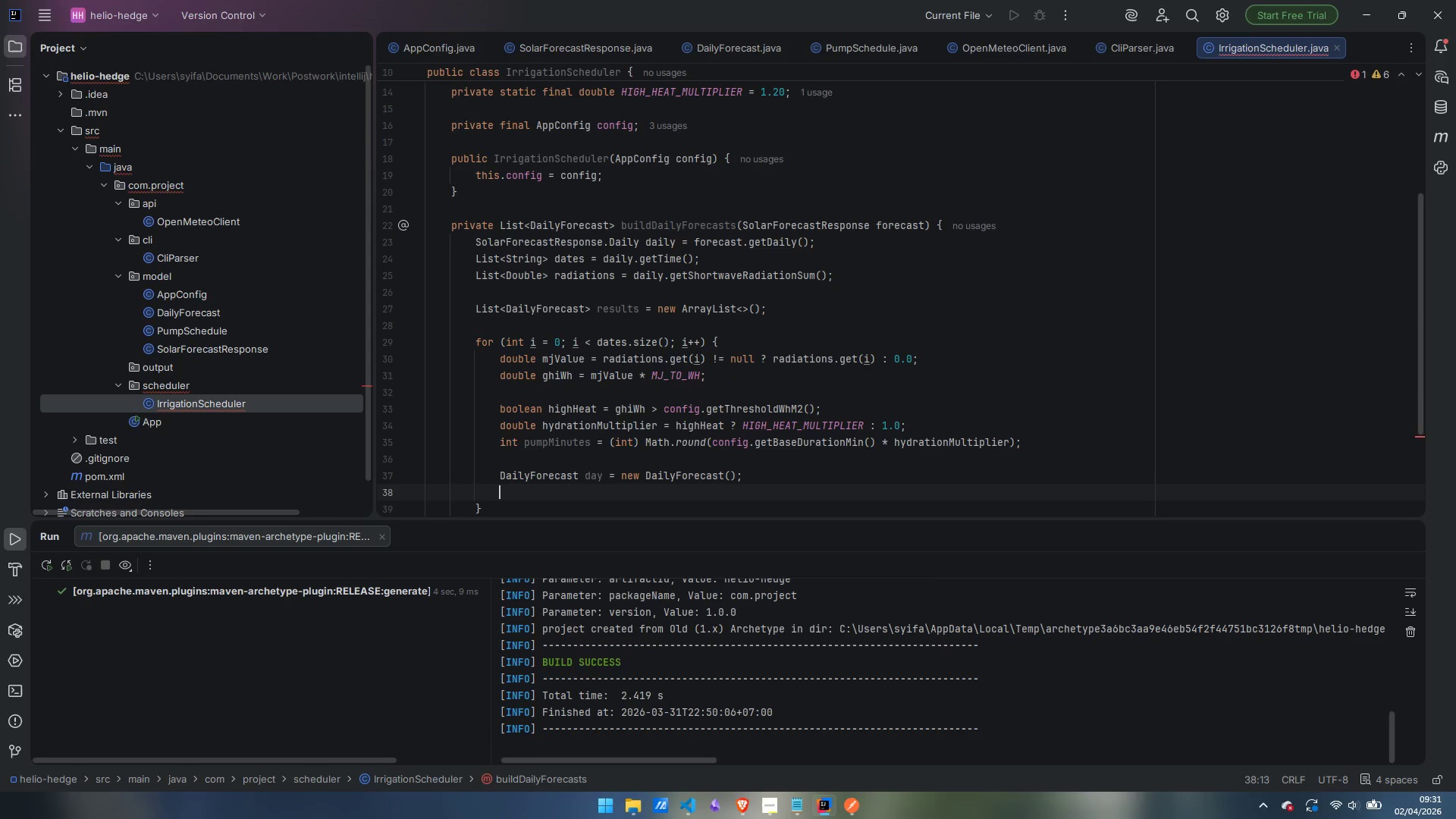 
type(da)
 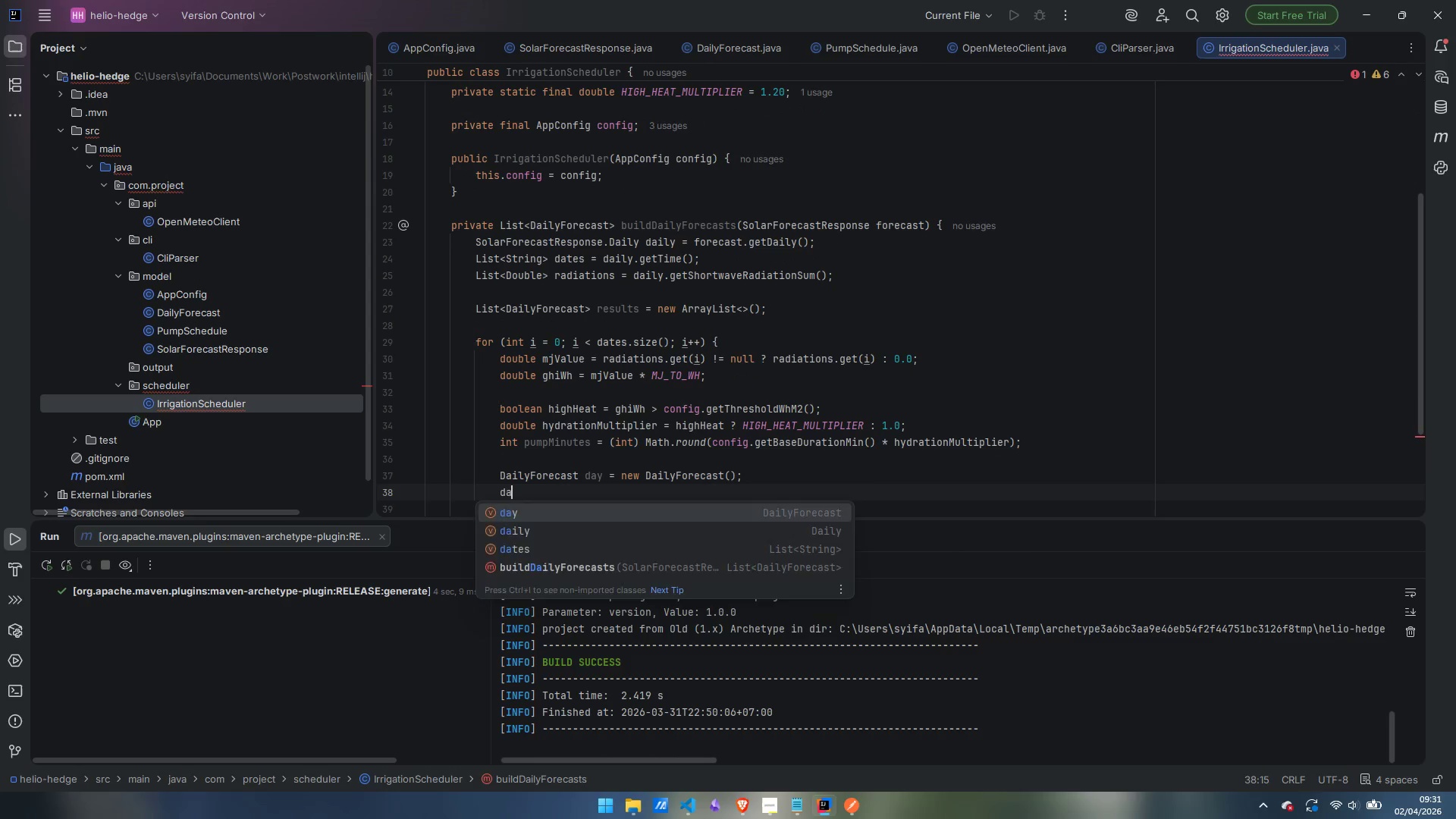 
key(Enter)
 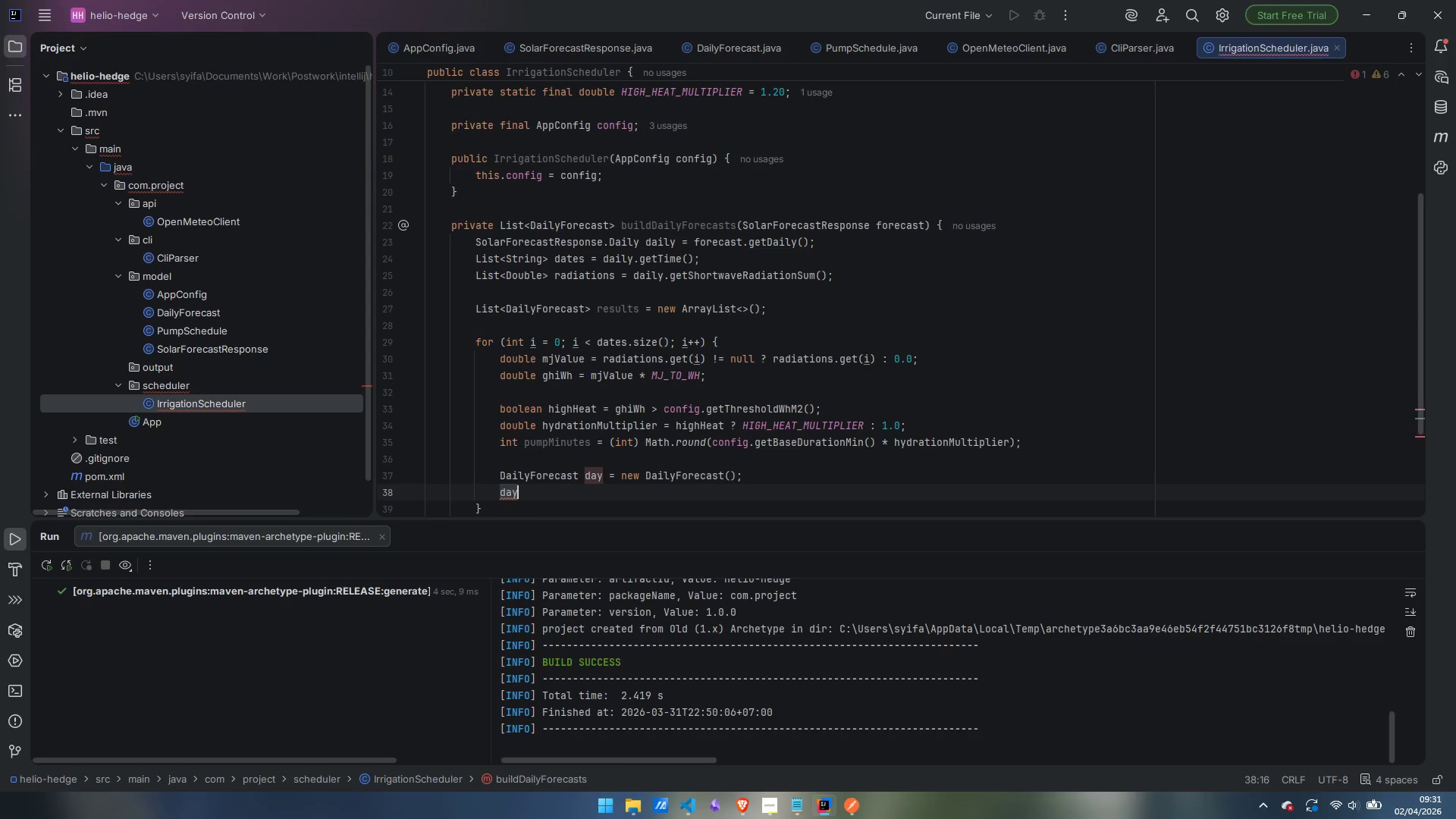 
type(.setDate)
 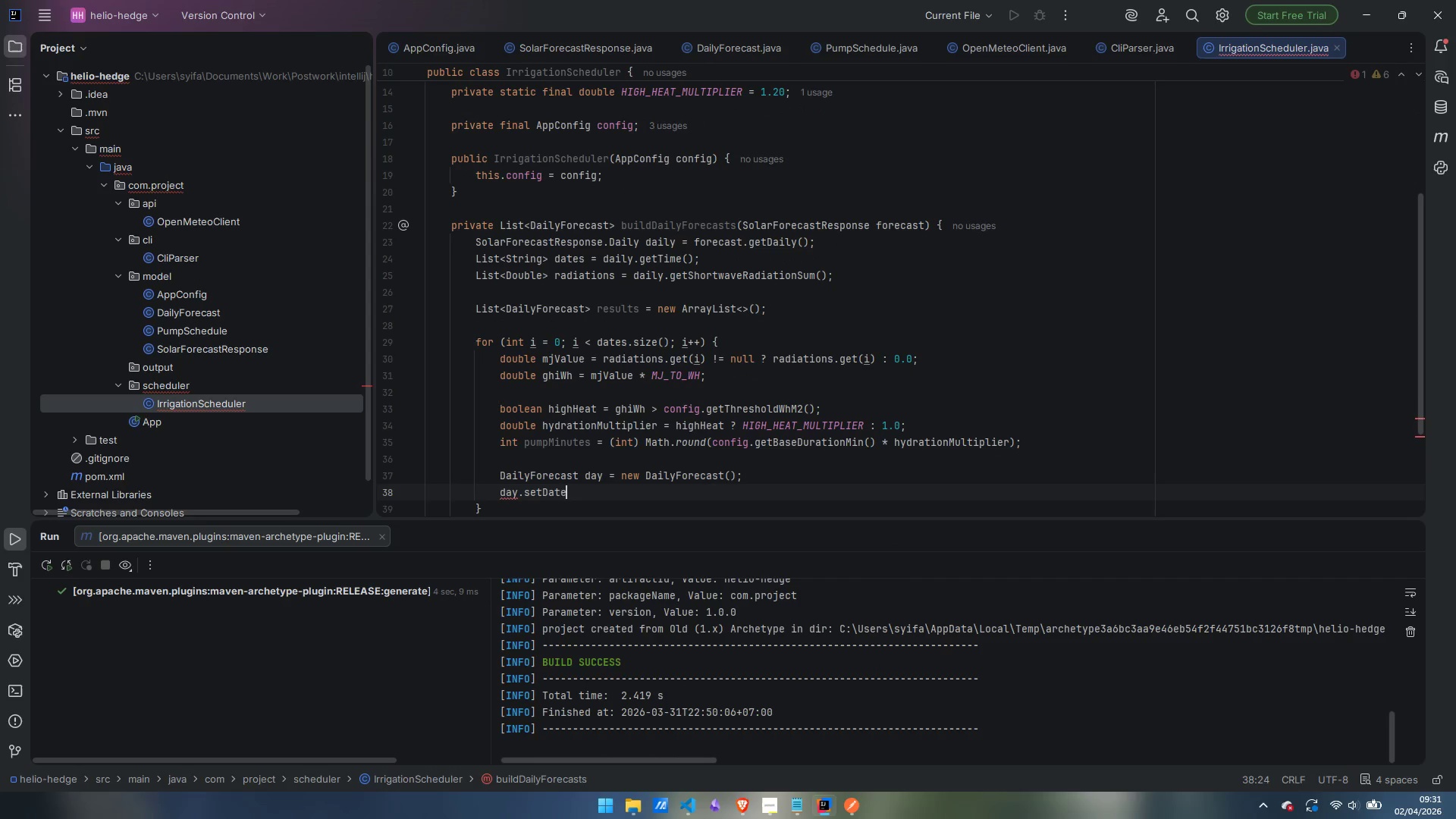 
key(Enter)
 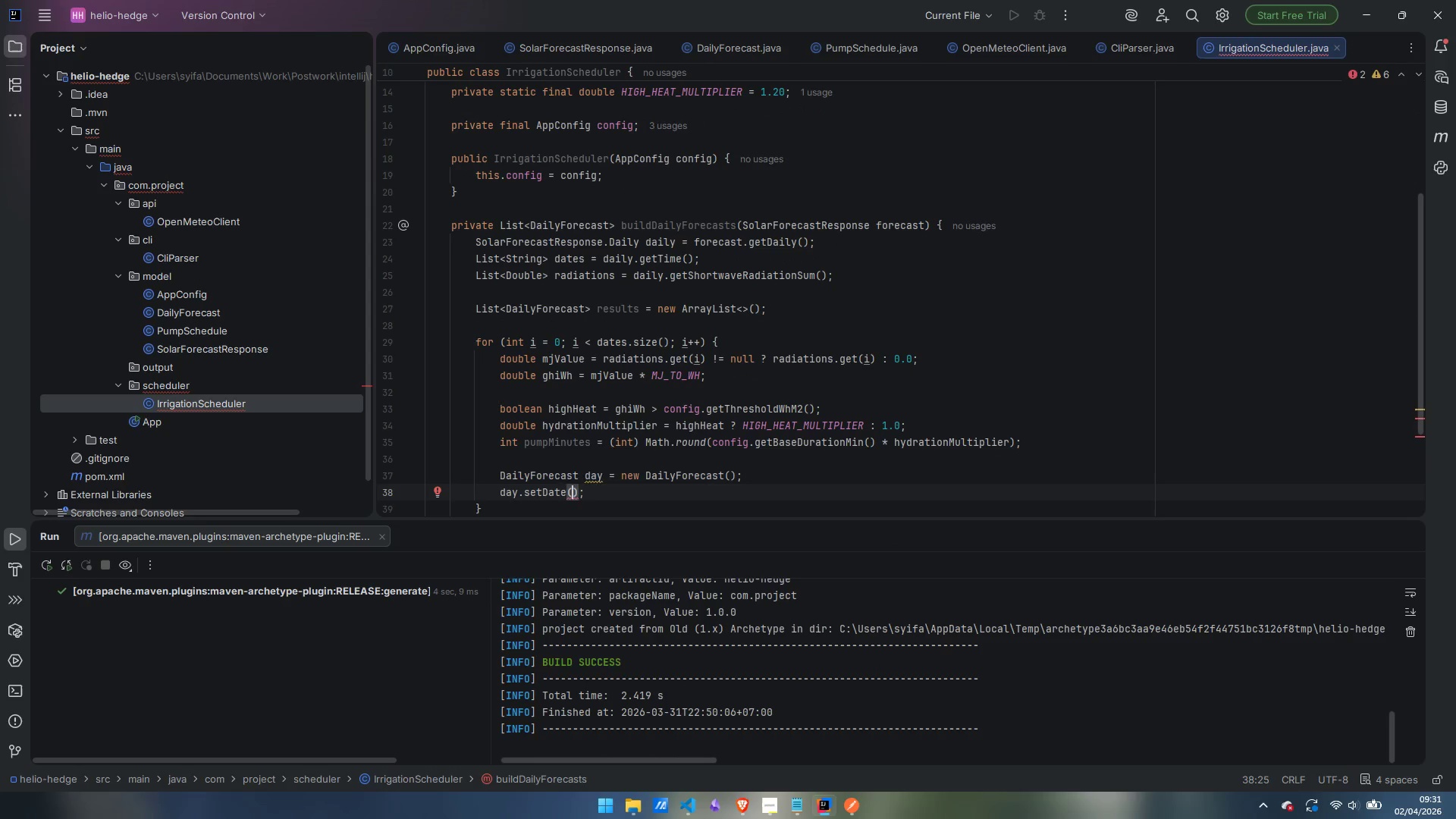 
type(date)
 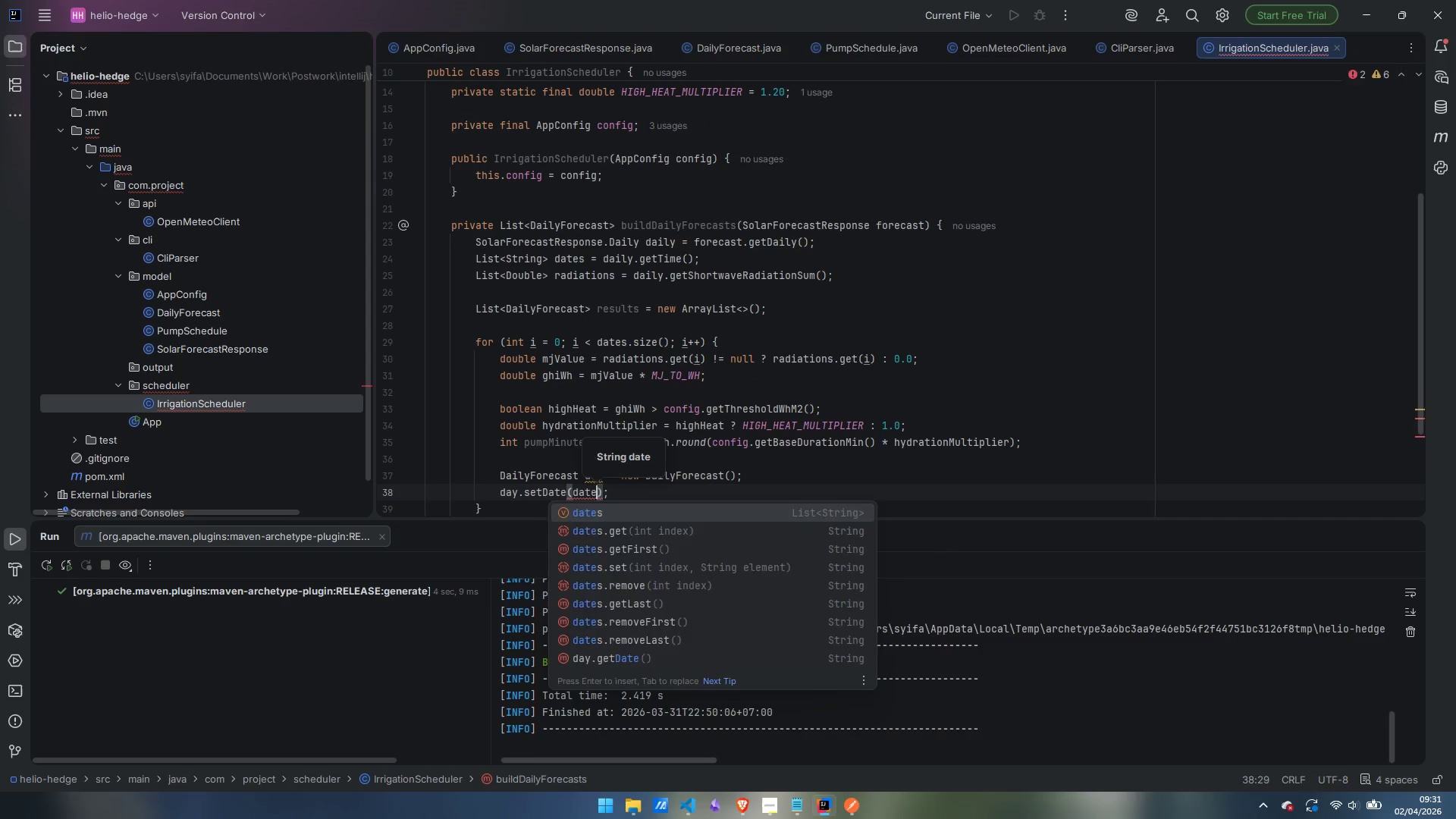 
key(Enter)
 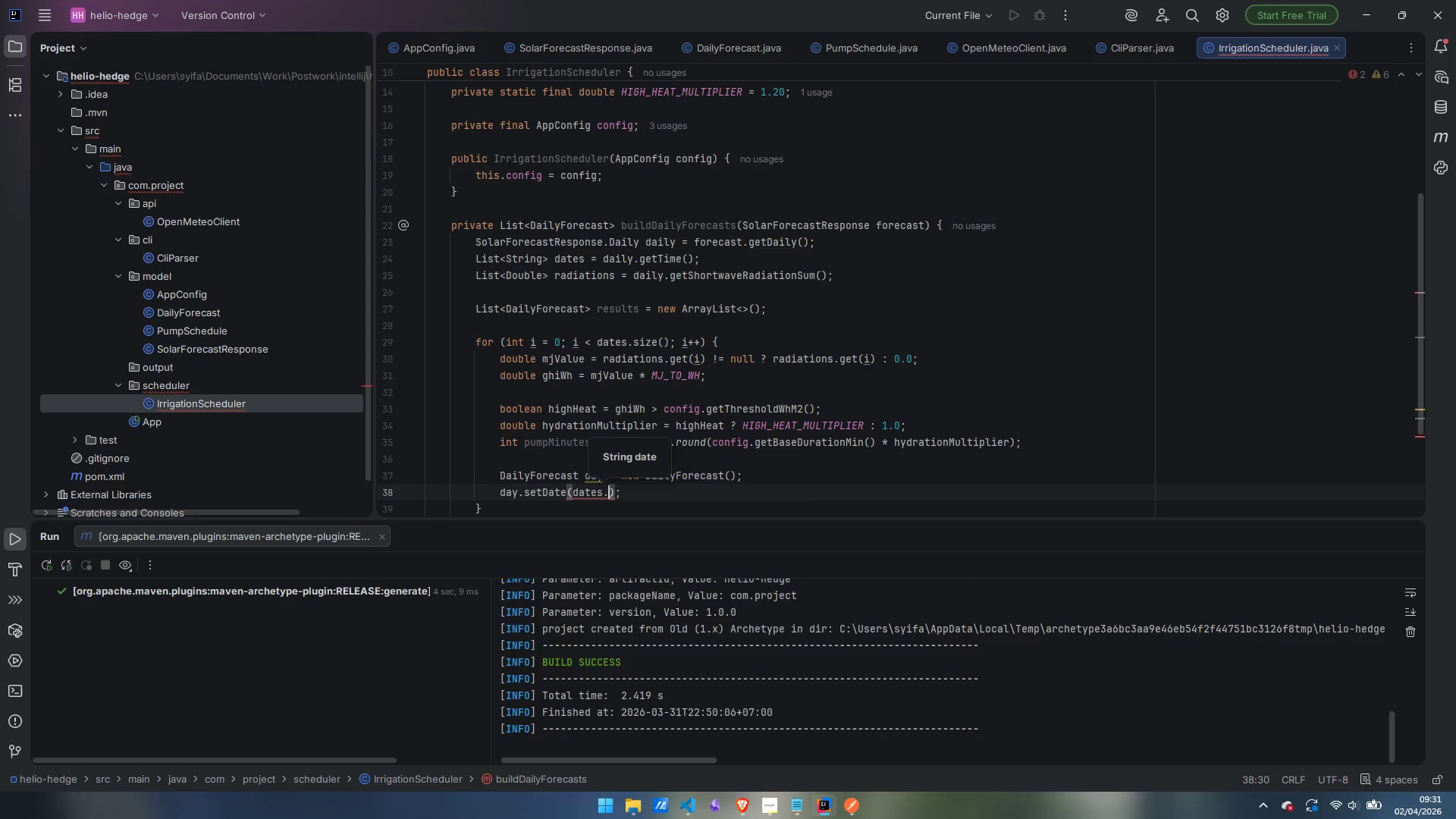 
type(.get)
 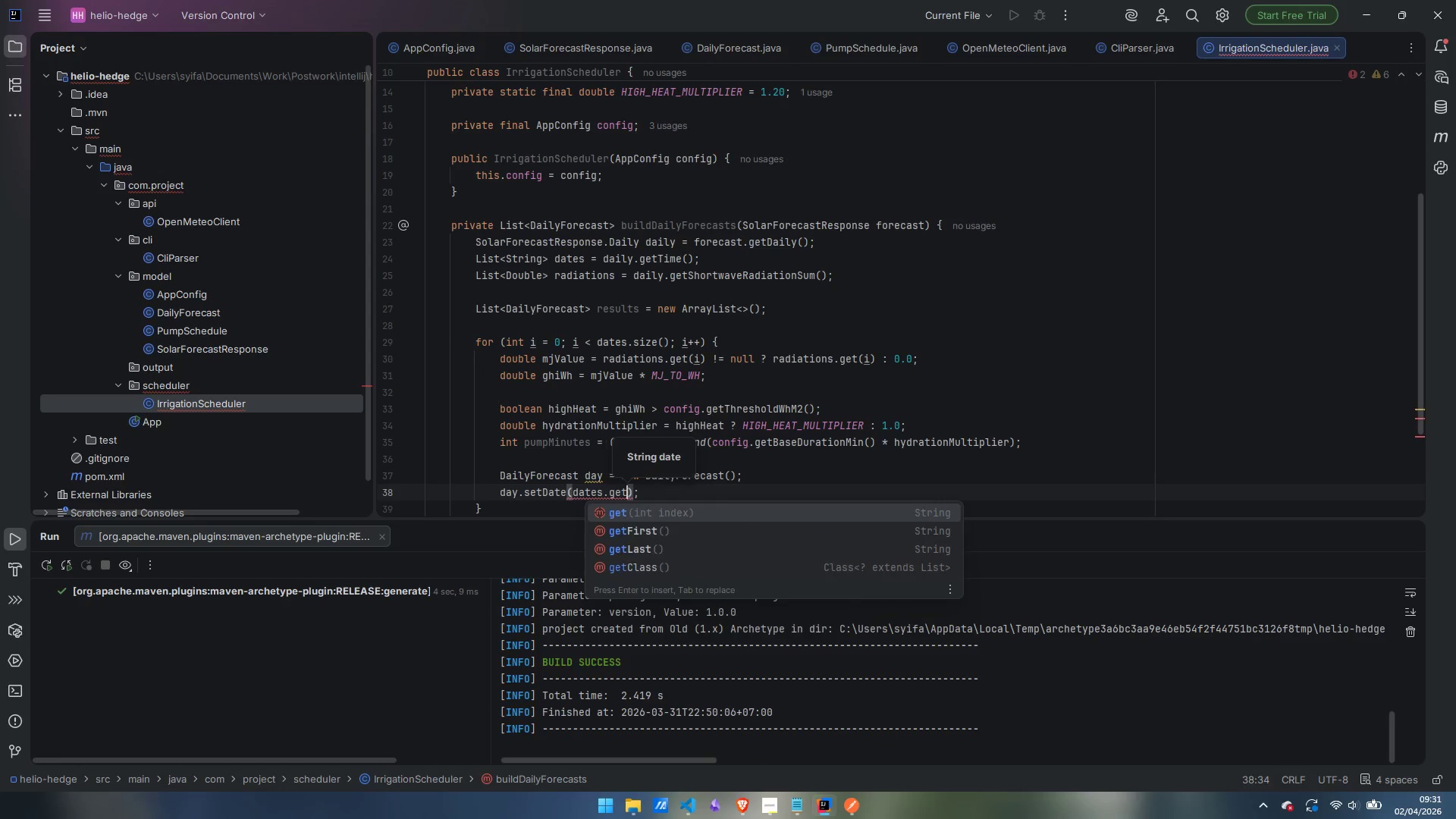 
key(Enter)
 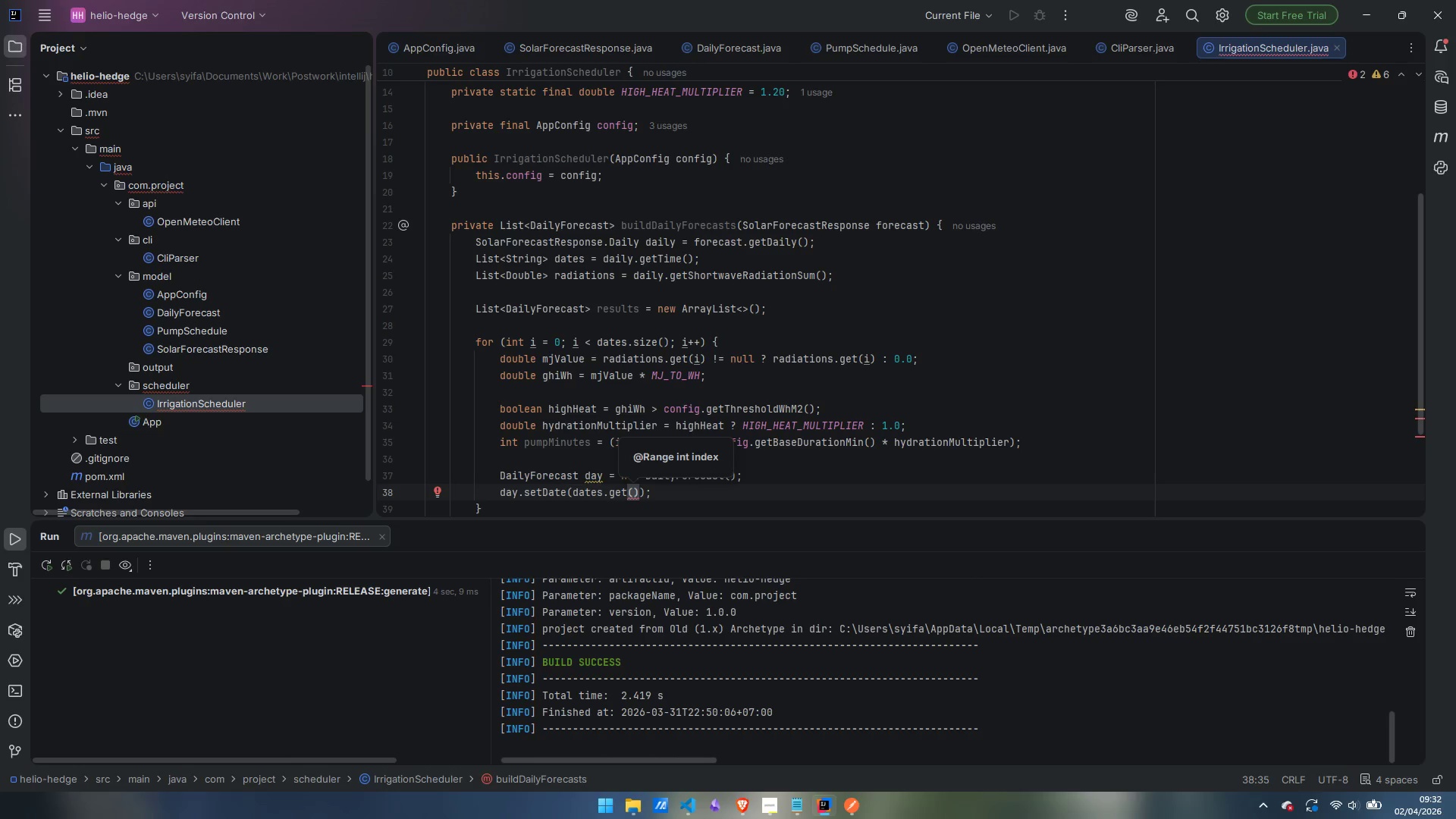 
key(I)
 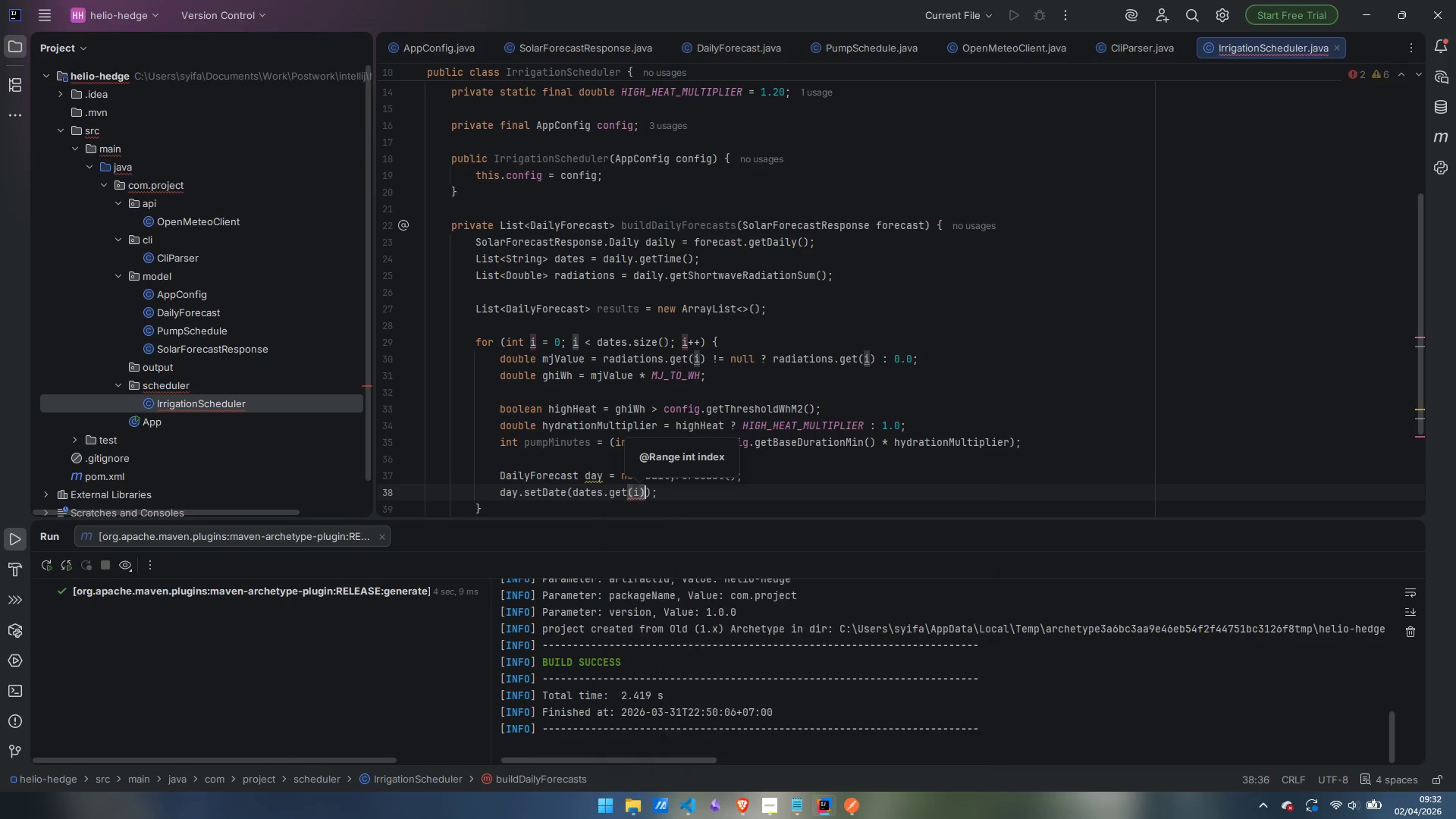 
key(ArrowRight)
 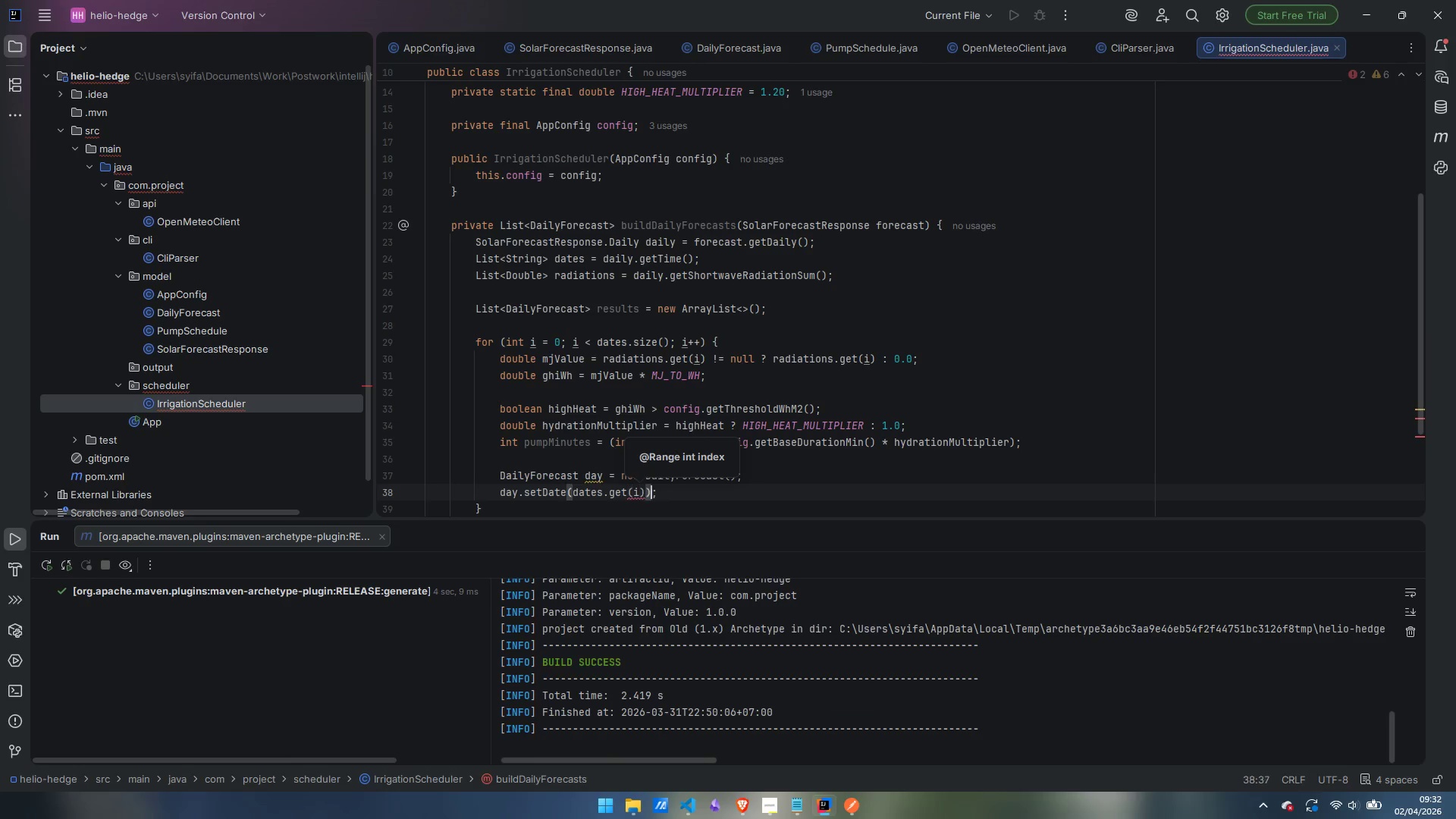 
key(ArrowRight)
 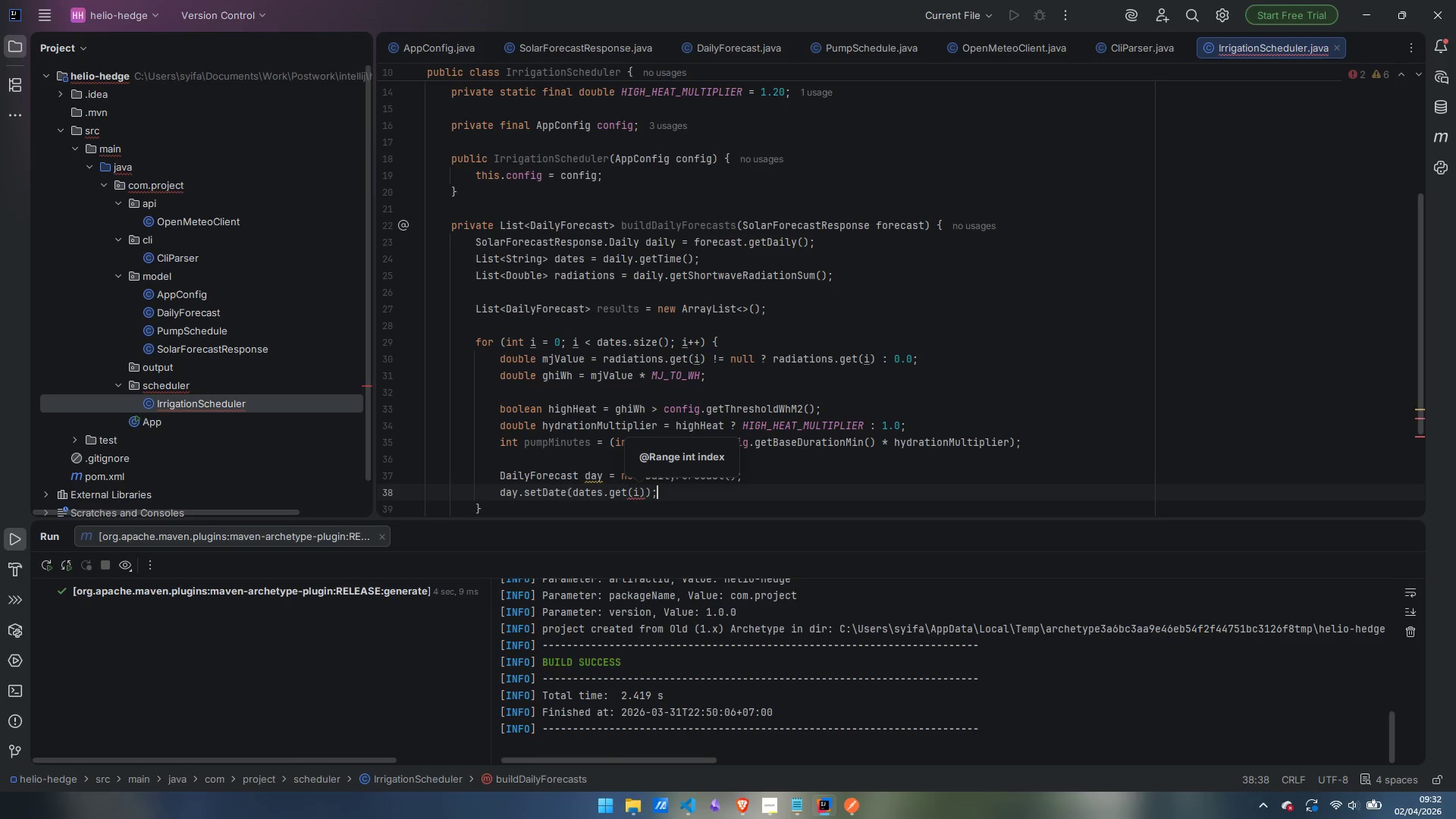 
key(ArrowRight)
 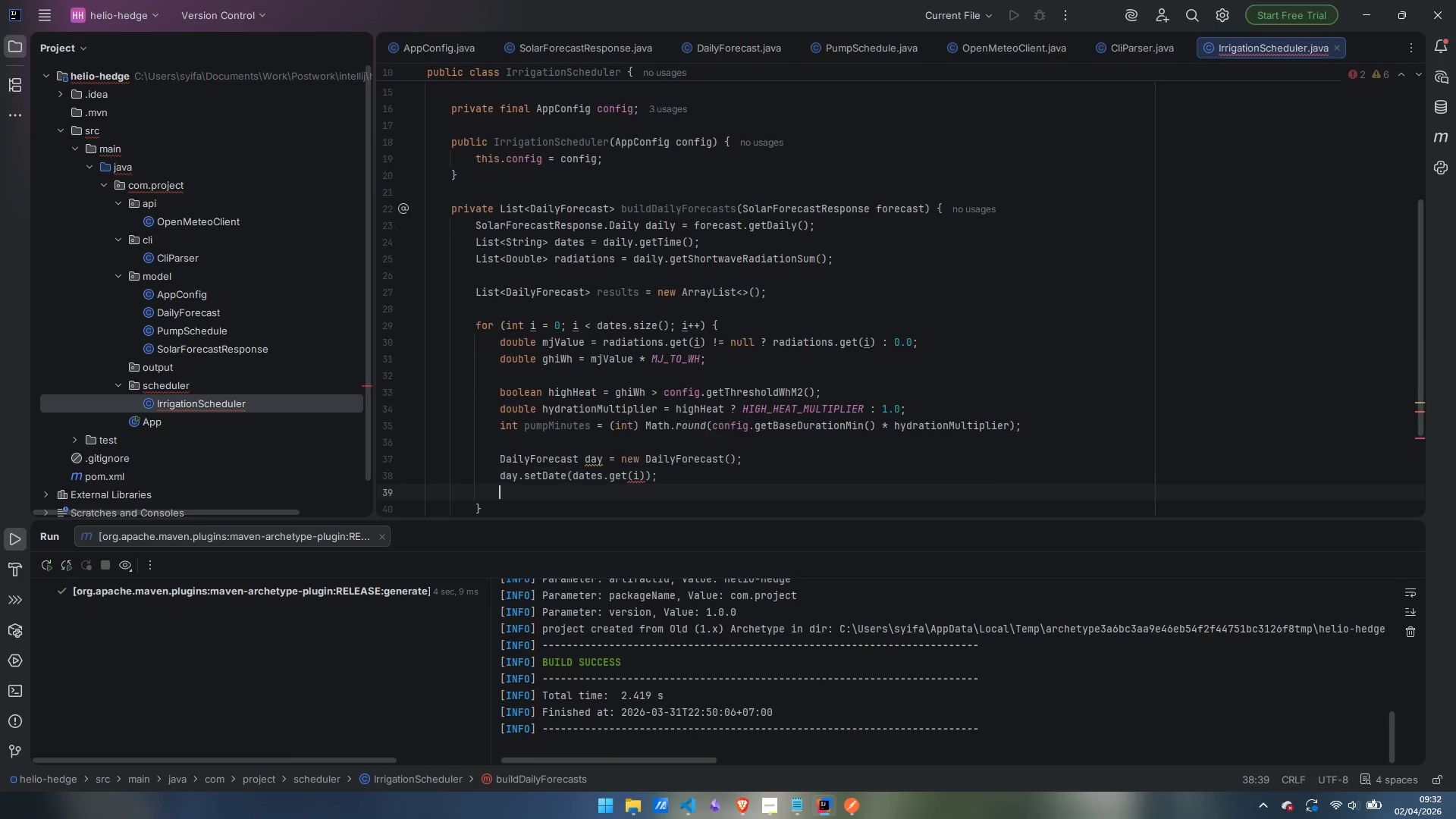 
key(Enter)
 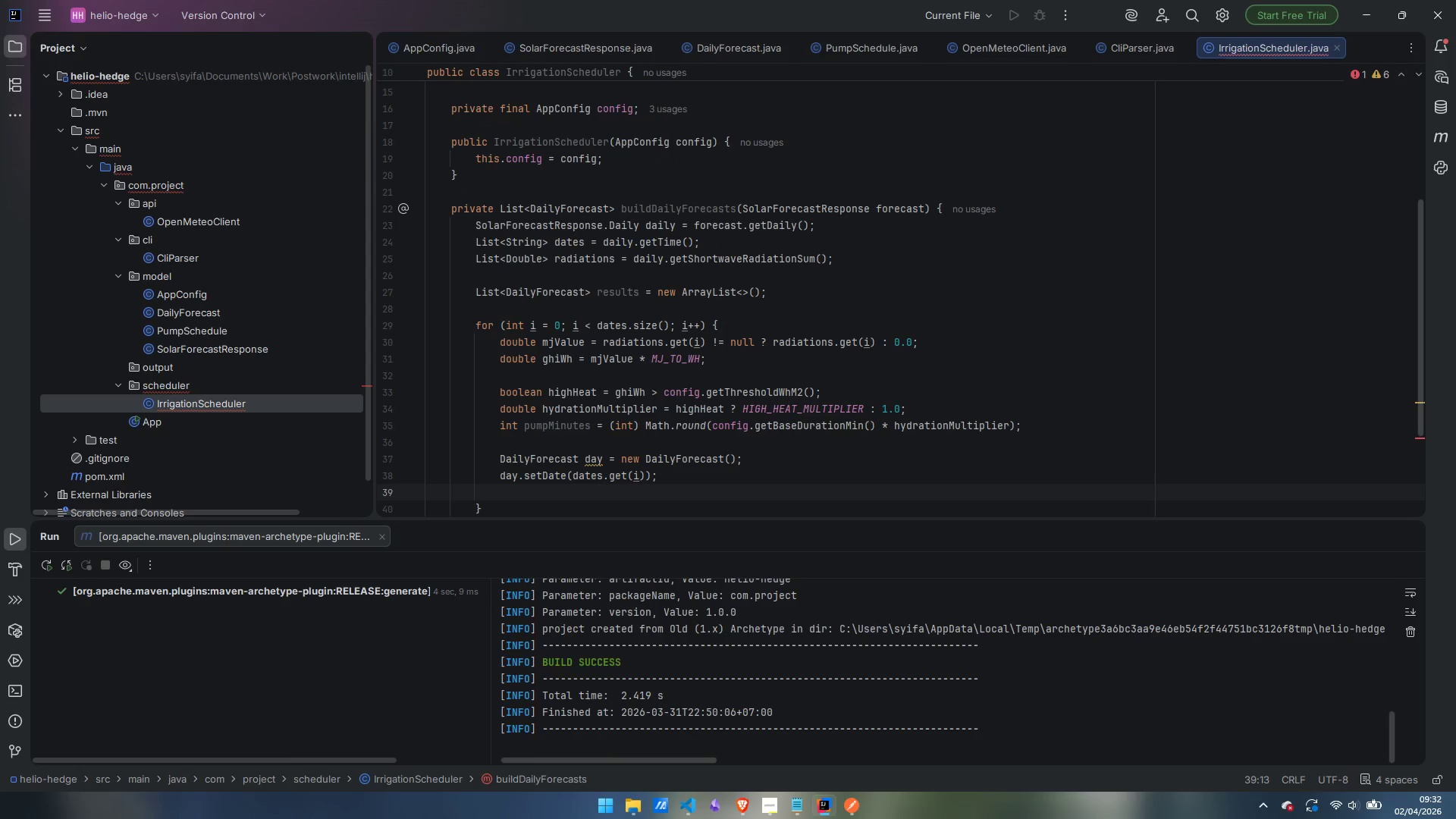 
type(day.setGhiWhM2)
 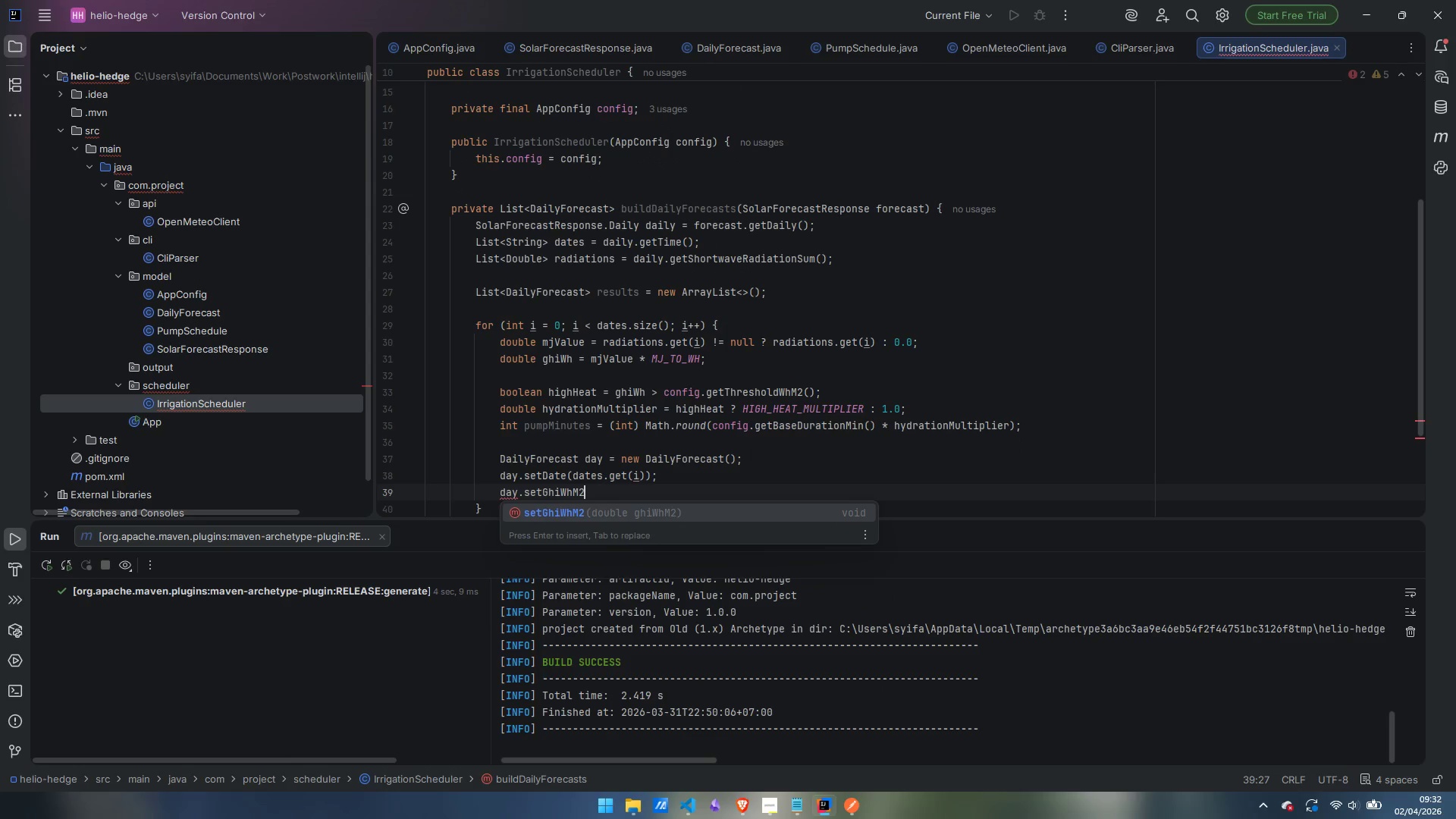 
key(Enter)
 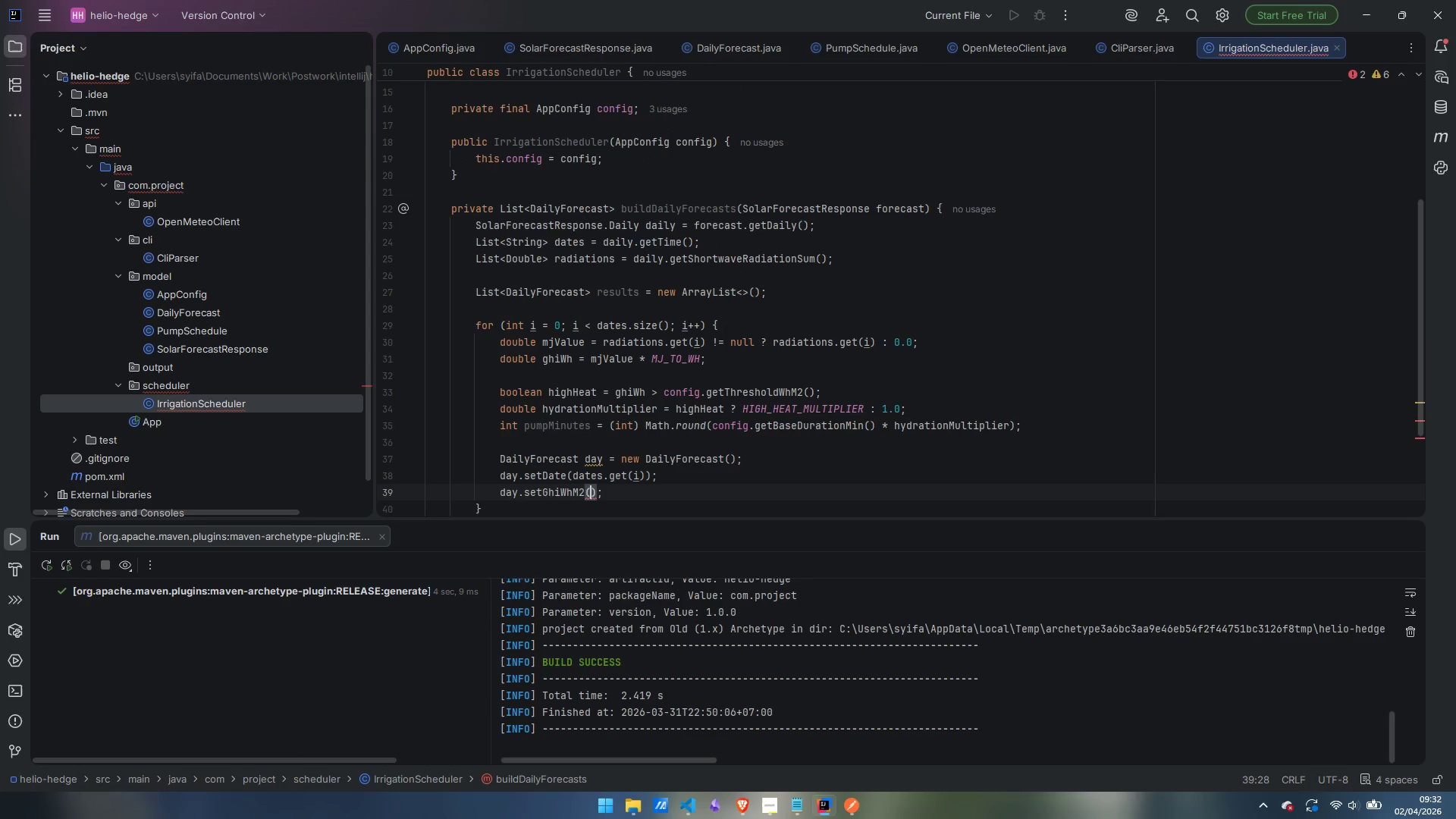 
type(date)
 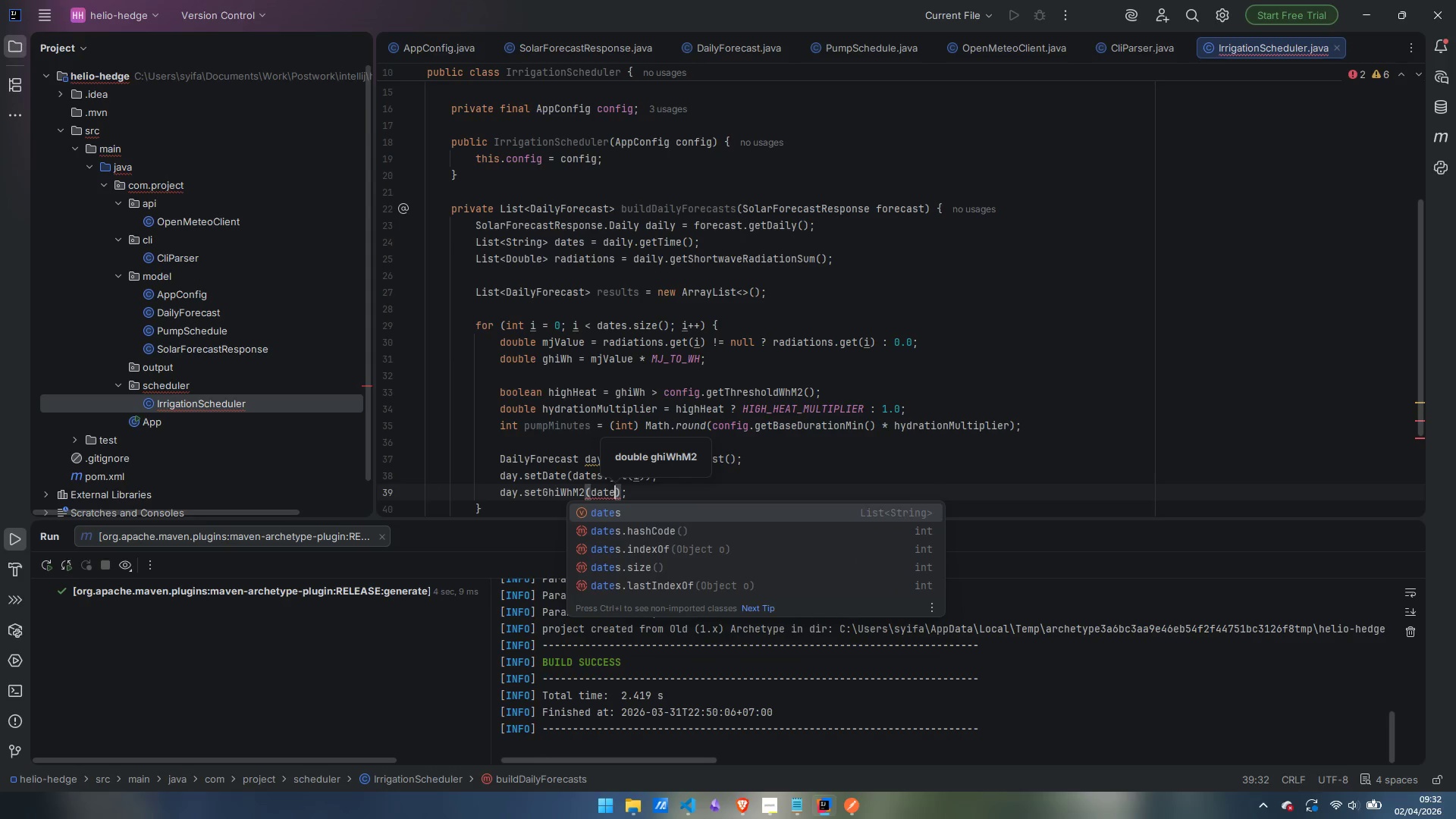 
key(Control+ControlLeft)
 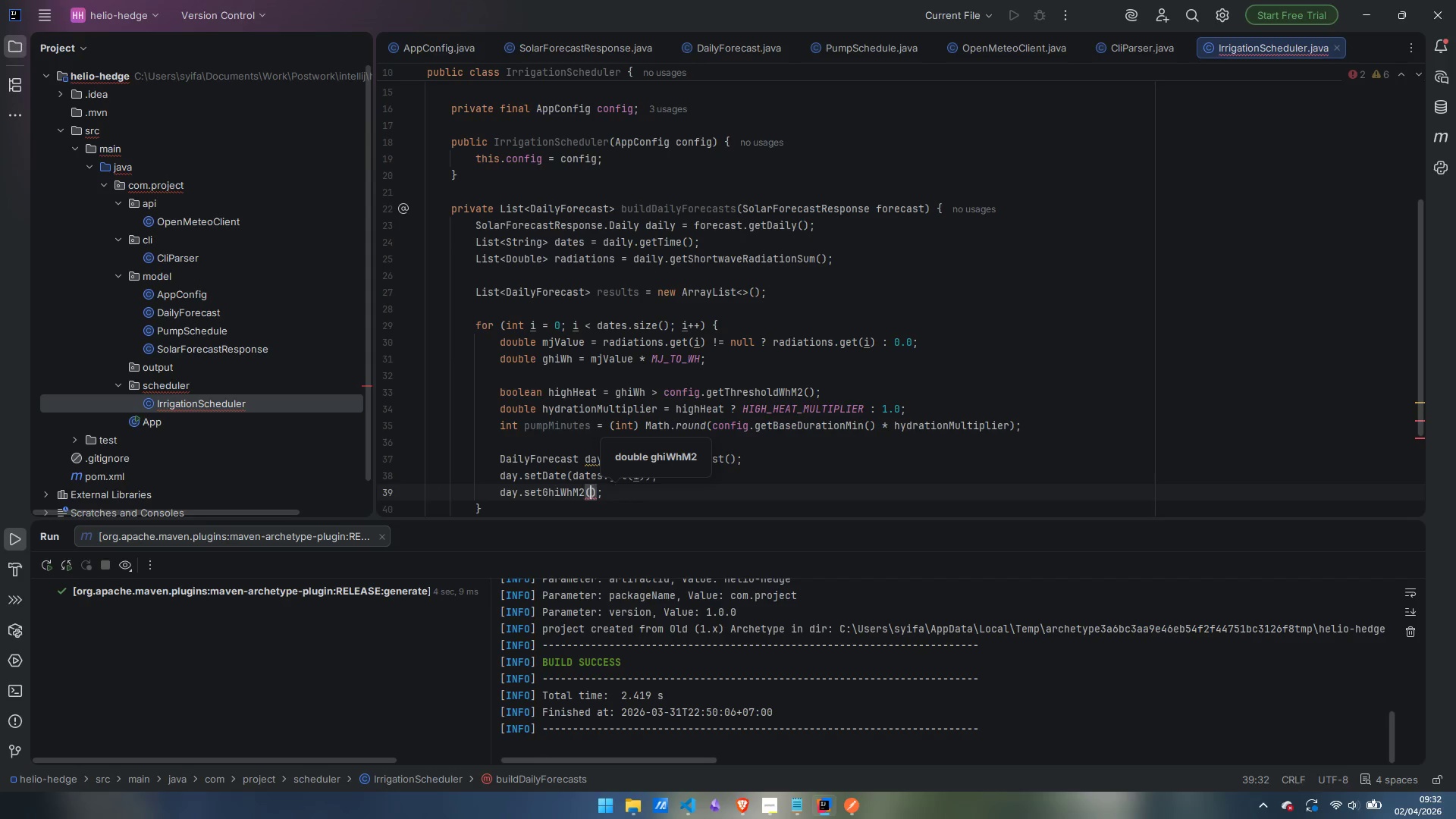 
key(Control+Backspace)
 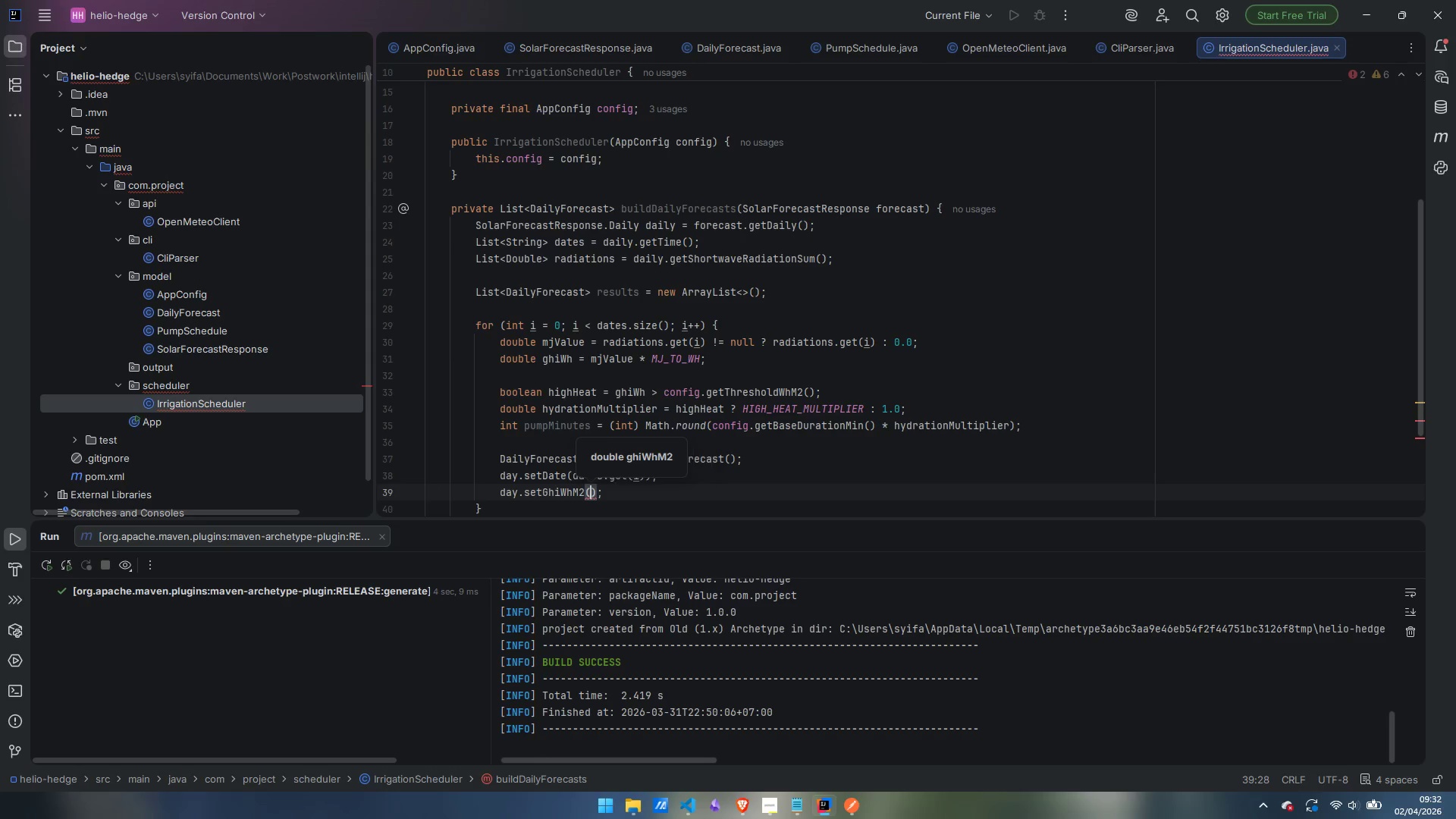 
type(Math.round)
 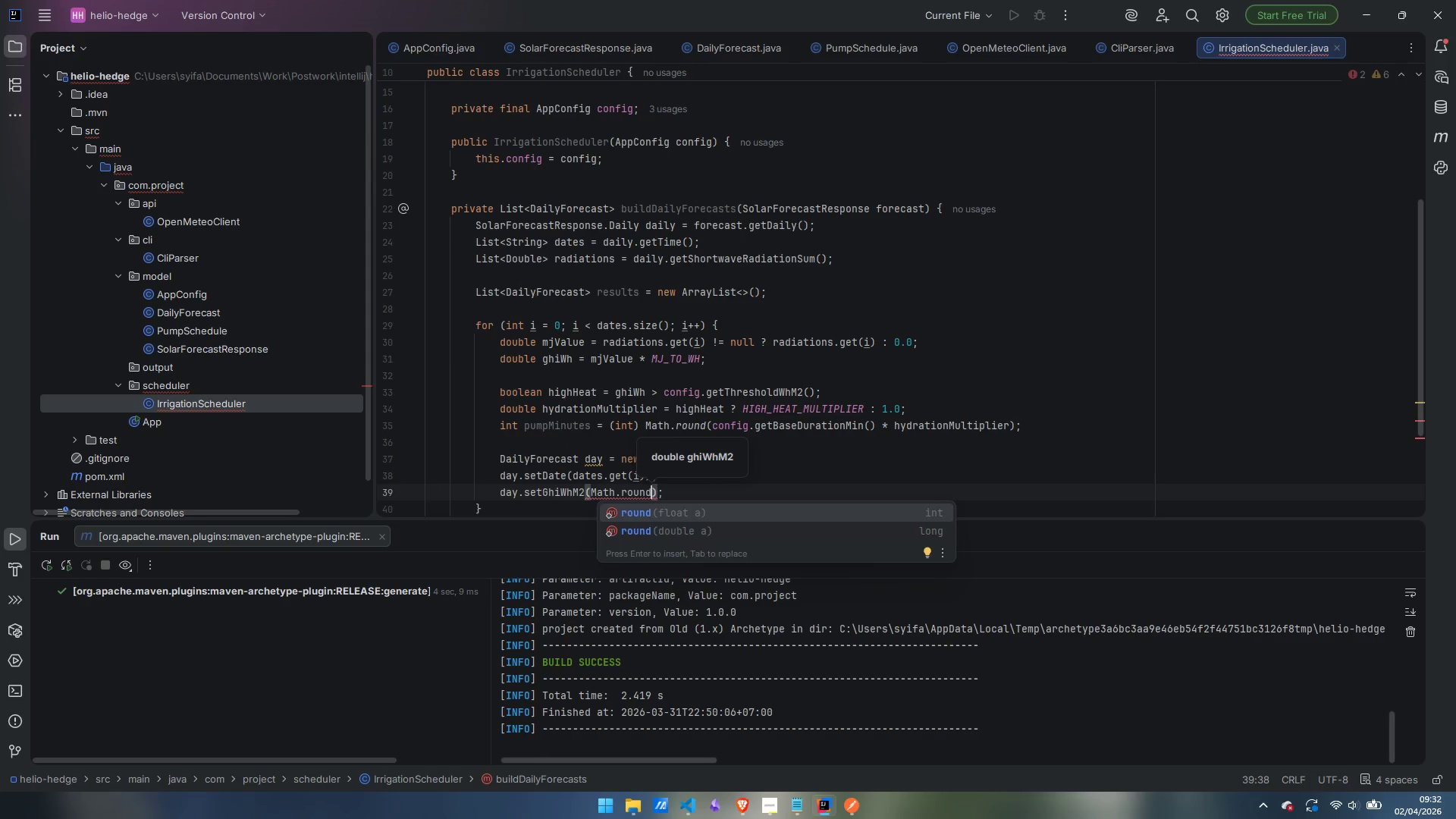 
key(Enter)
 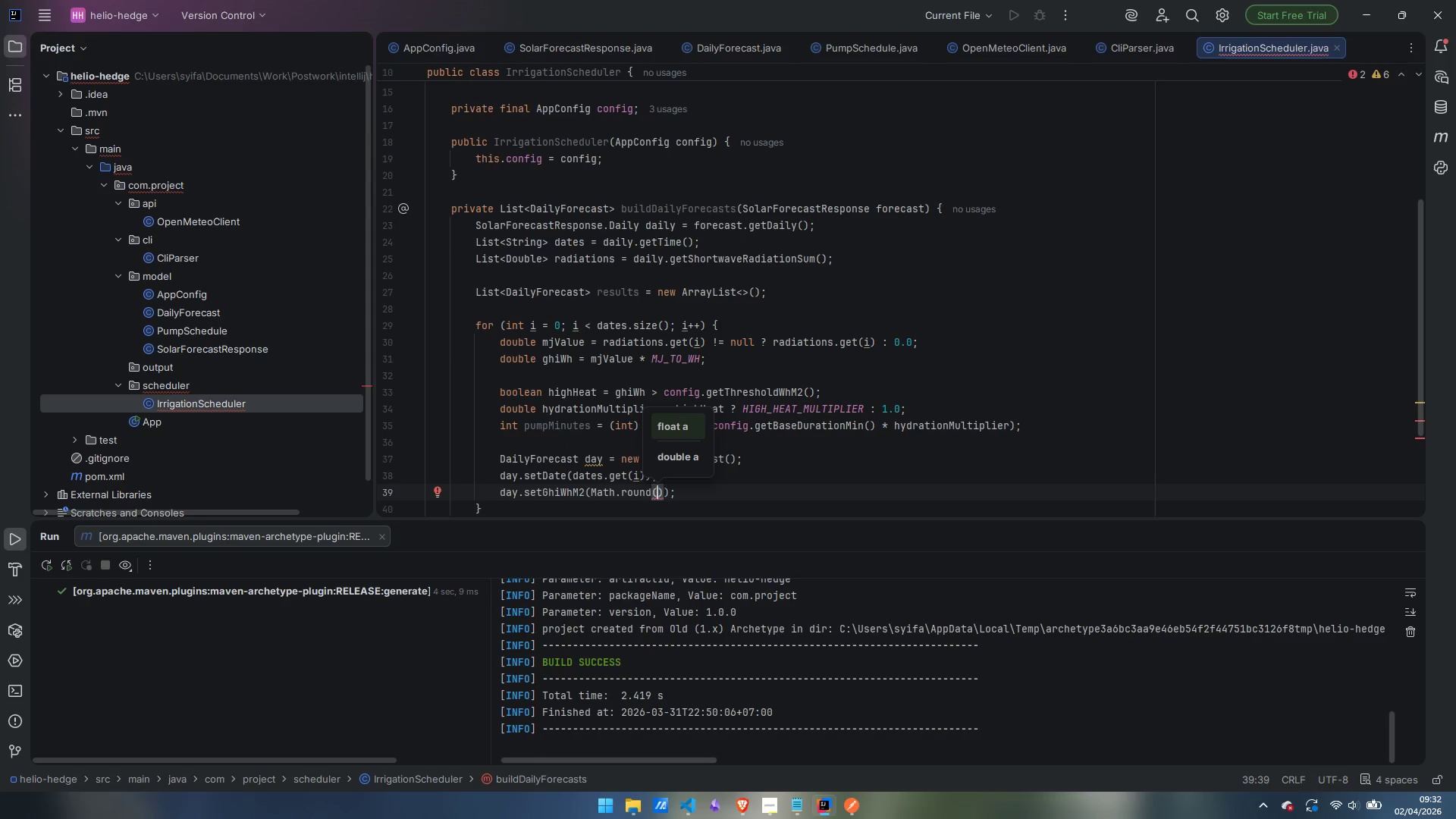 
type(ghiWh * 100.0)
 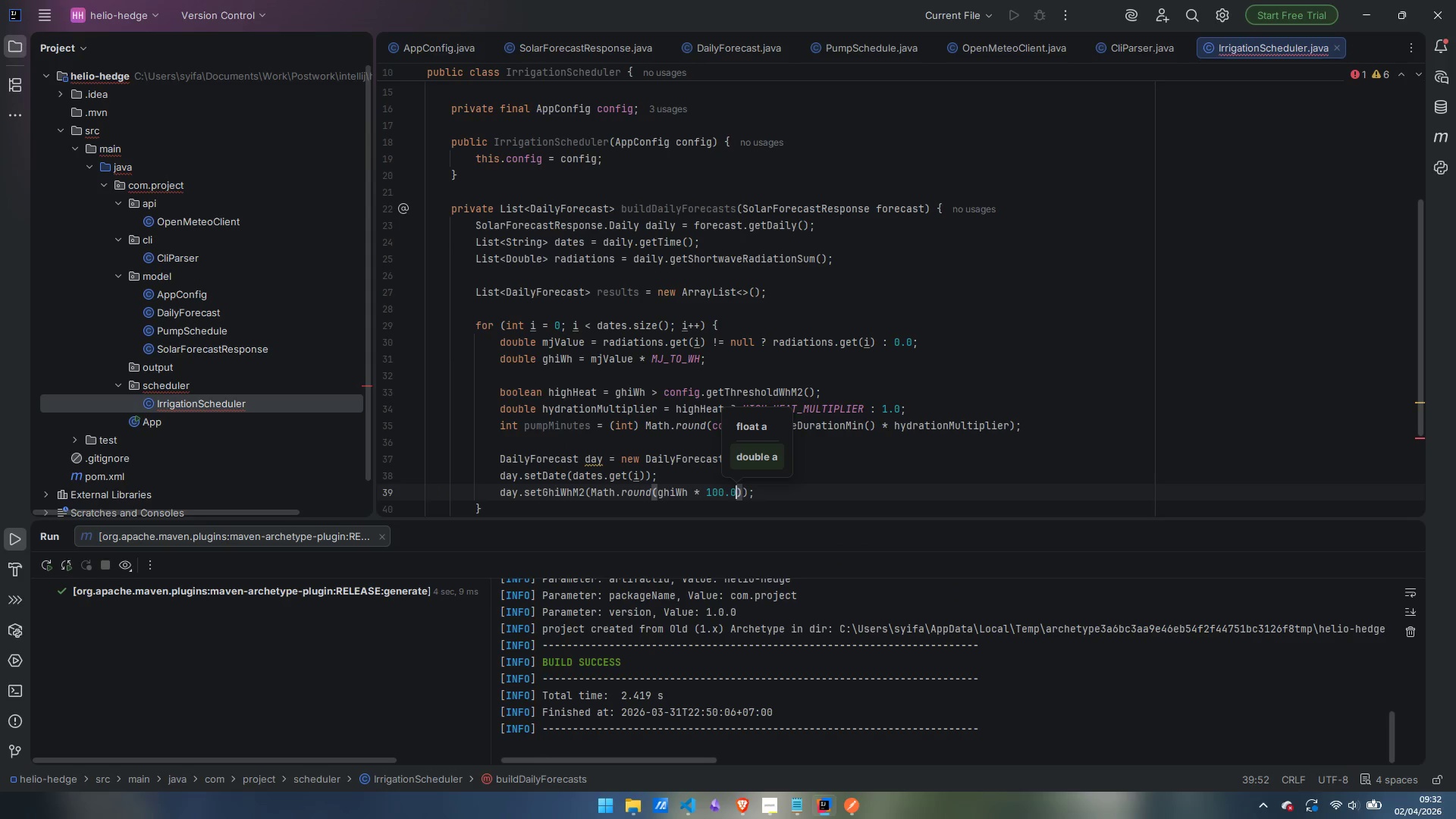 
wait(10.31)
 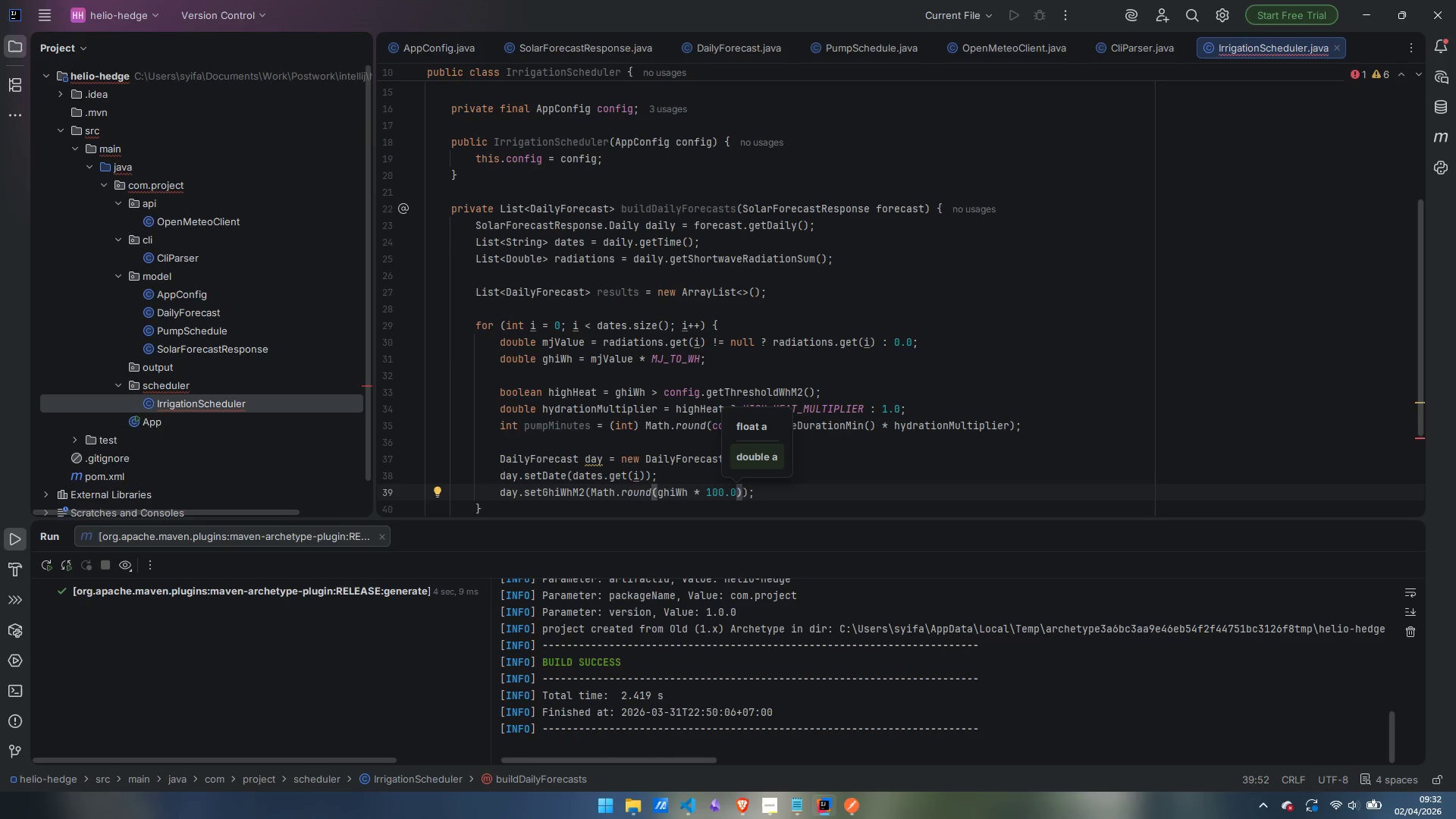 
key(ArrowRight)
 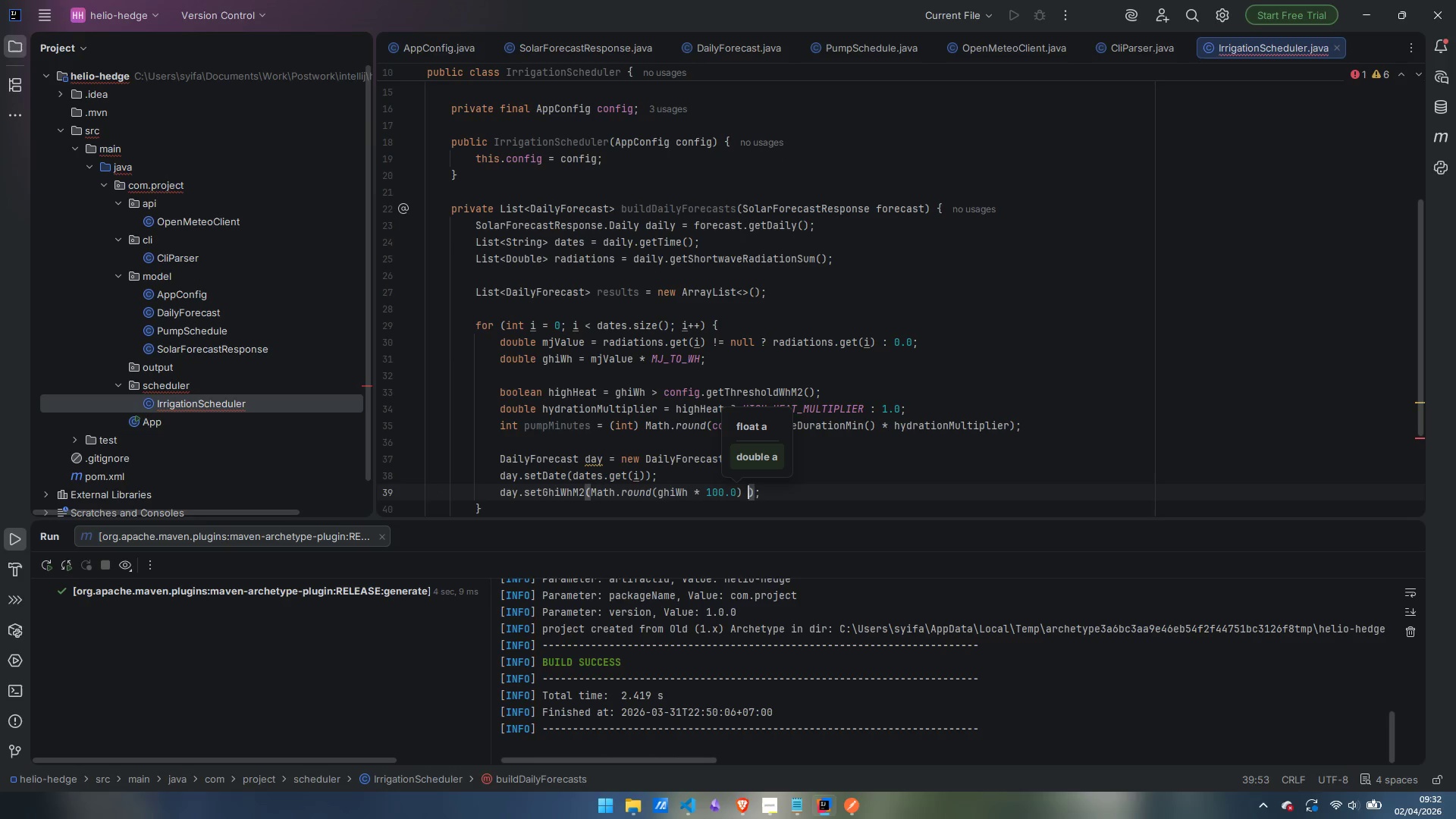 
type( / 100.0)
 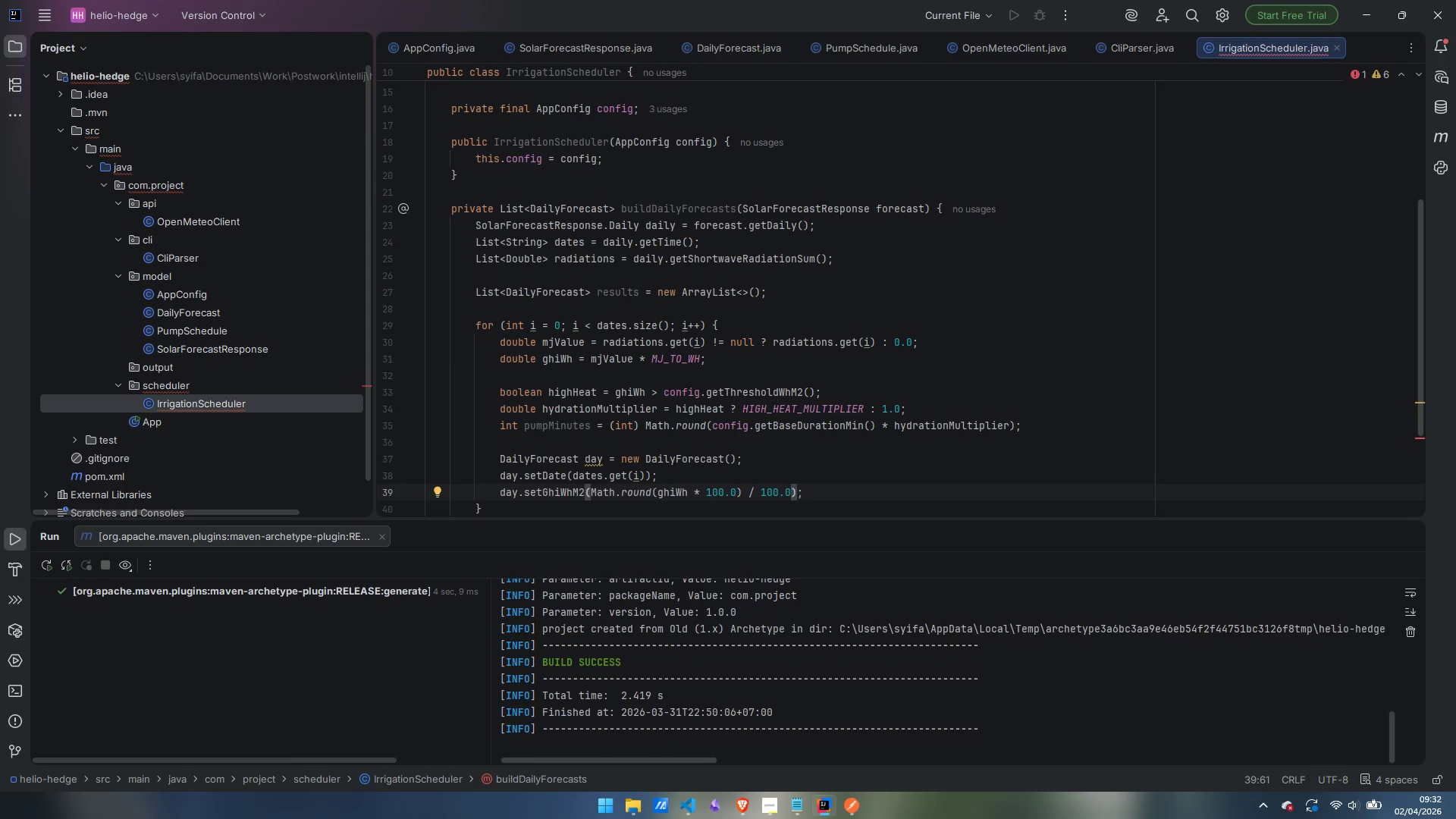 
wait(5.74)
 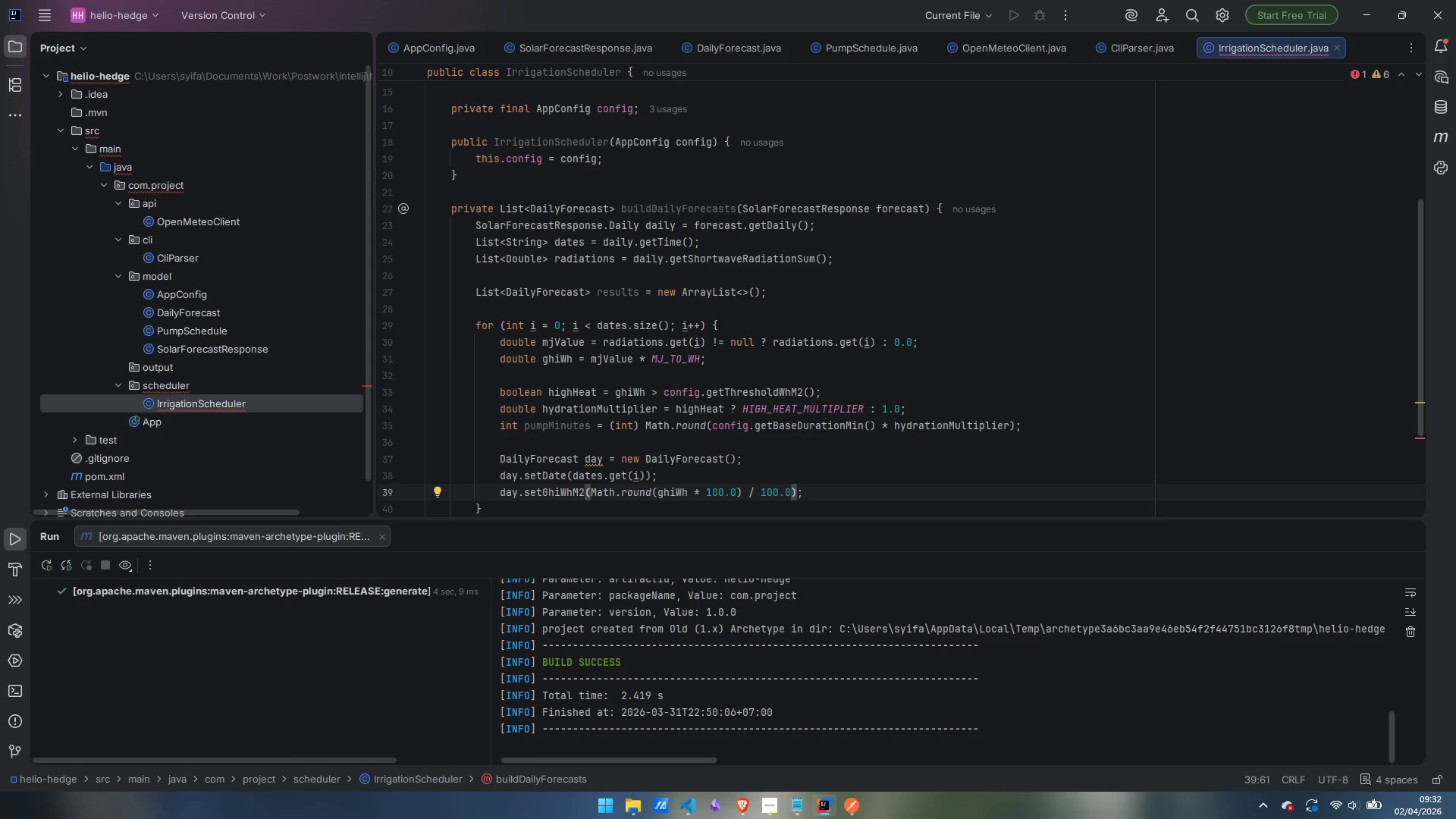 
key(ArrowRight)
 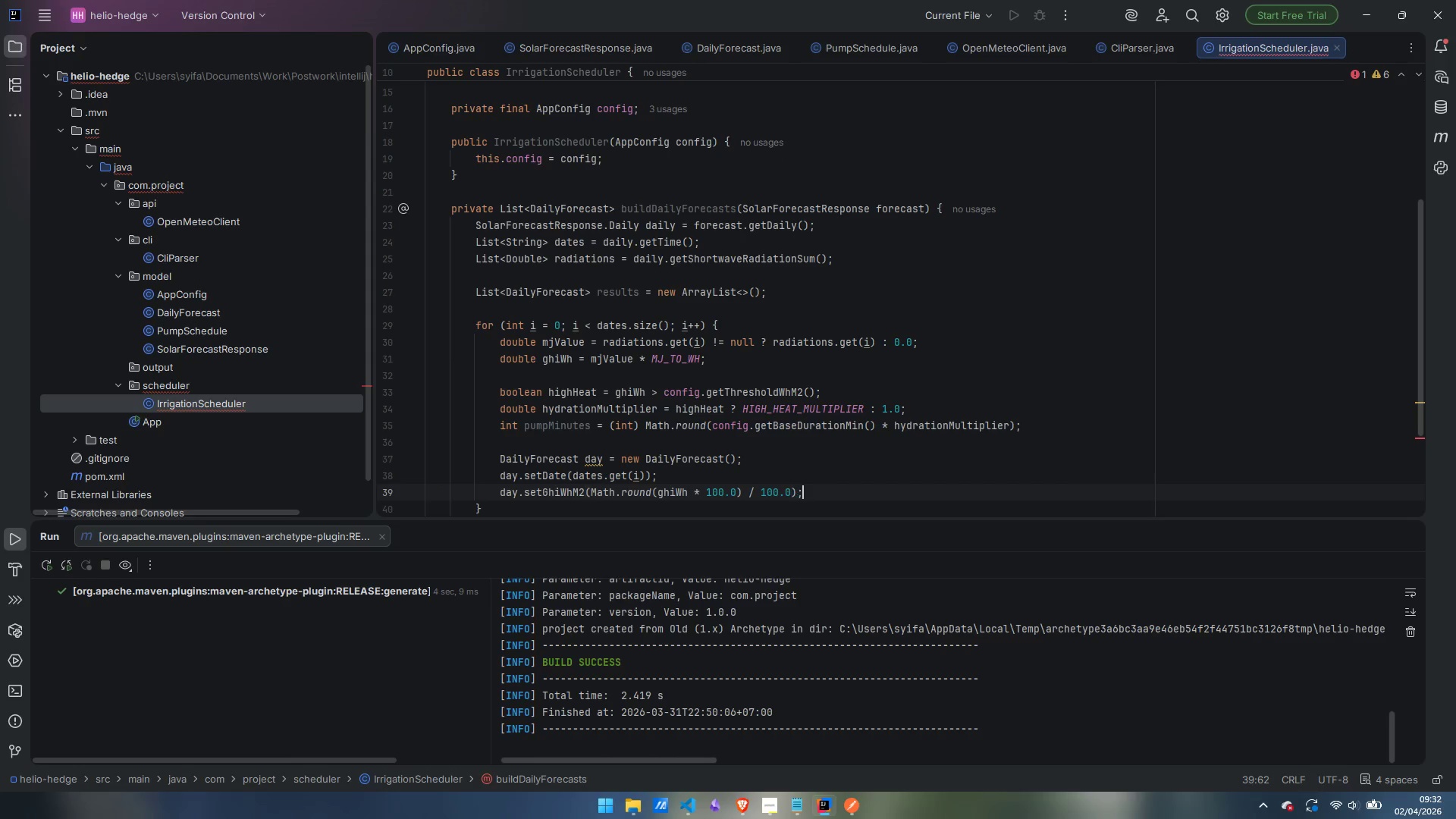 
key(ArrowRight)
 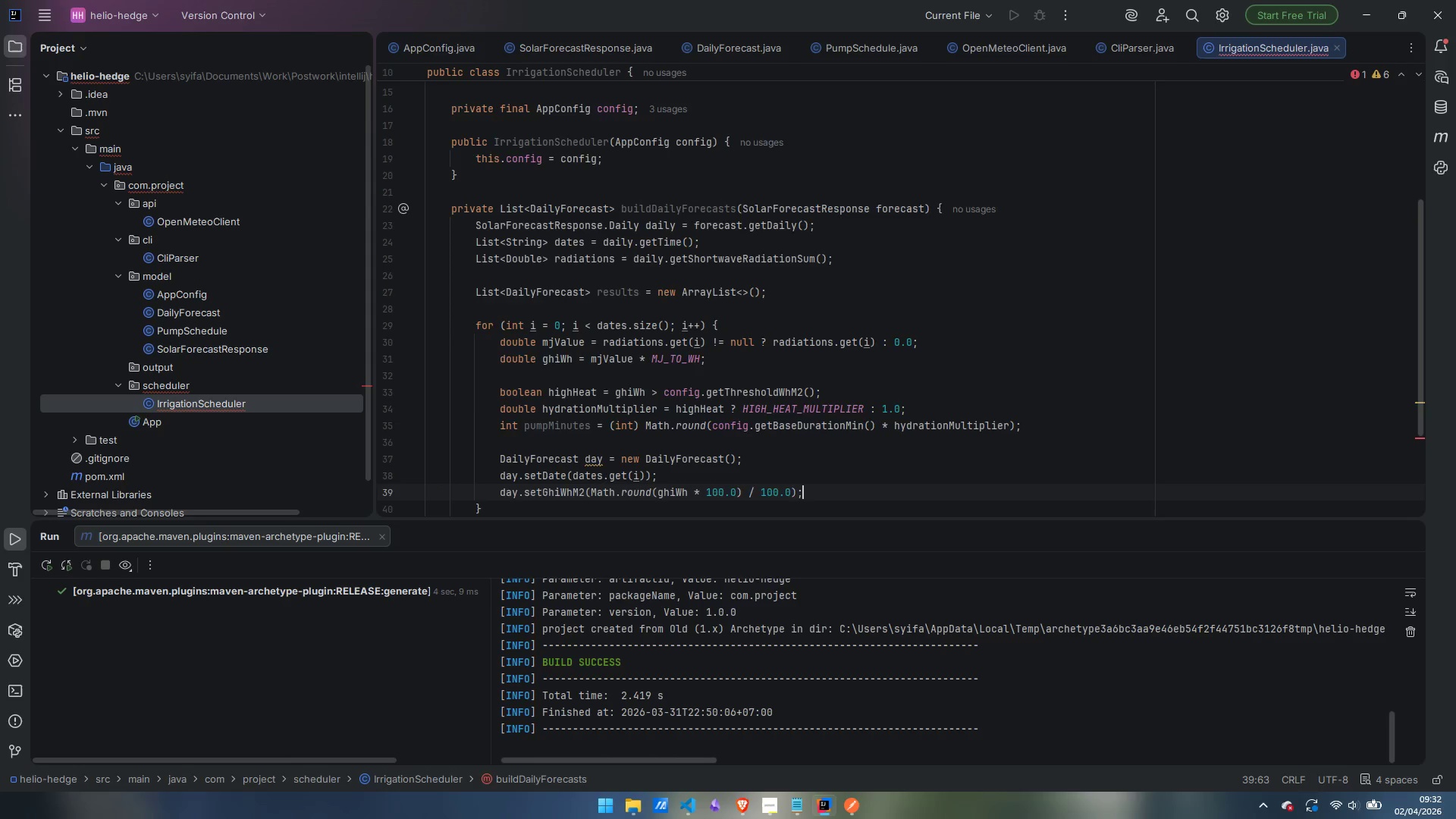 
key(Enter)
 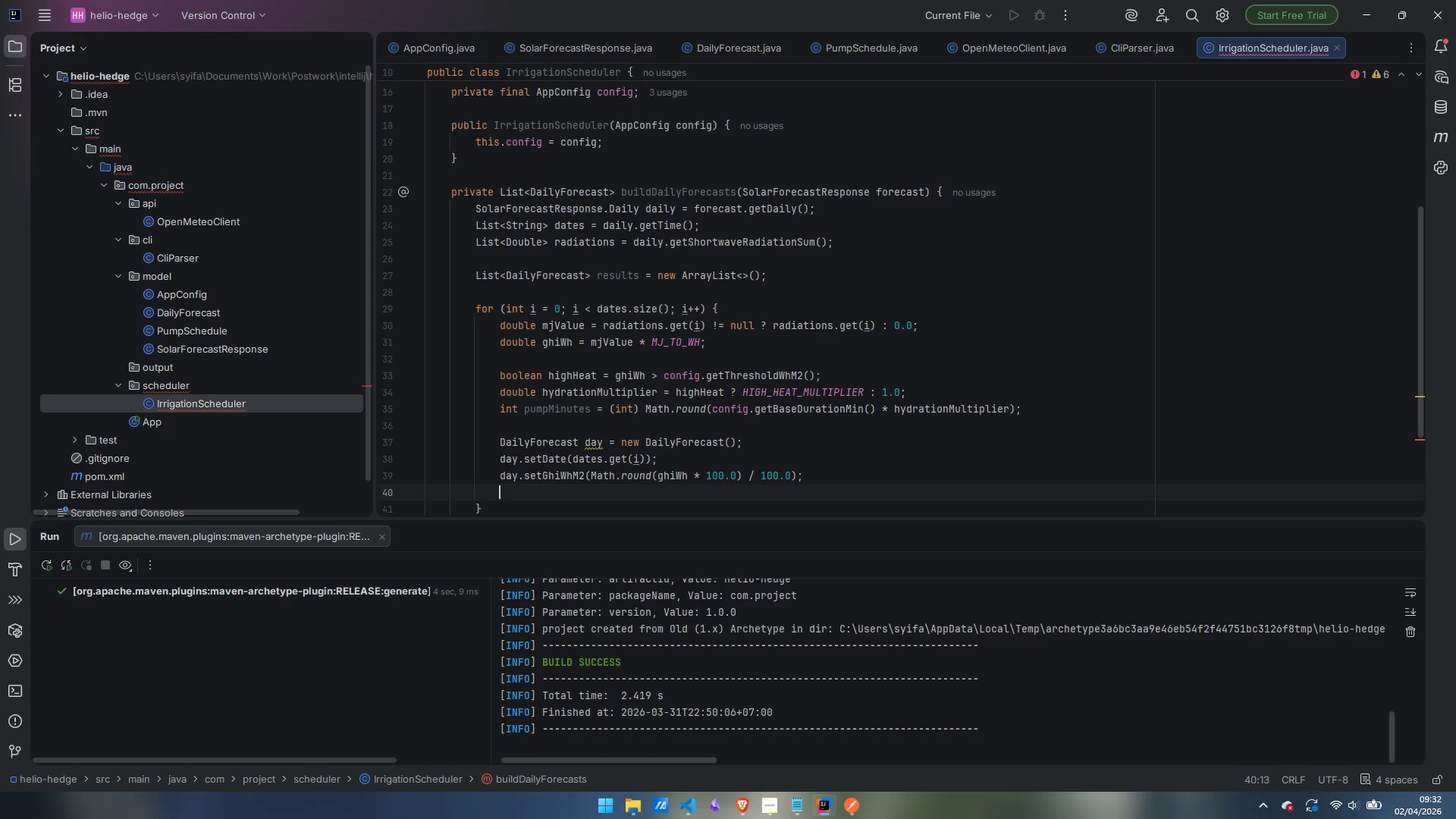 
type(day.setHydrationMultiplier)
 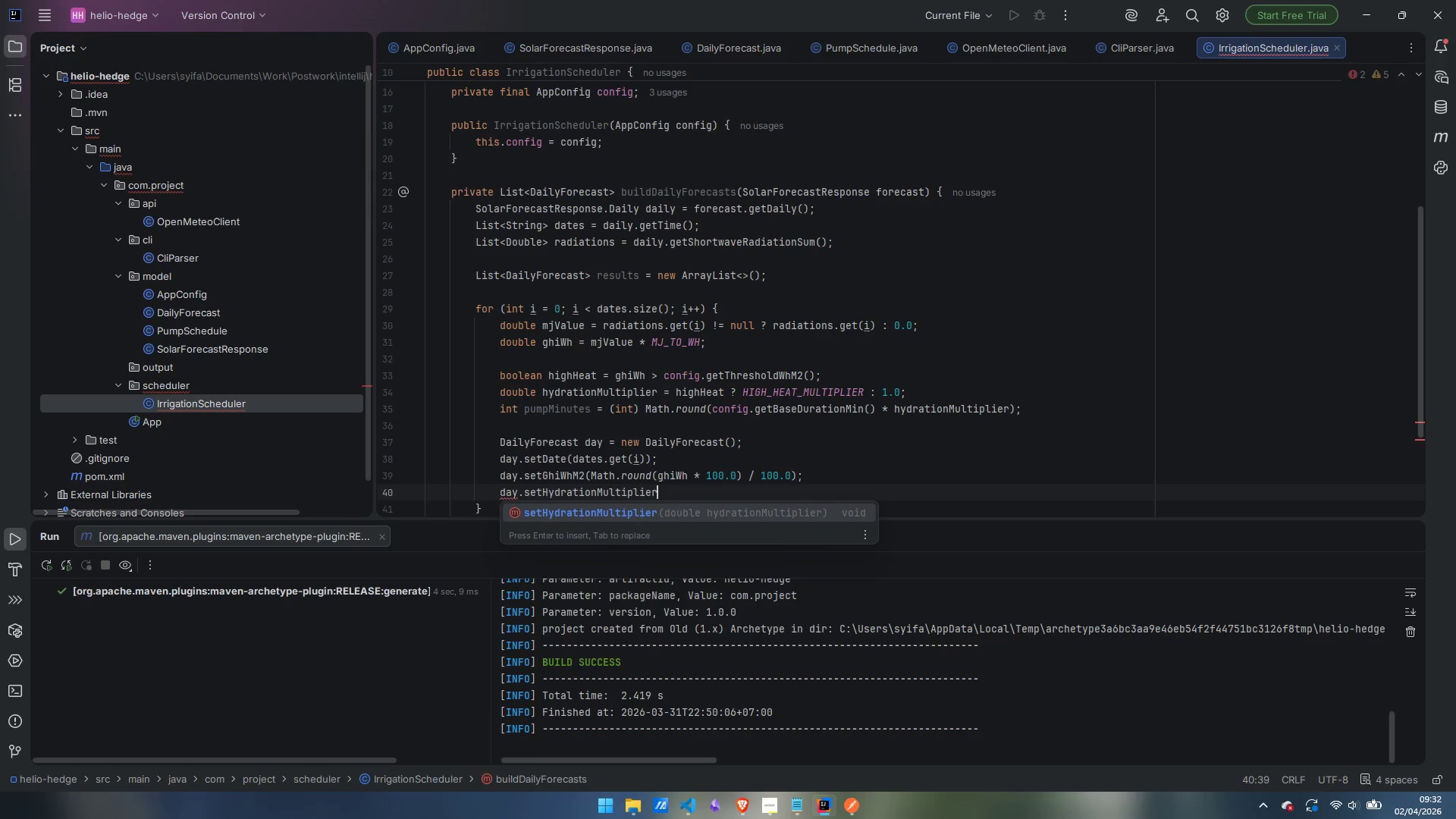 
key(Enter)
 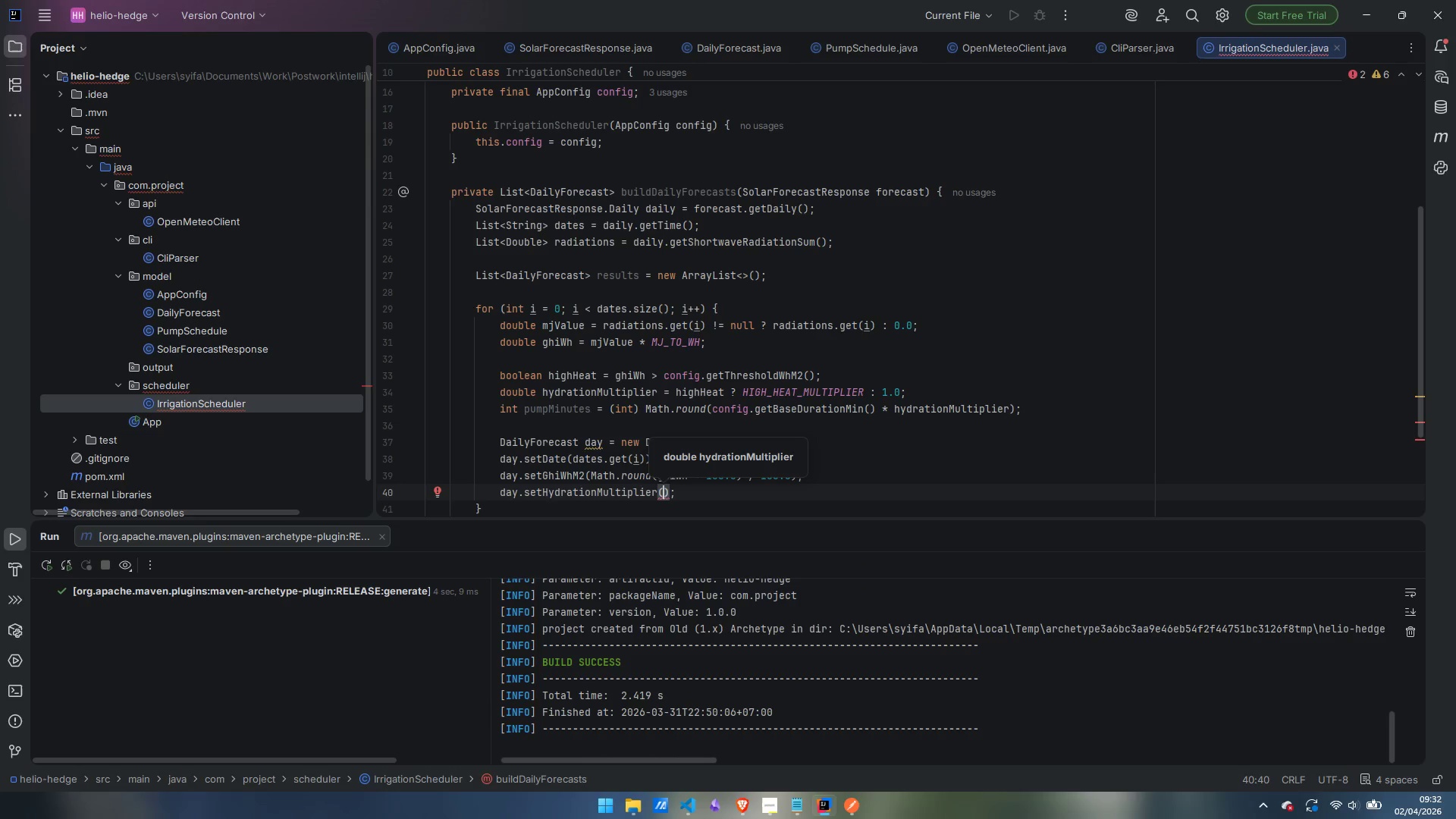 
type(hydrationMultiplier)
 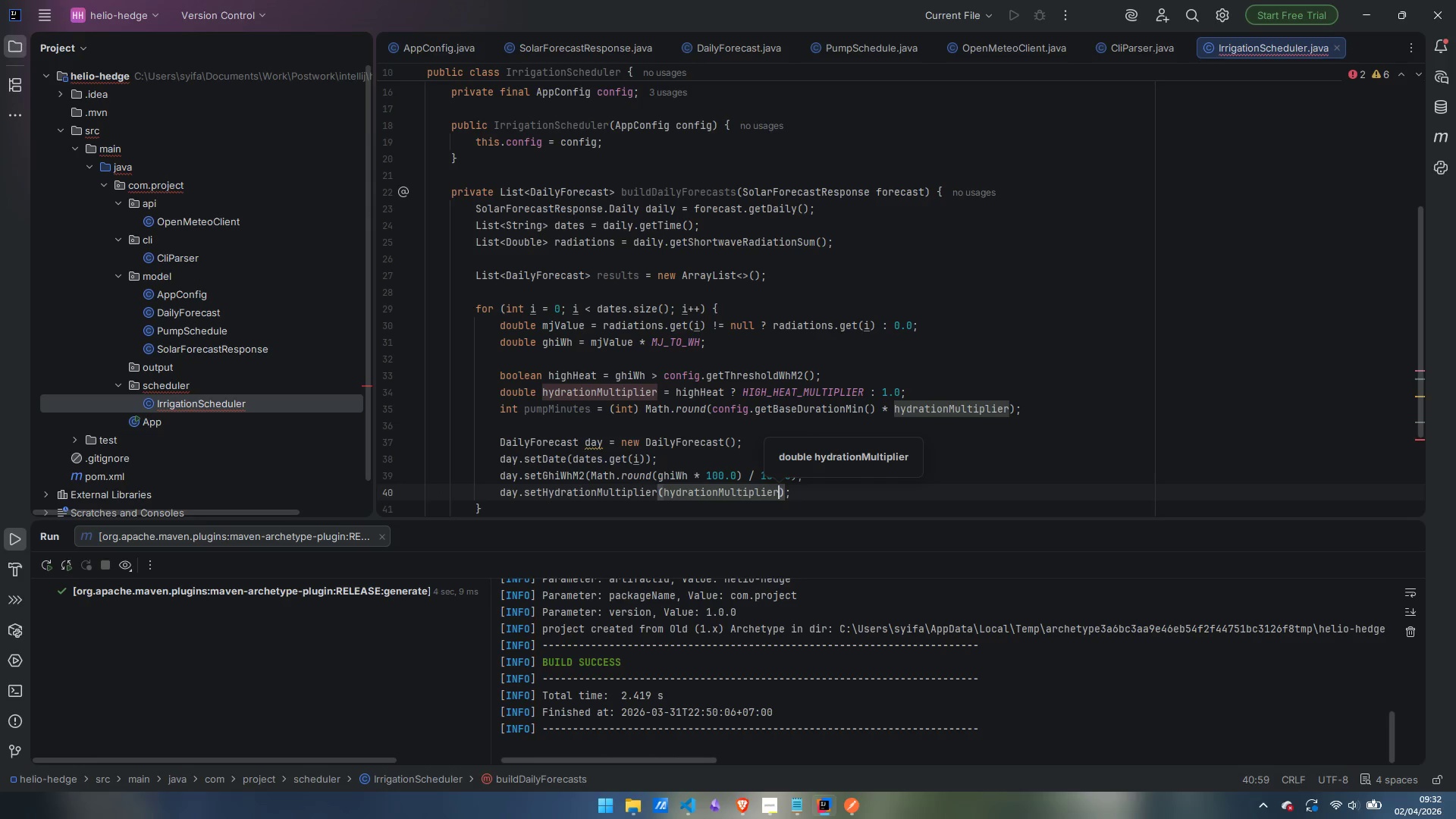 
key(ArrowRight)
 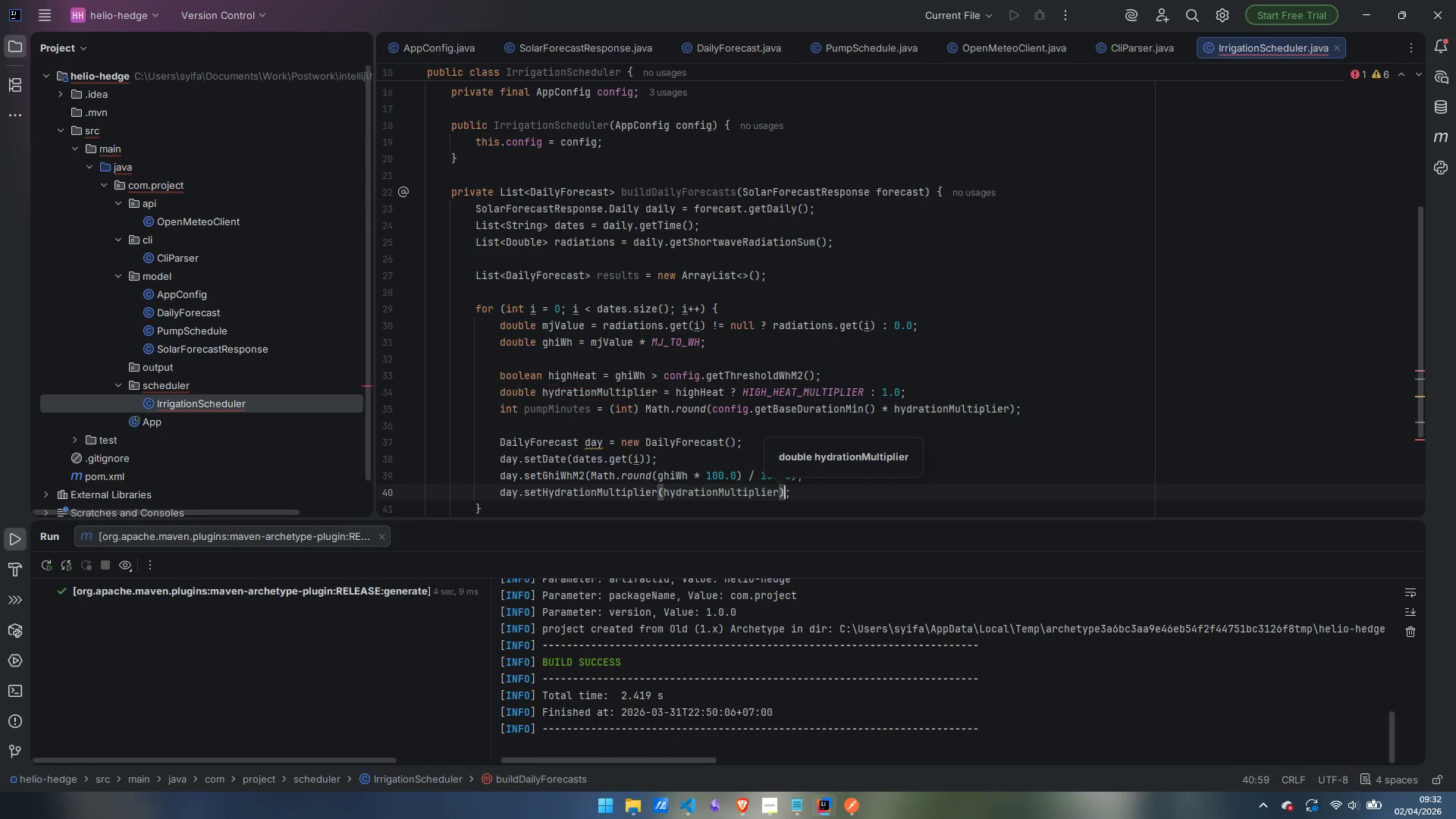 
key(ArrowRight)
 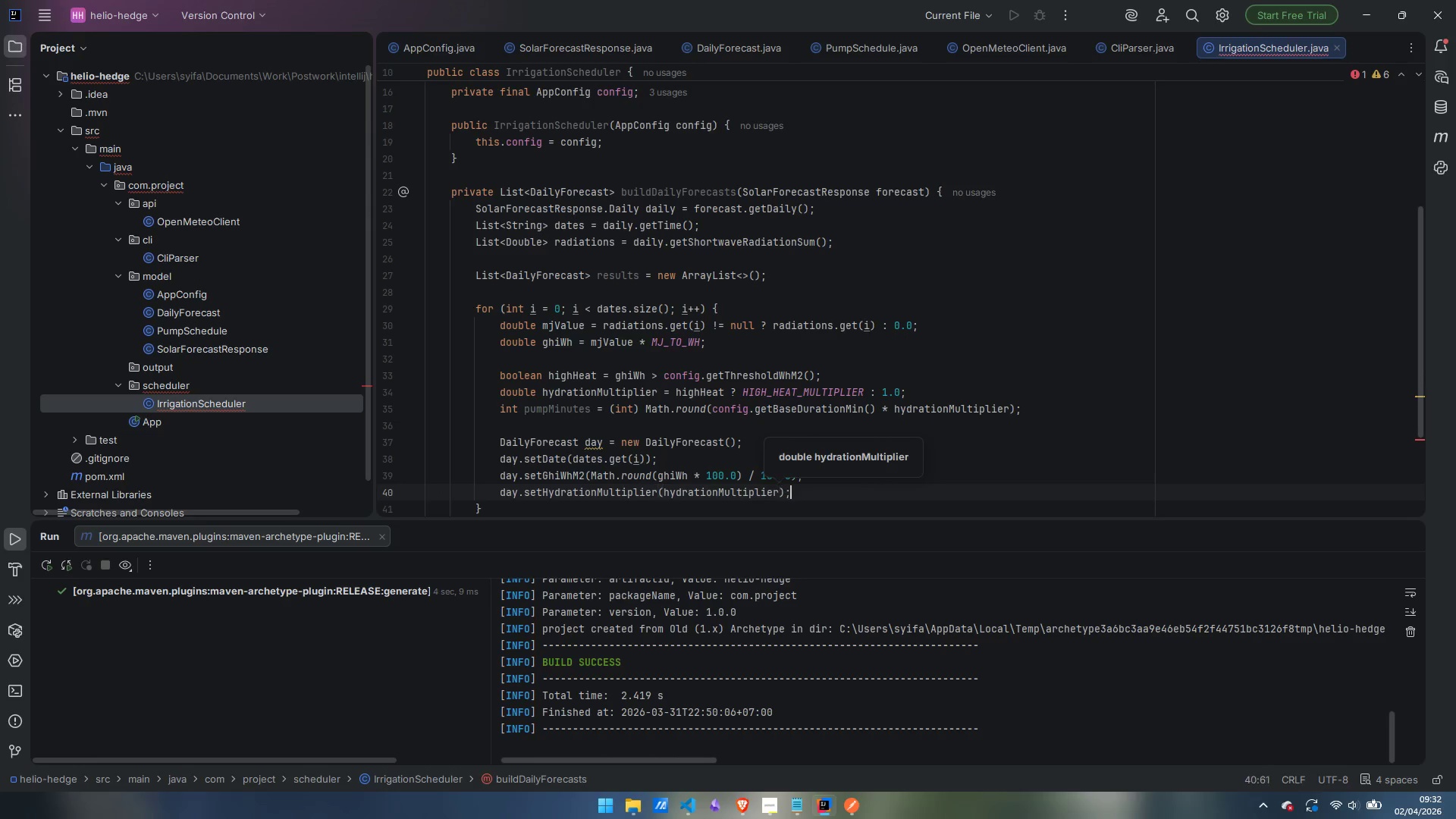 
key(Enter)
 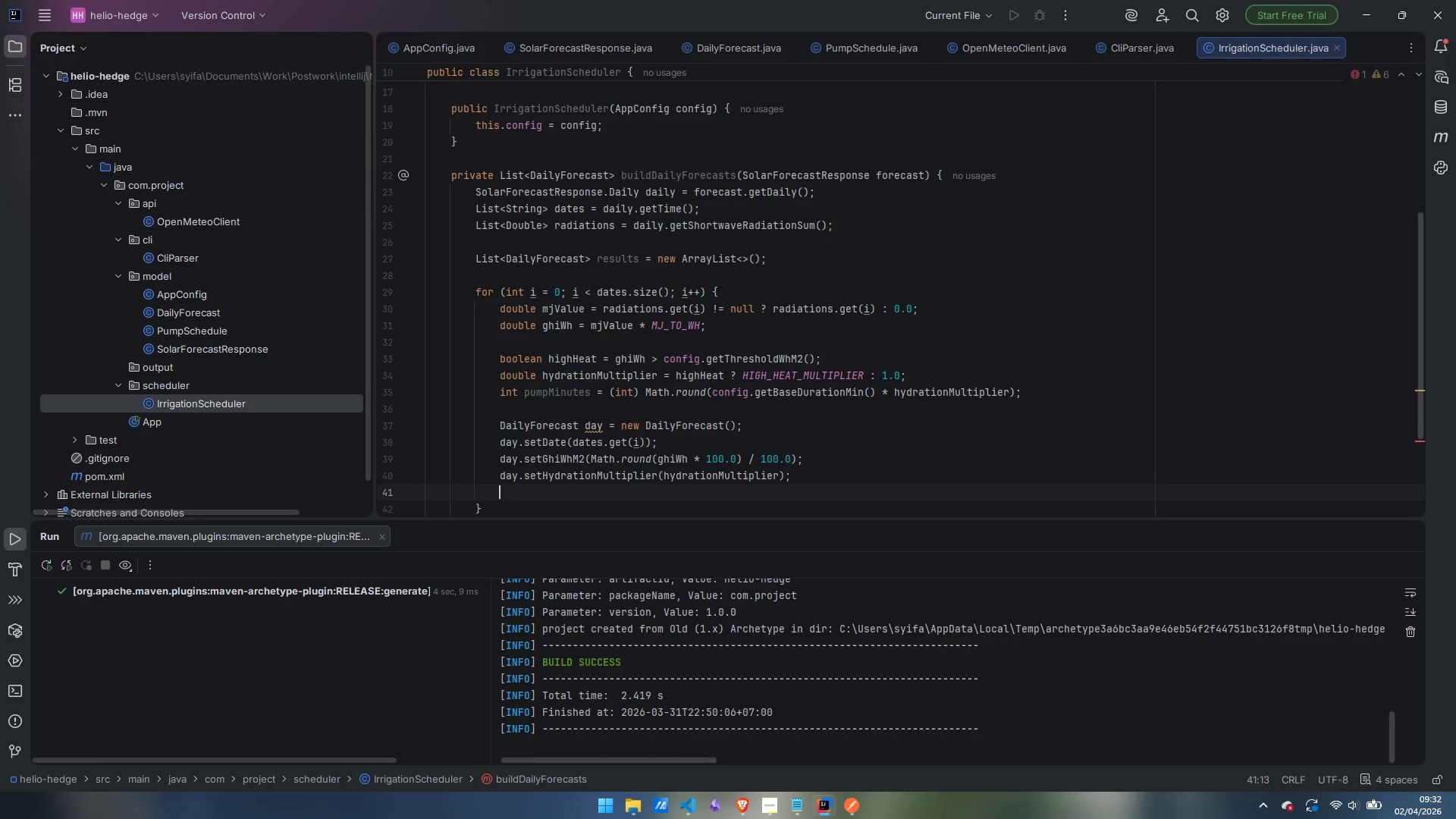 
type(day.setPumpDurationMinutes)
 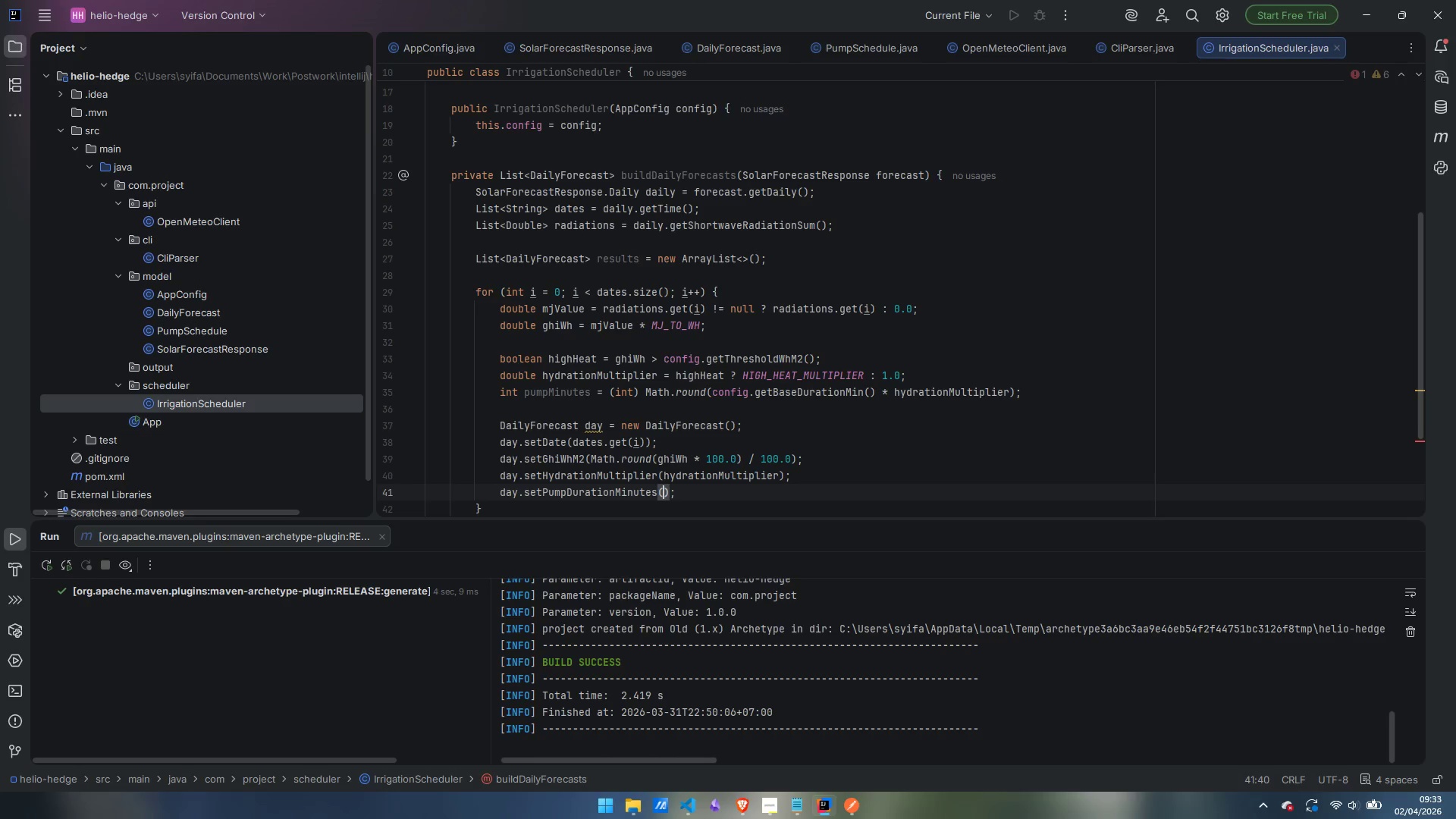 
 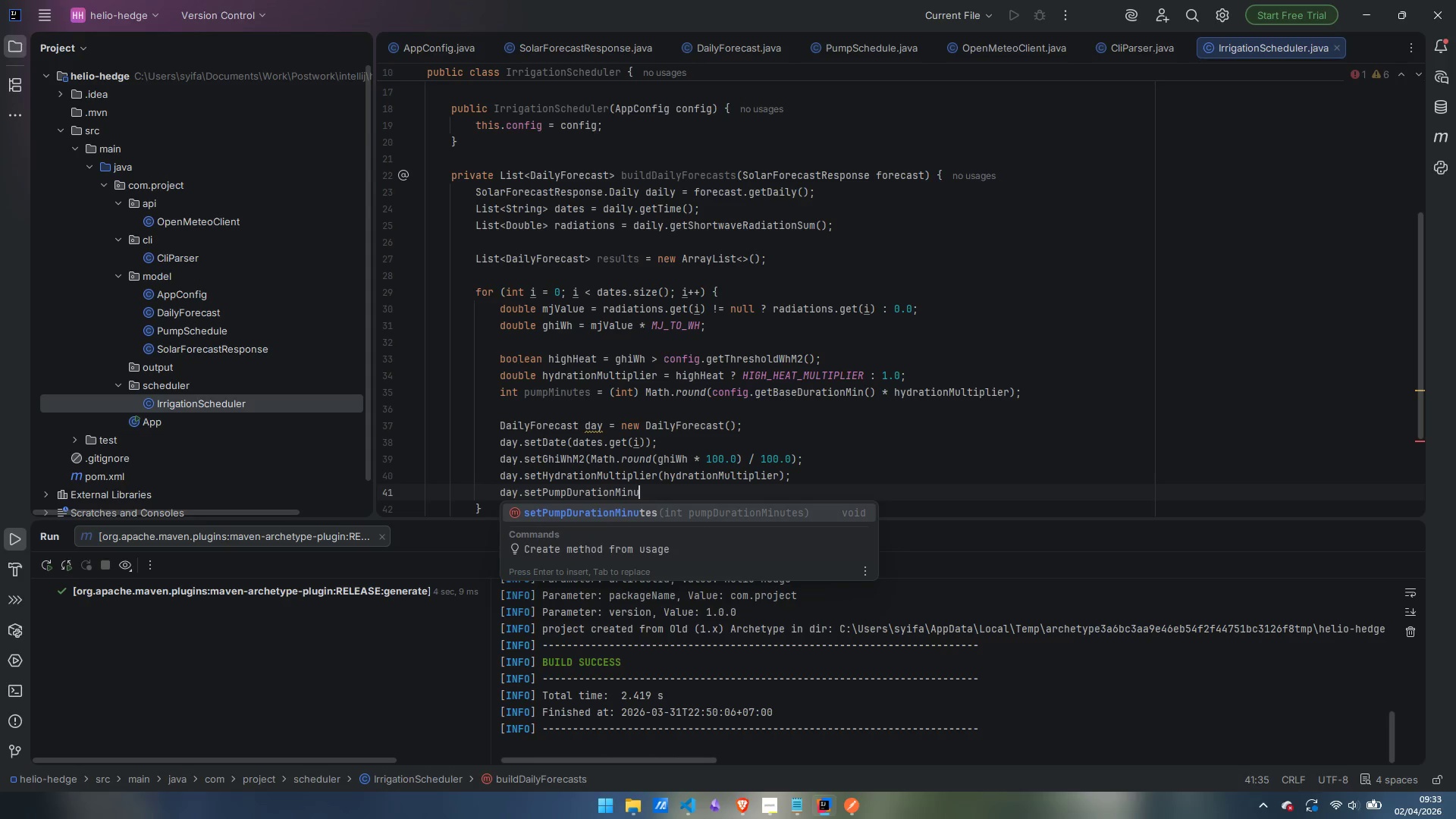 
key(Enter)
 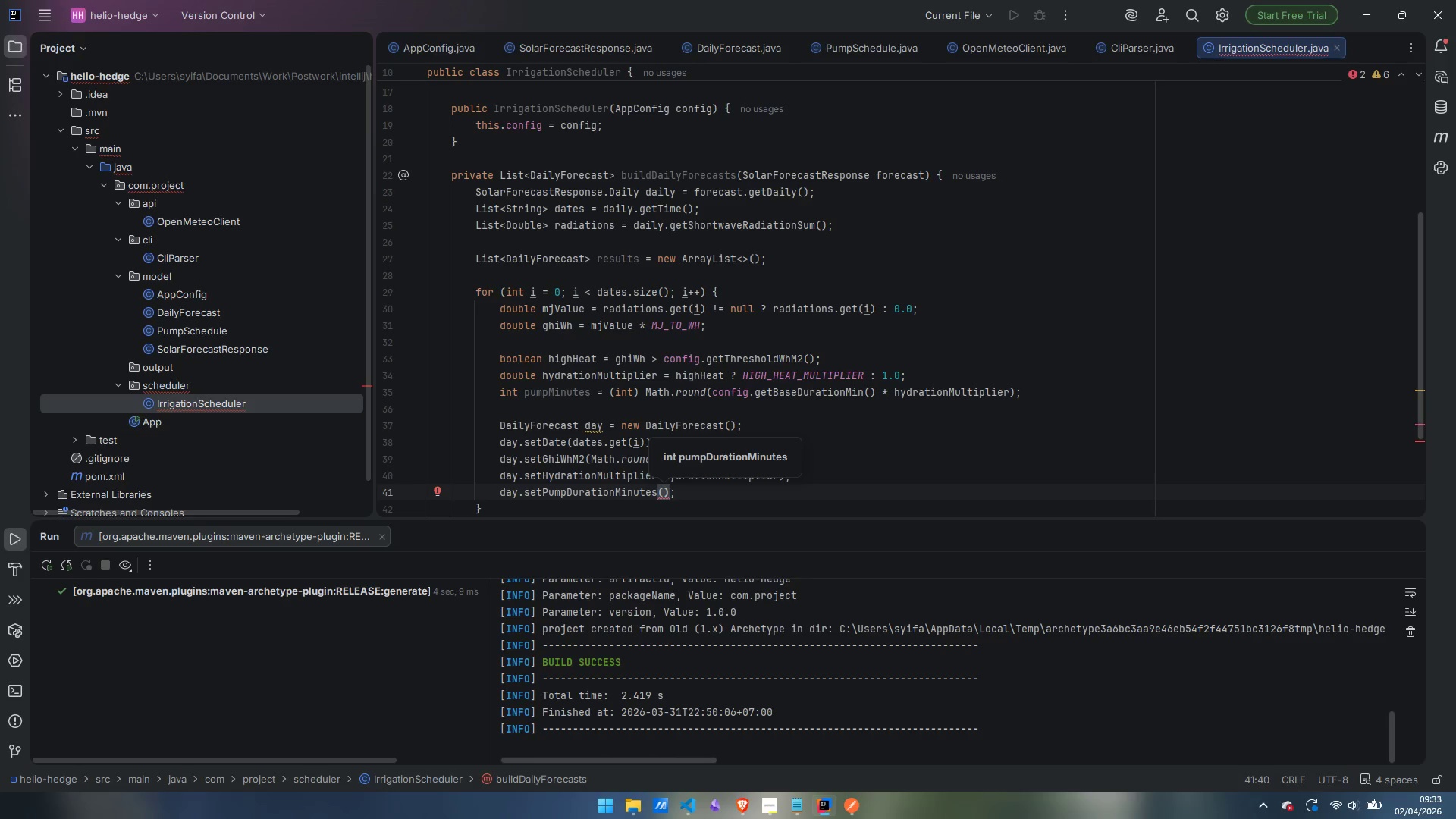 
type(pumpMinutes)
 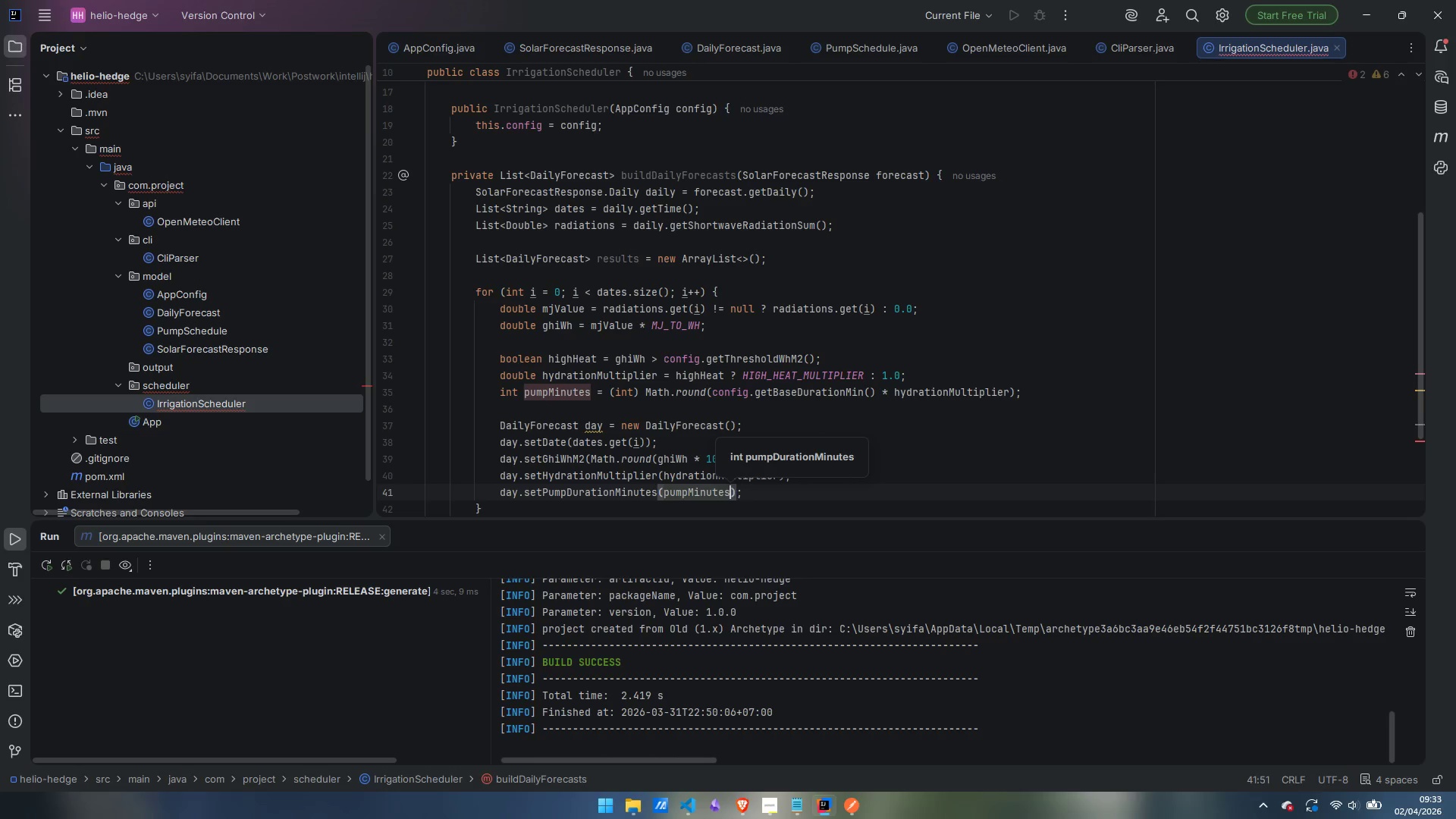 
 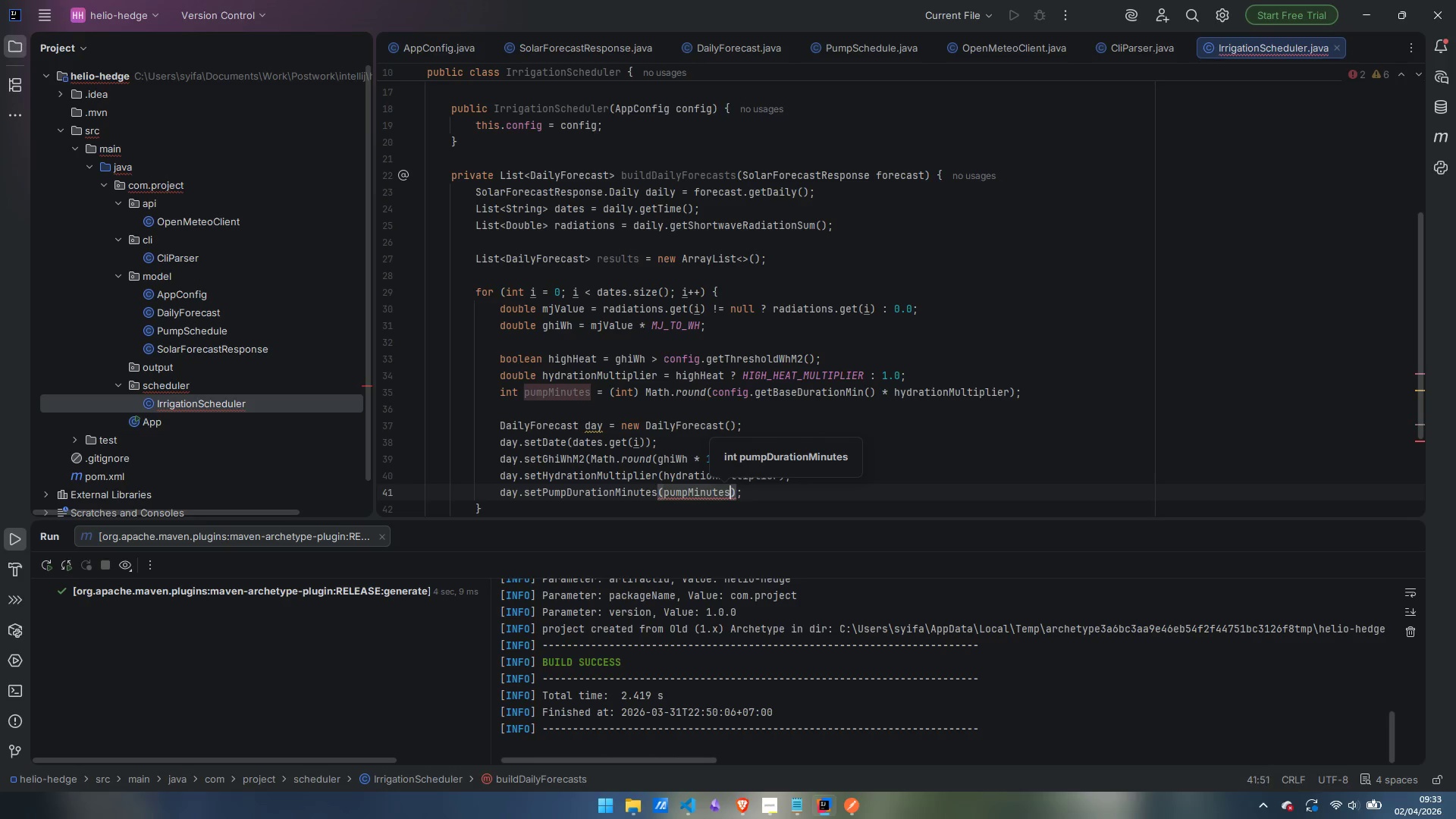 
key(ArrowRight)
 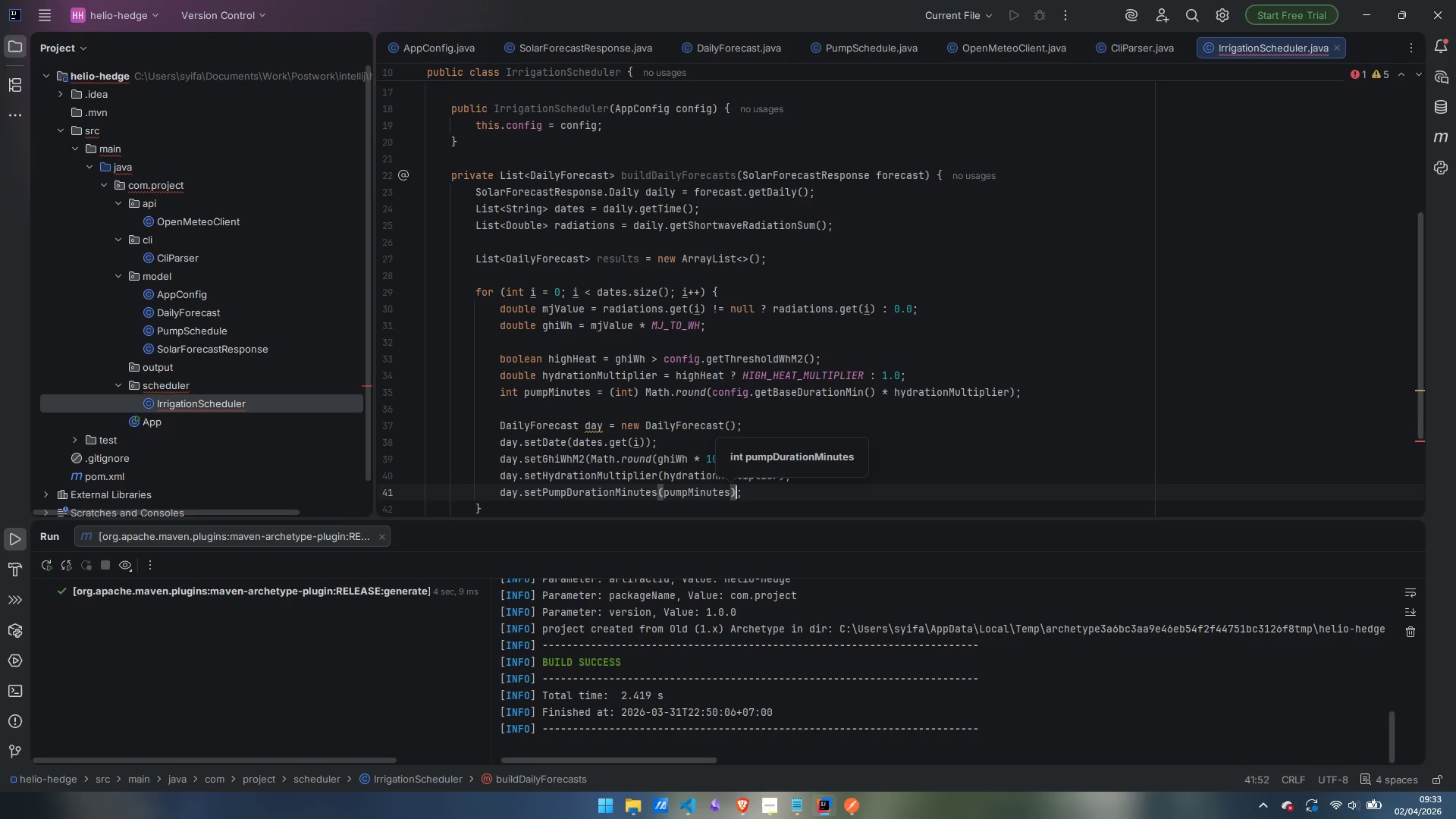 
key(ArrowRight)
 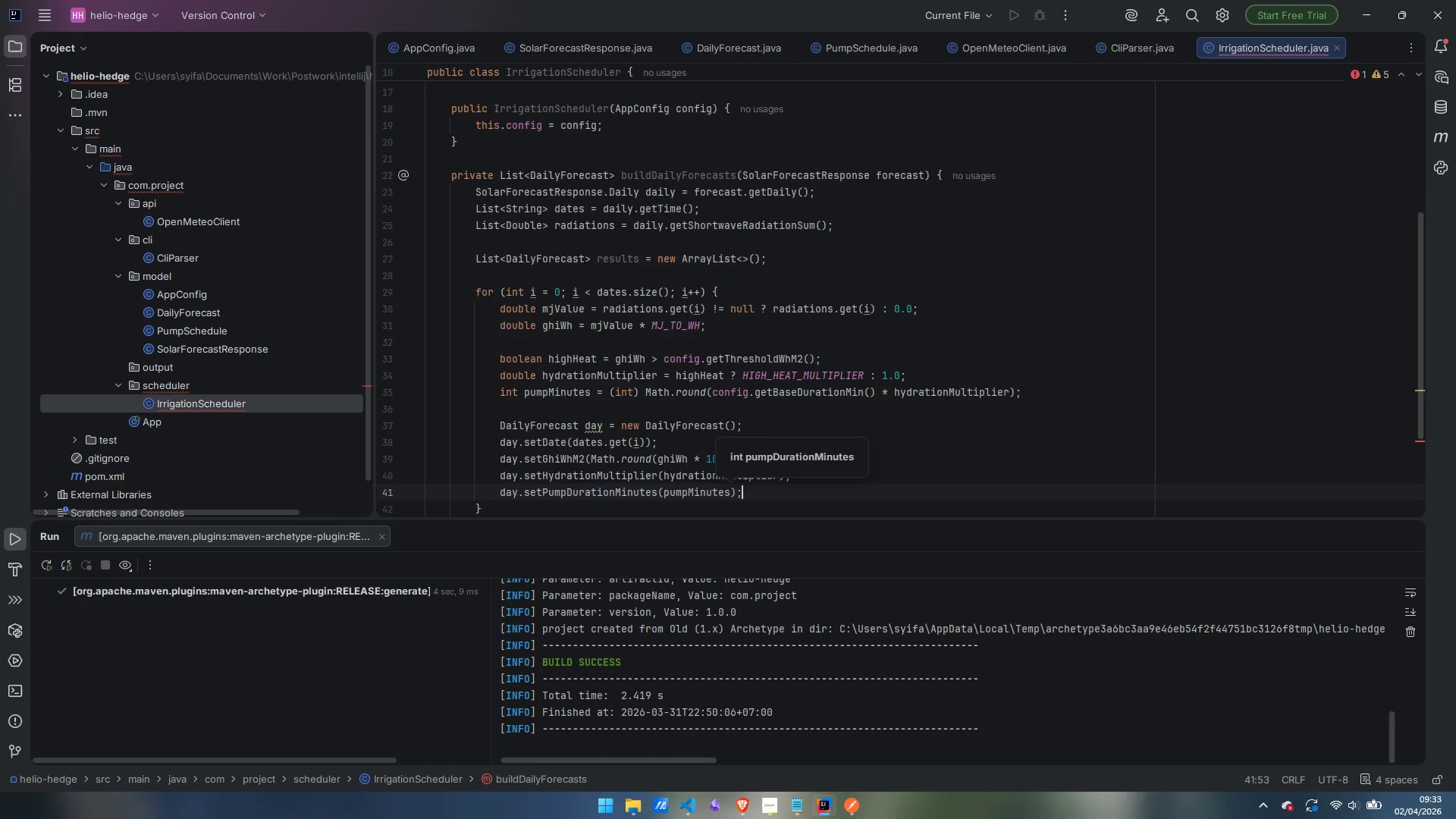 
key(Enter)
 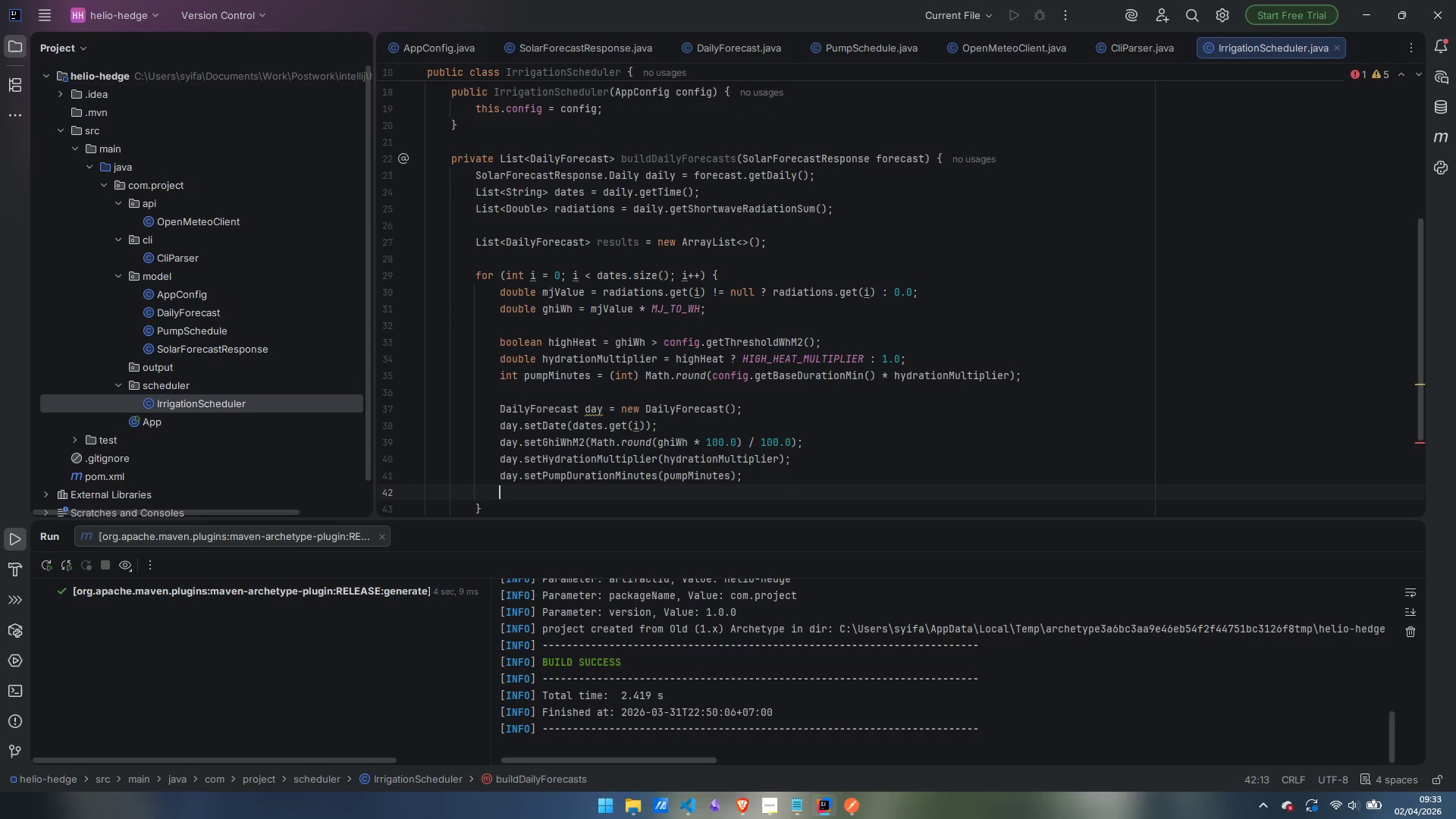 
type(day.setHighHeatAlert)
 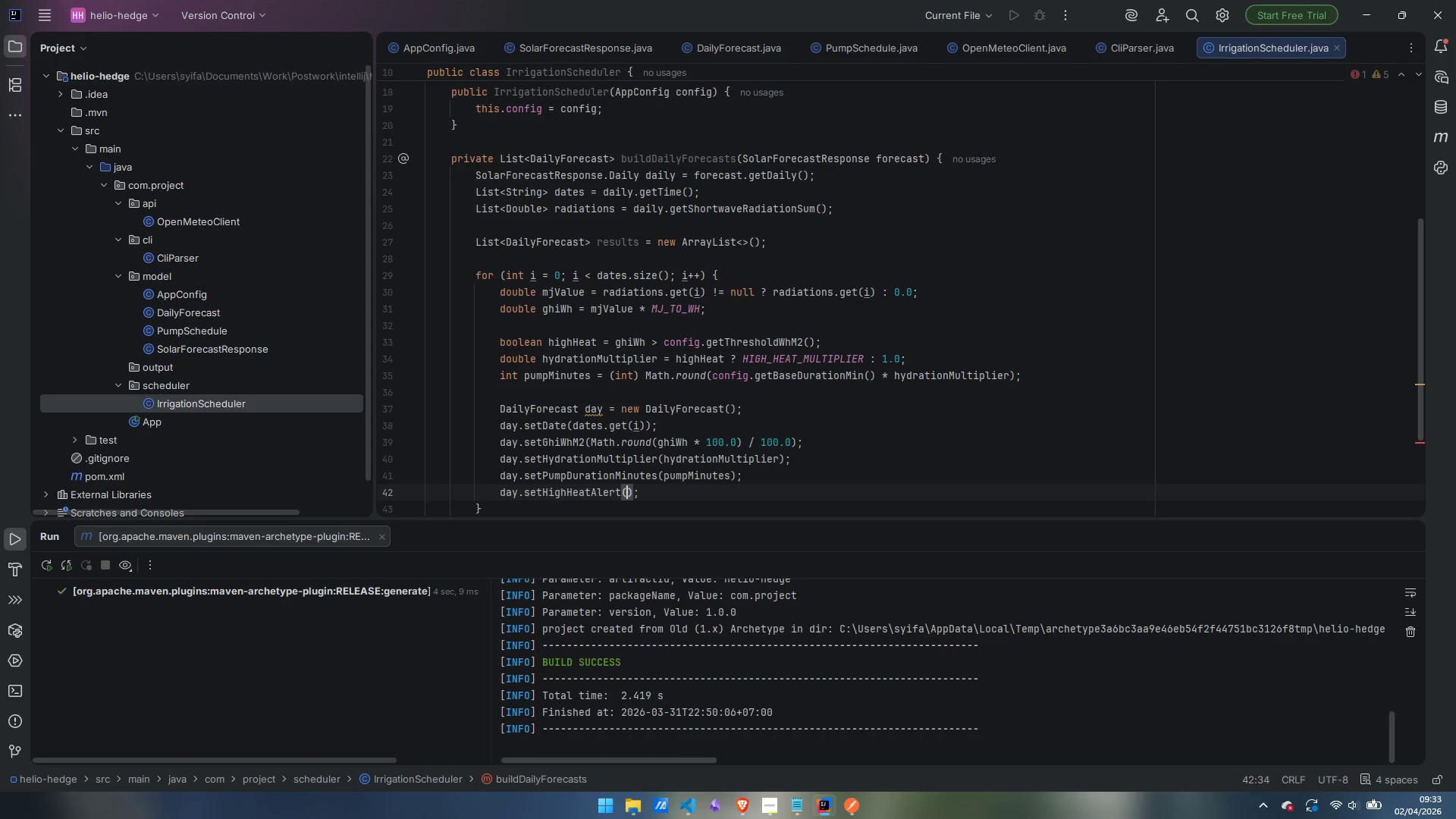 
 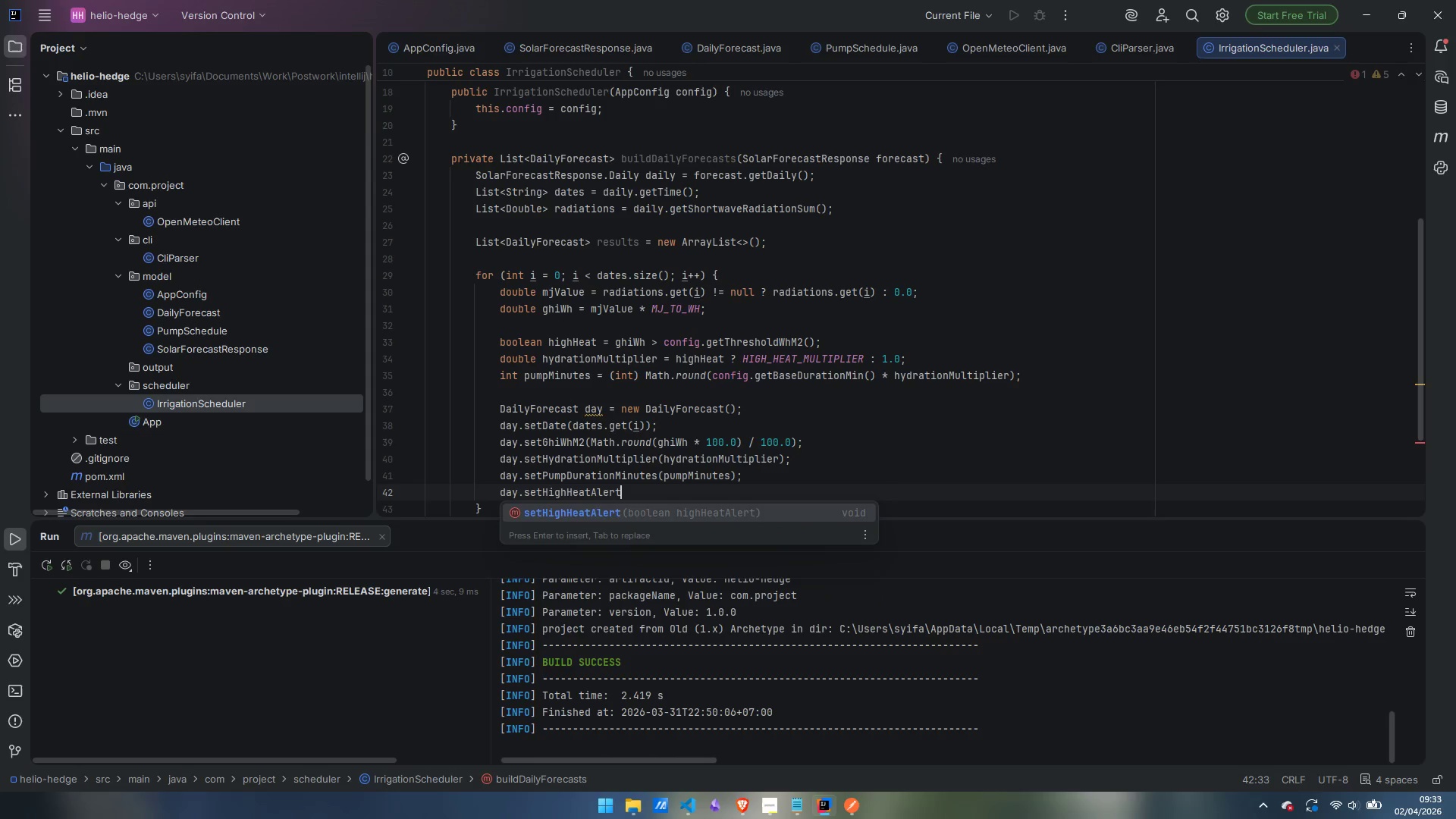 
key(Enter)
 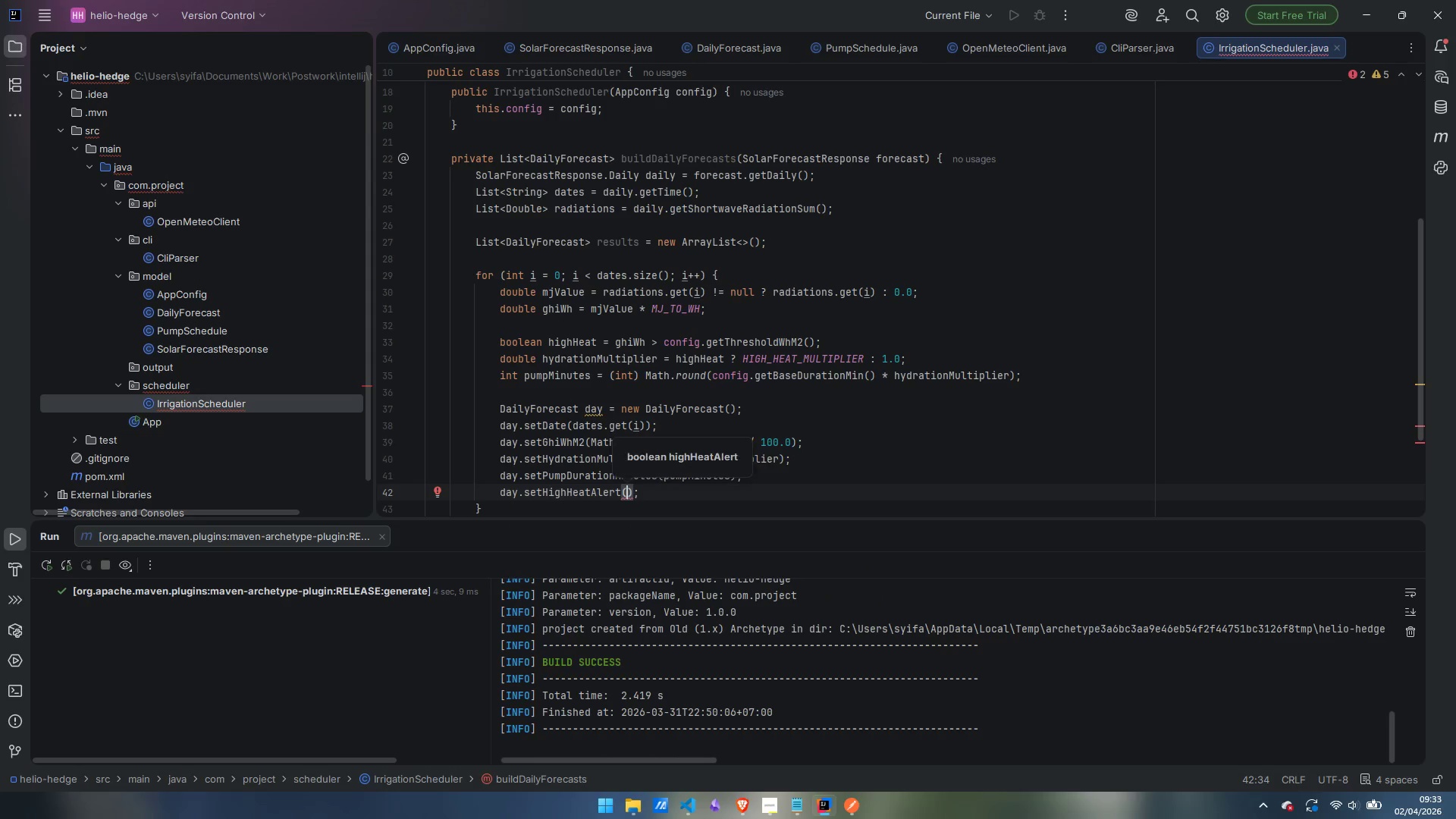 
type(highHeat)
 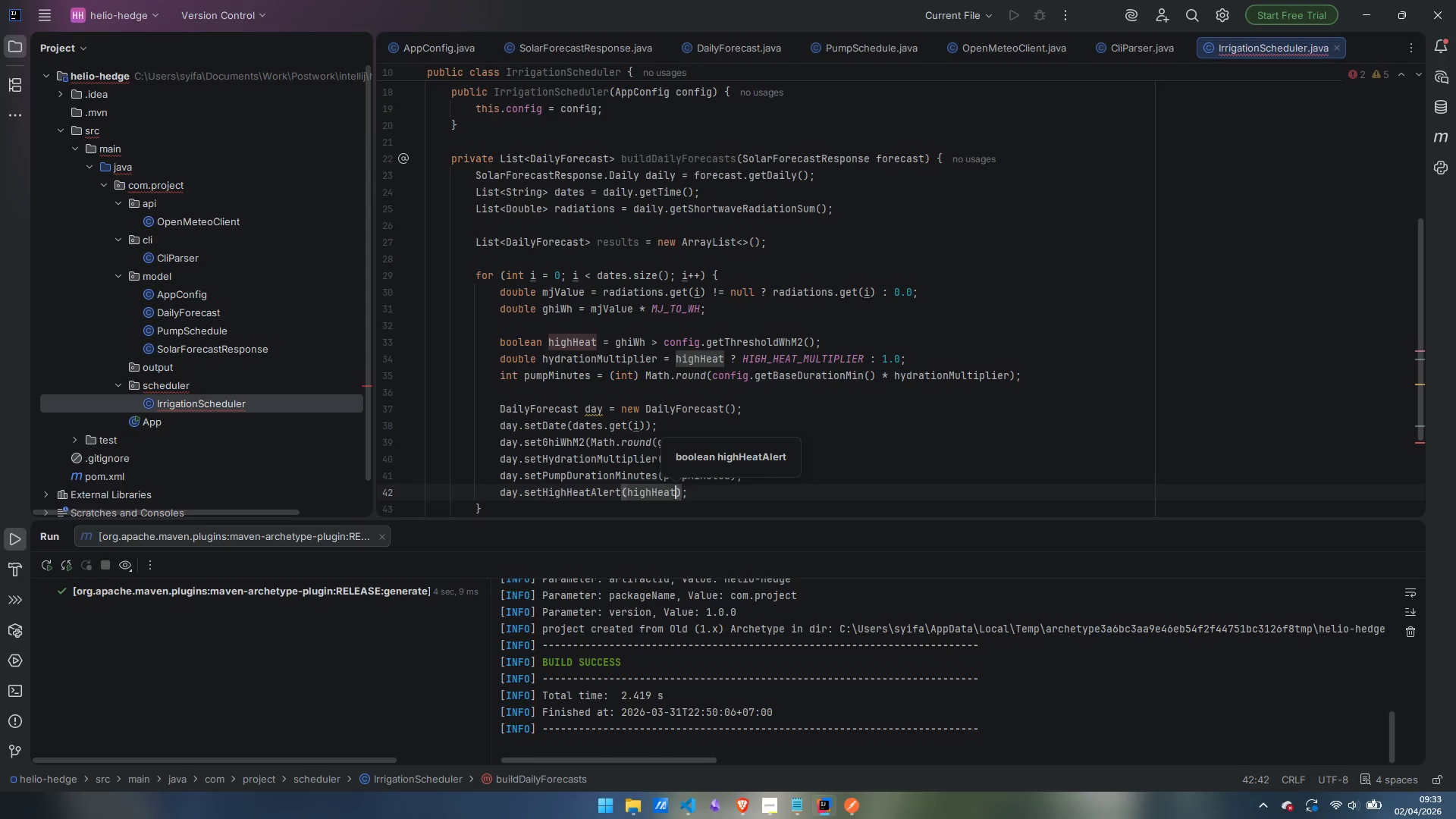 
key(ArrowRight)
 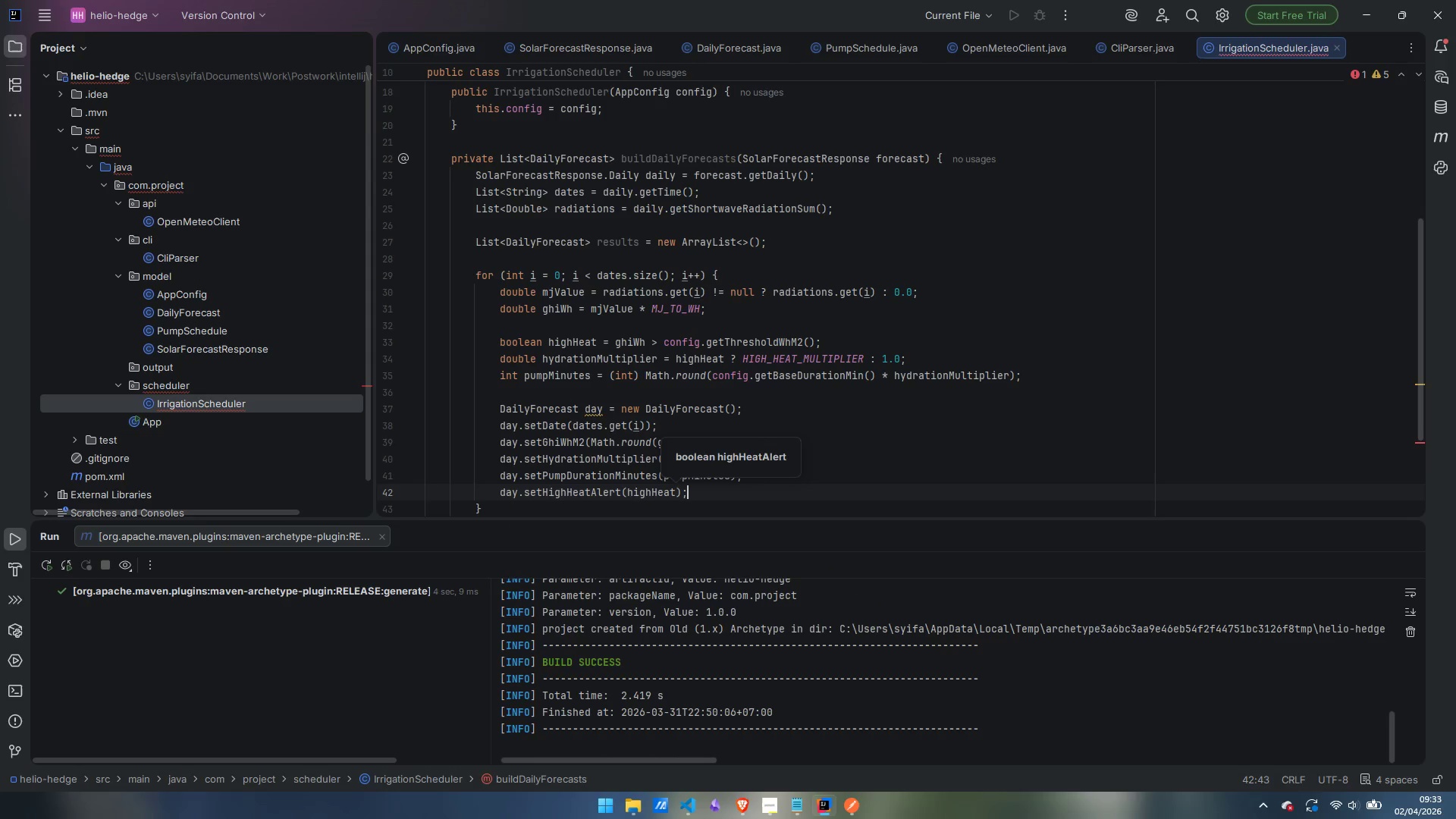 
key(ArrowRight)
 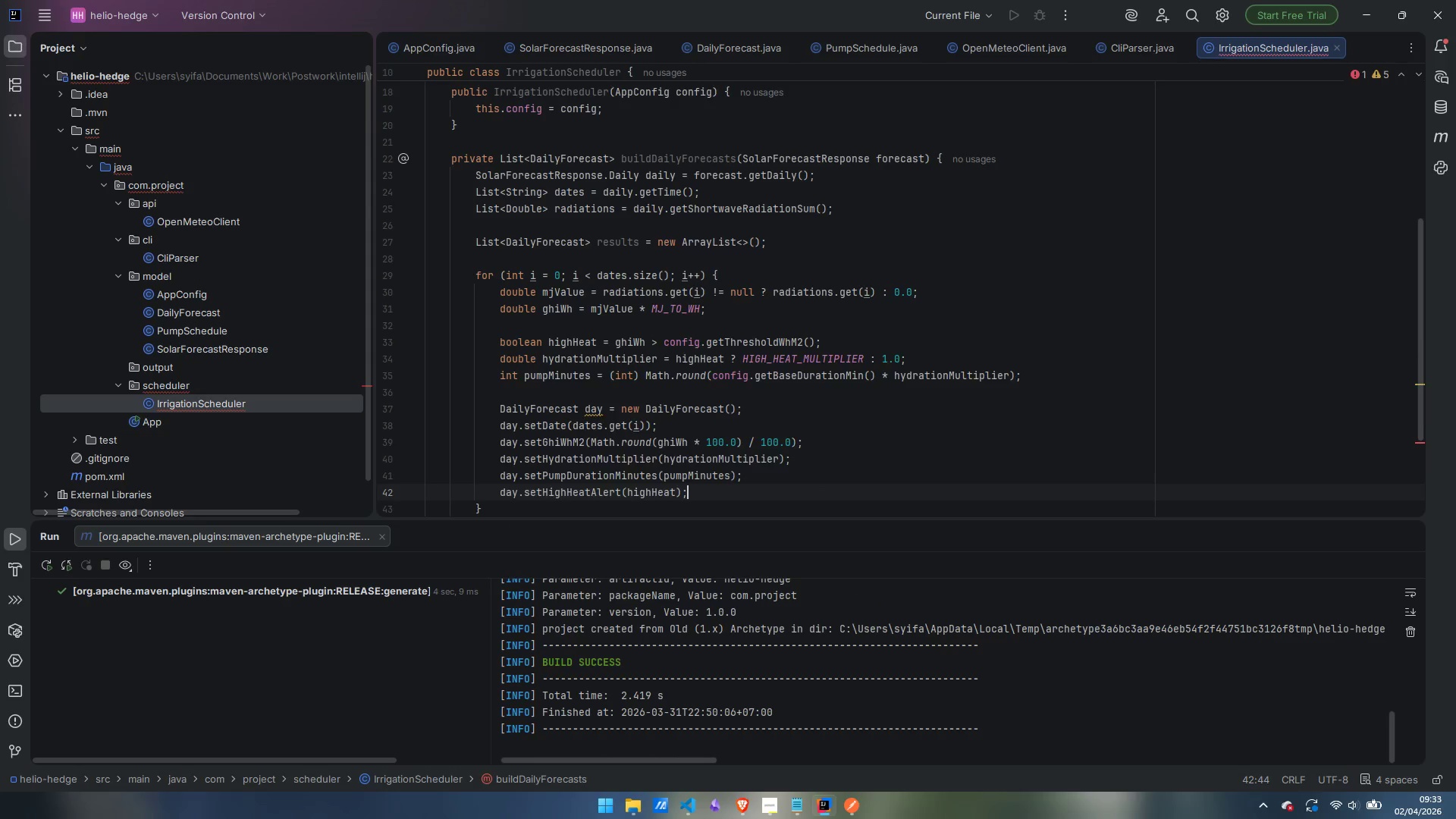 
key(Enter)
 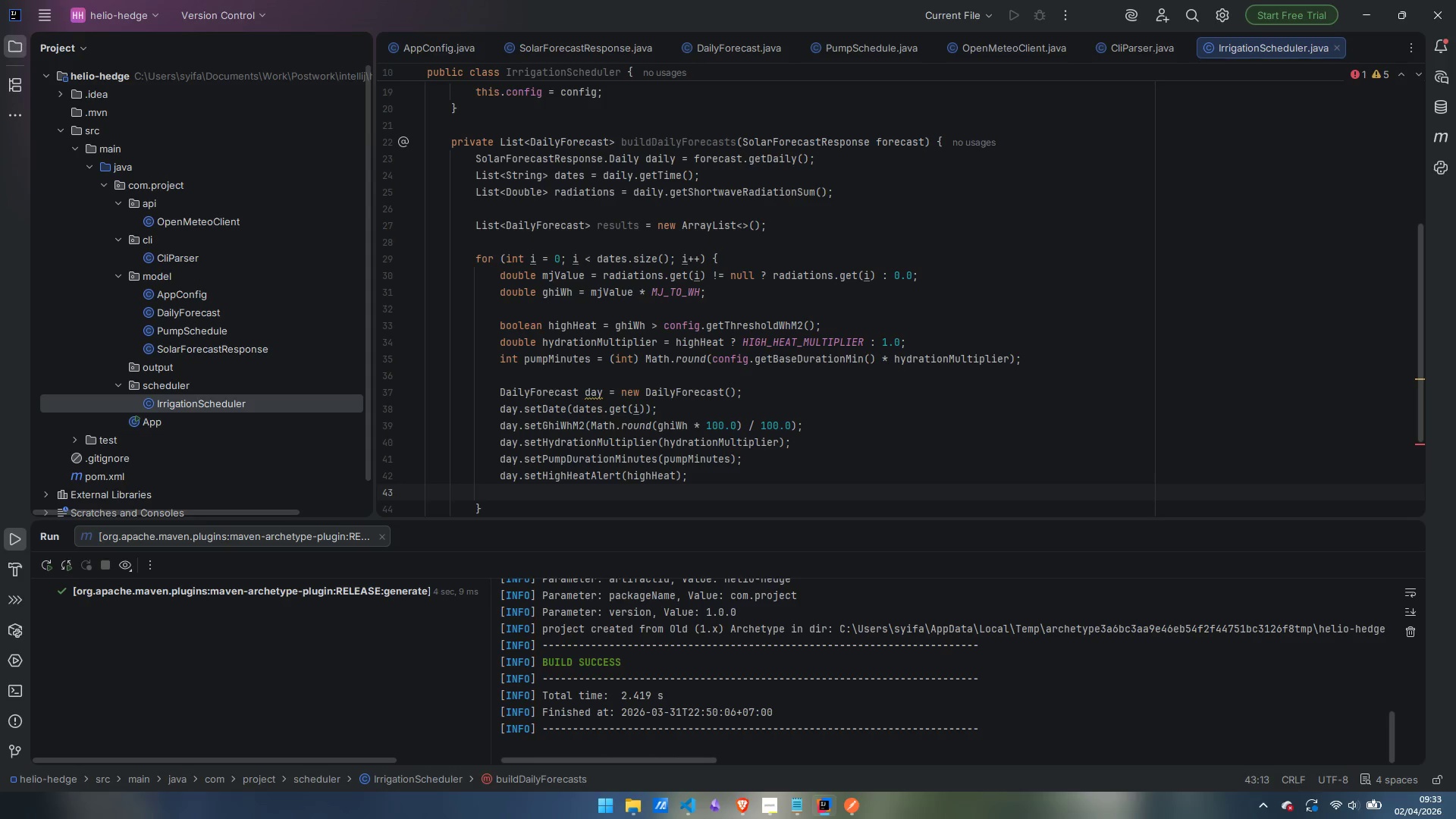 
type(day.setRecommendation()
 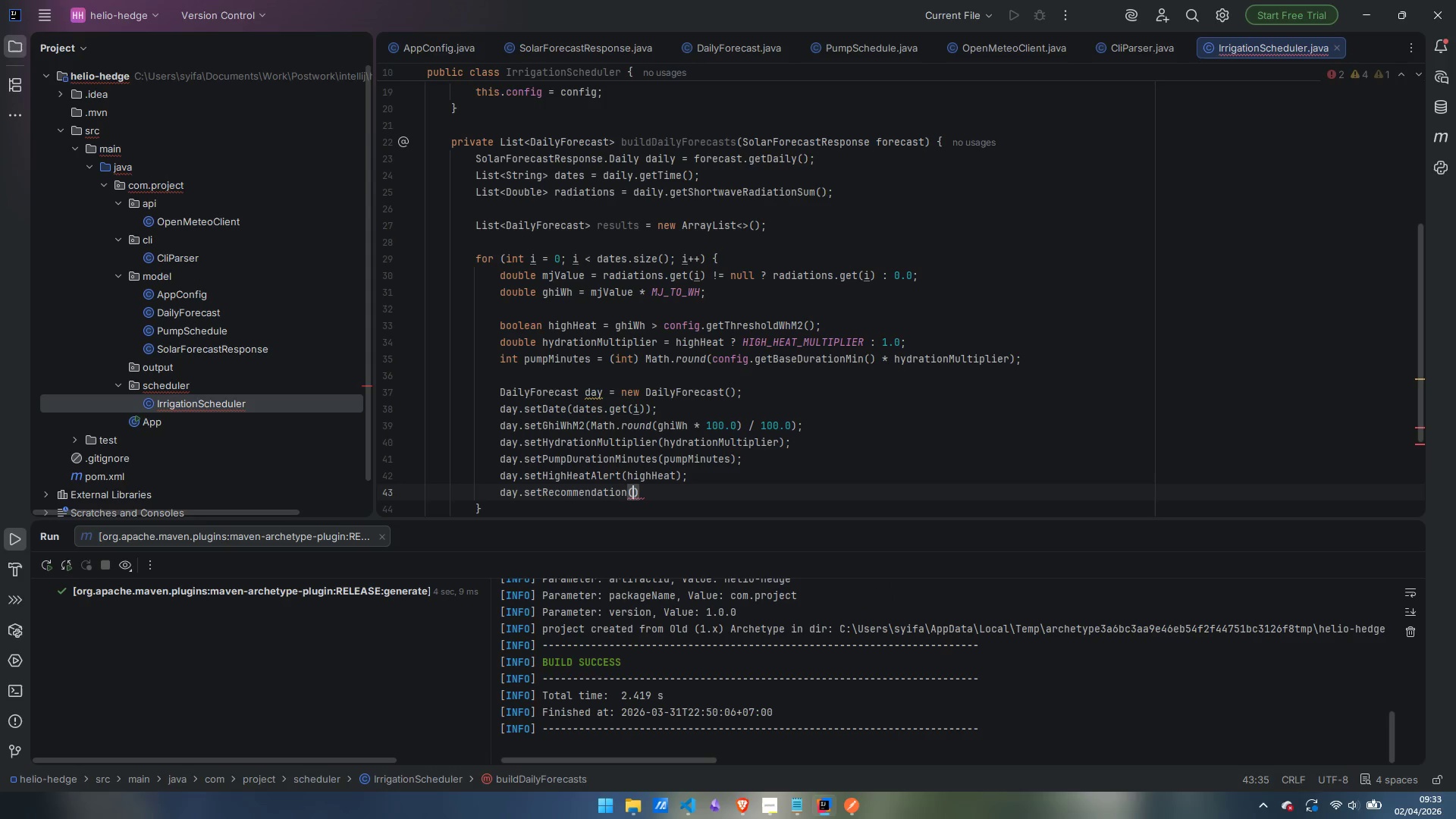 
key(ArrowRight)
 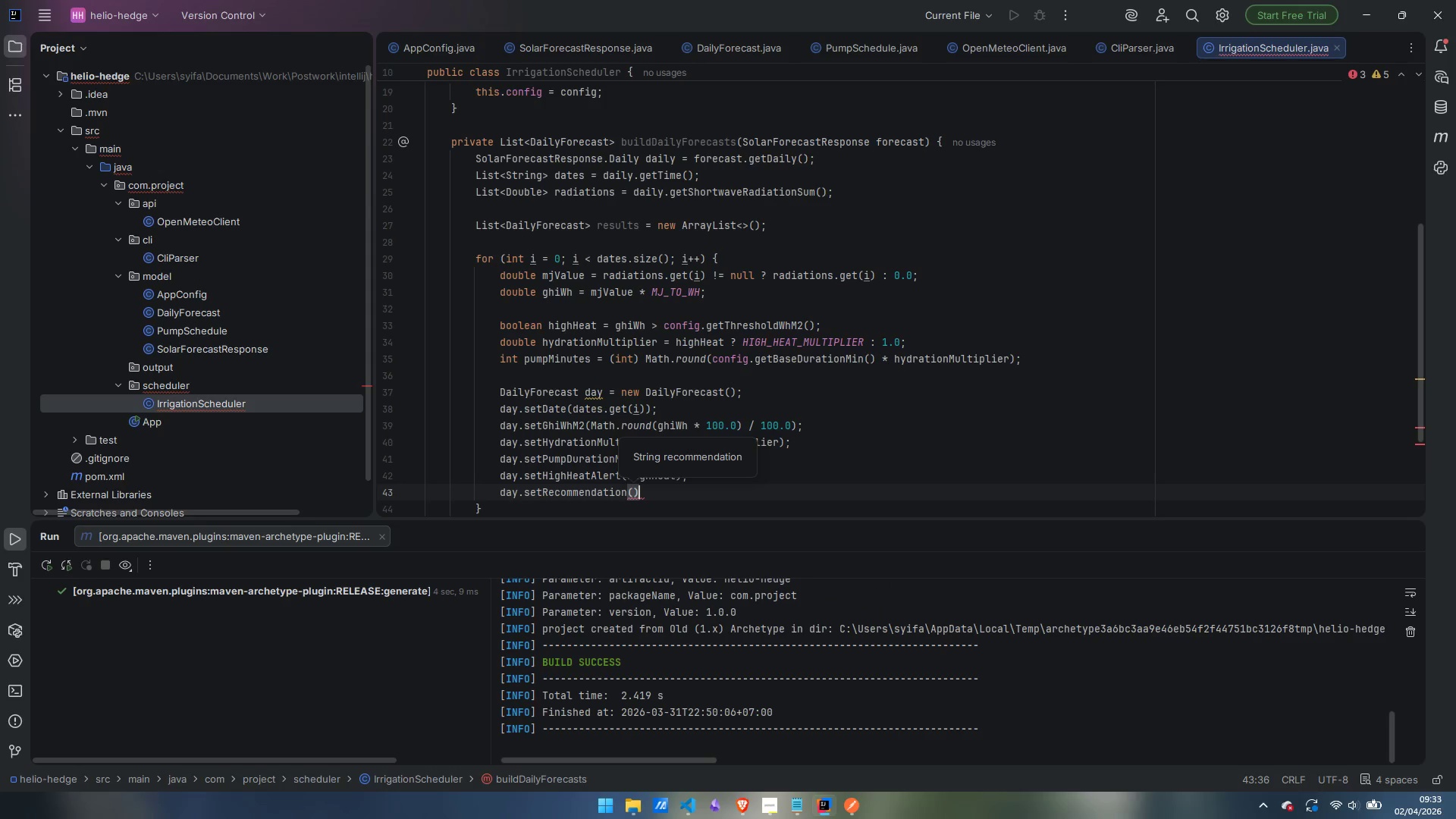 
key(Semicolon)
 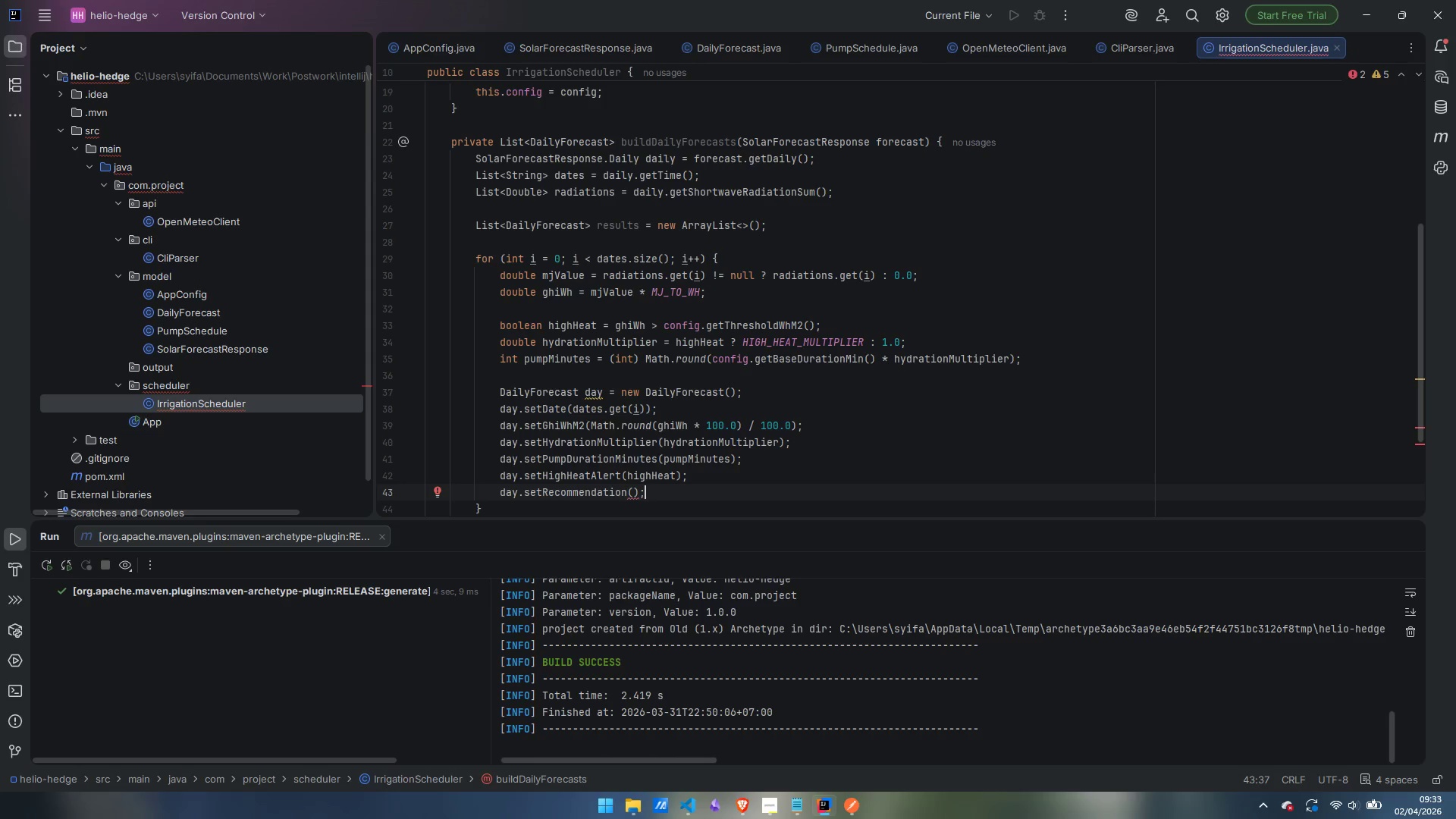 
key(Enter)
 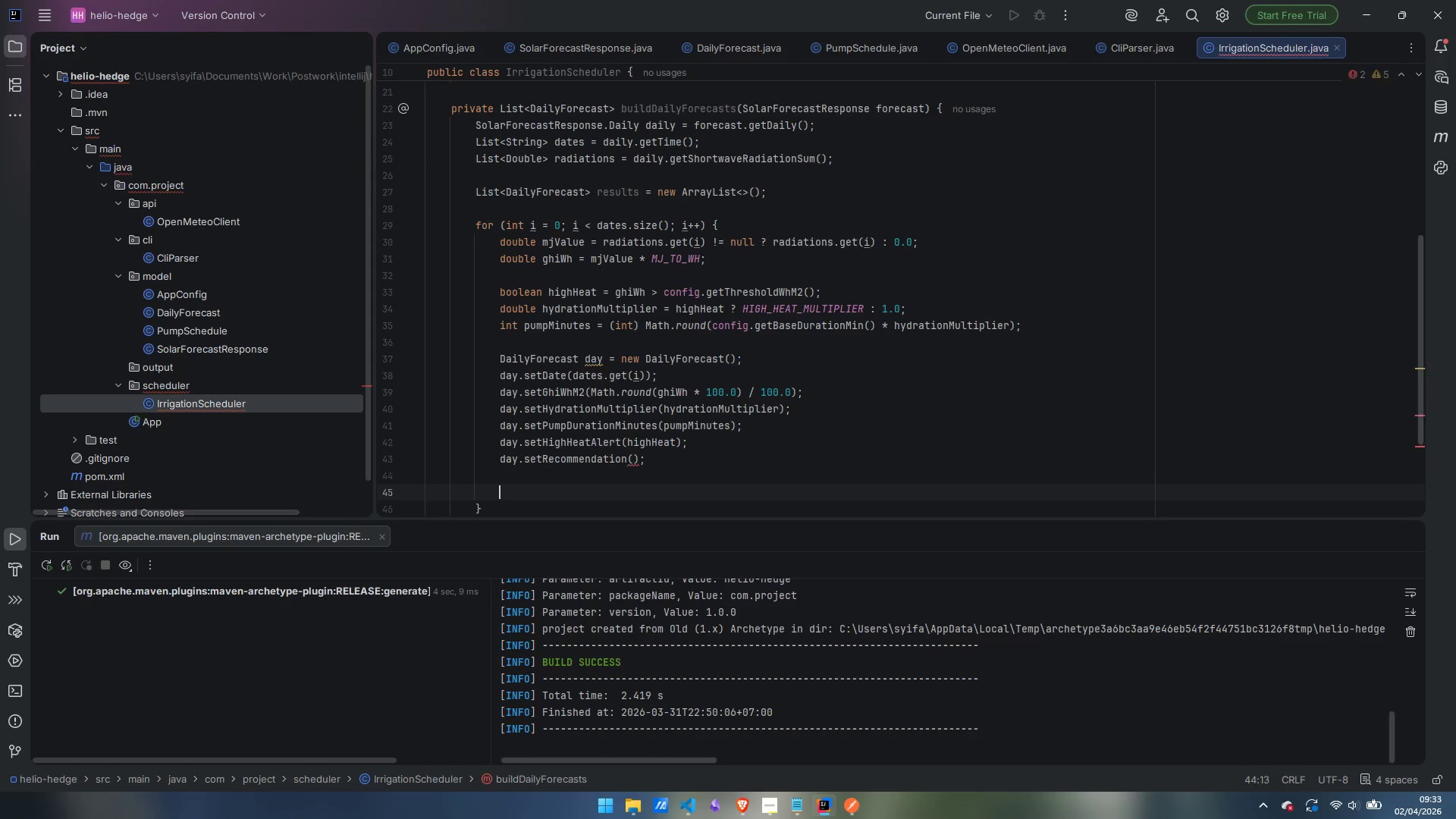 
key(Enter)
 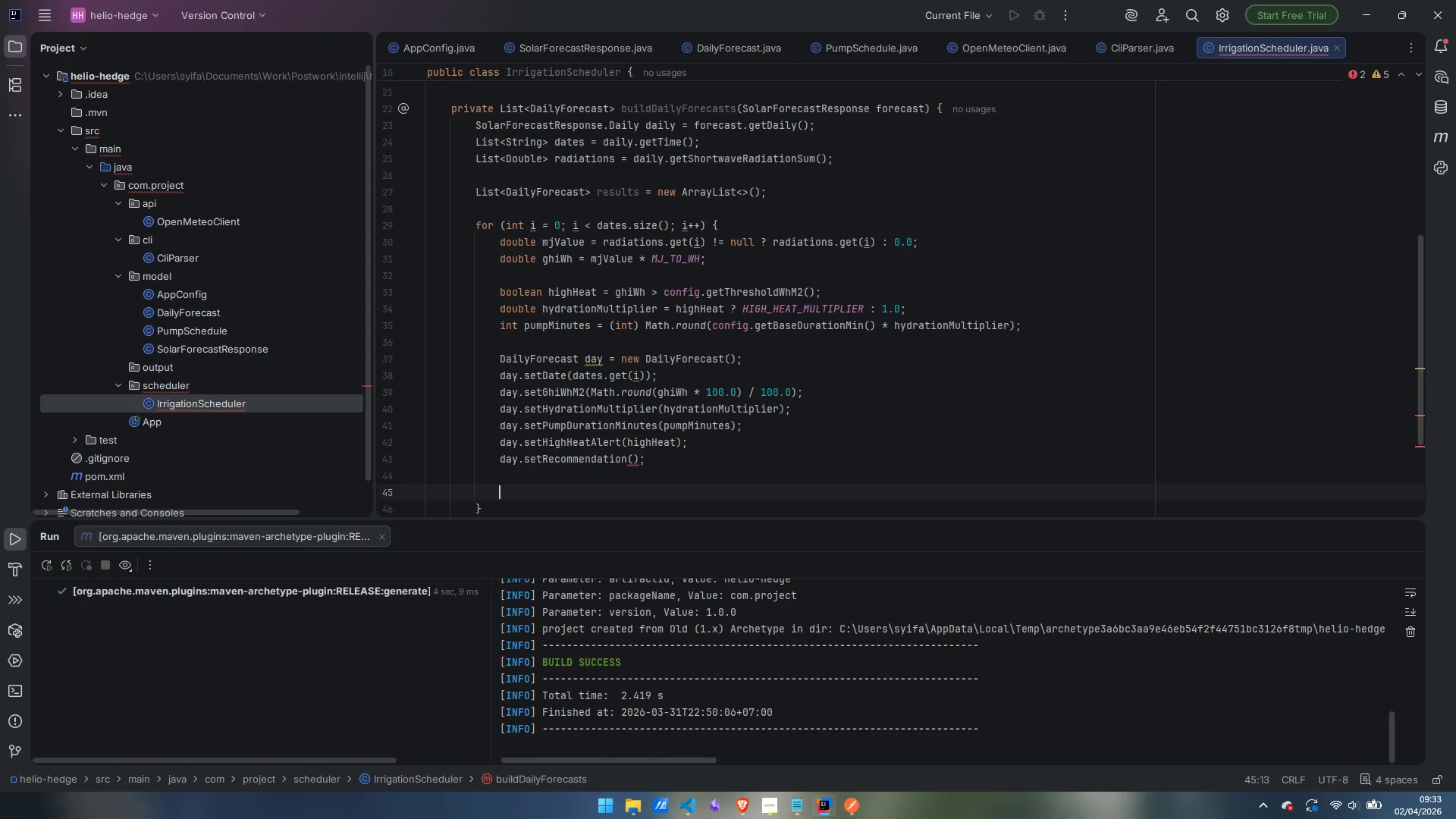 
type(result.)
 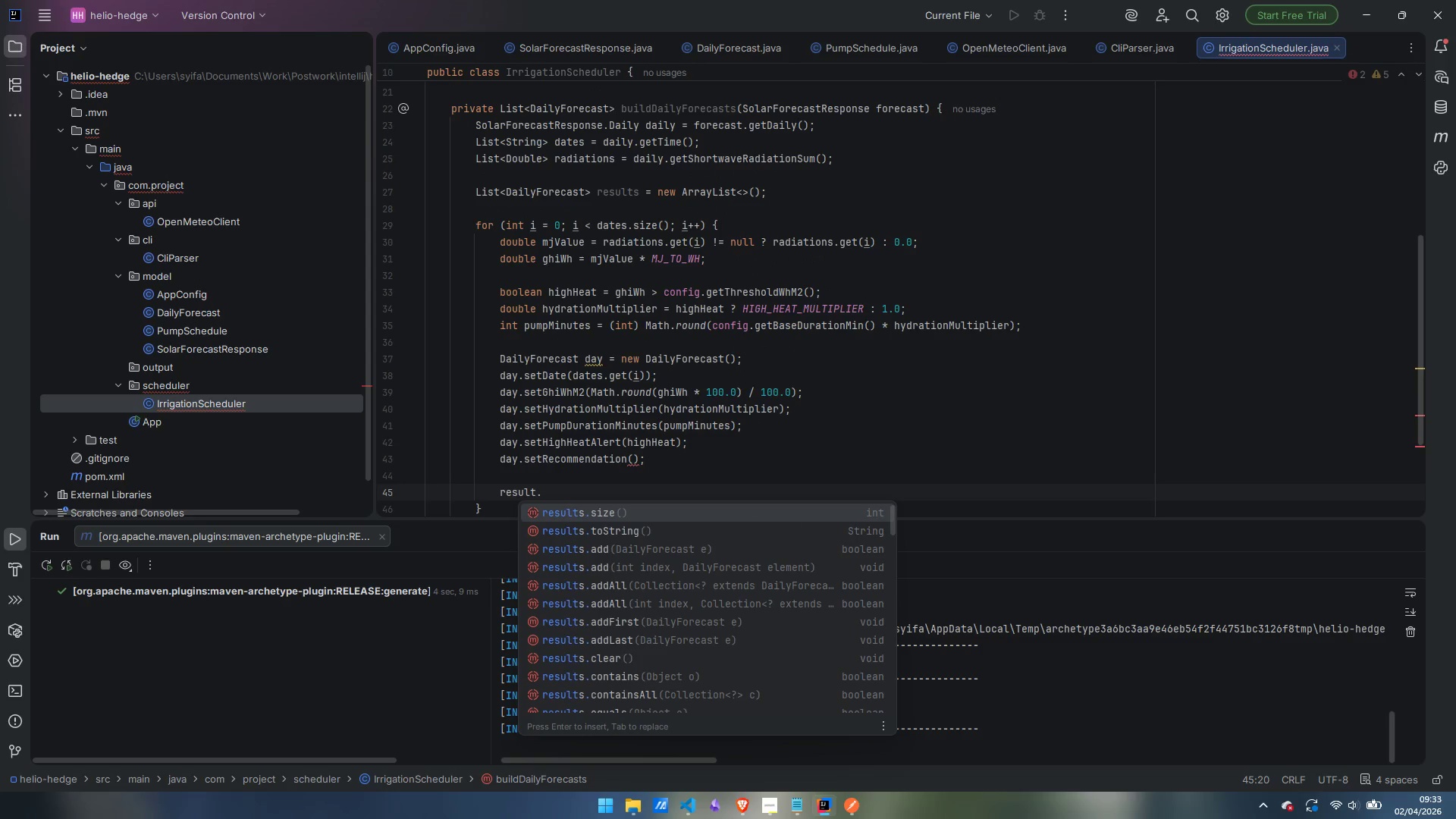 
key(ArrowLeft)
 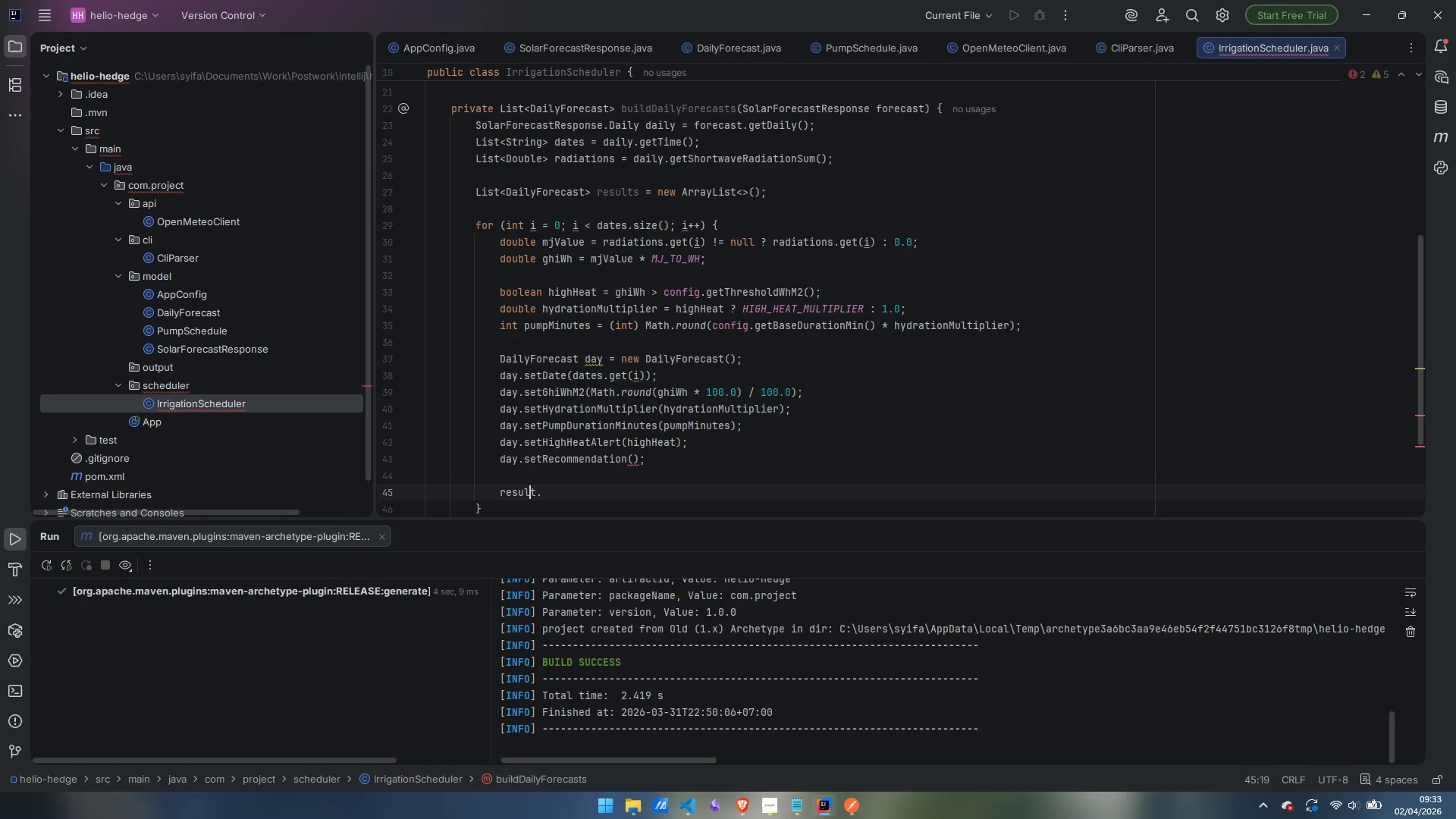 
key(ArrowLeft)
 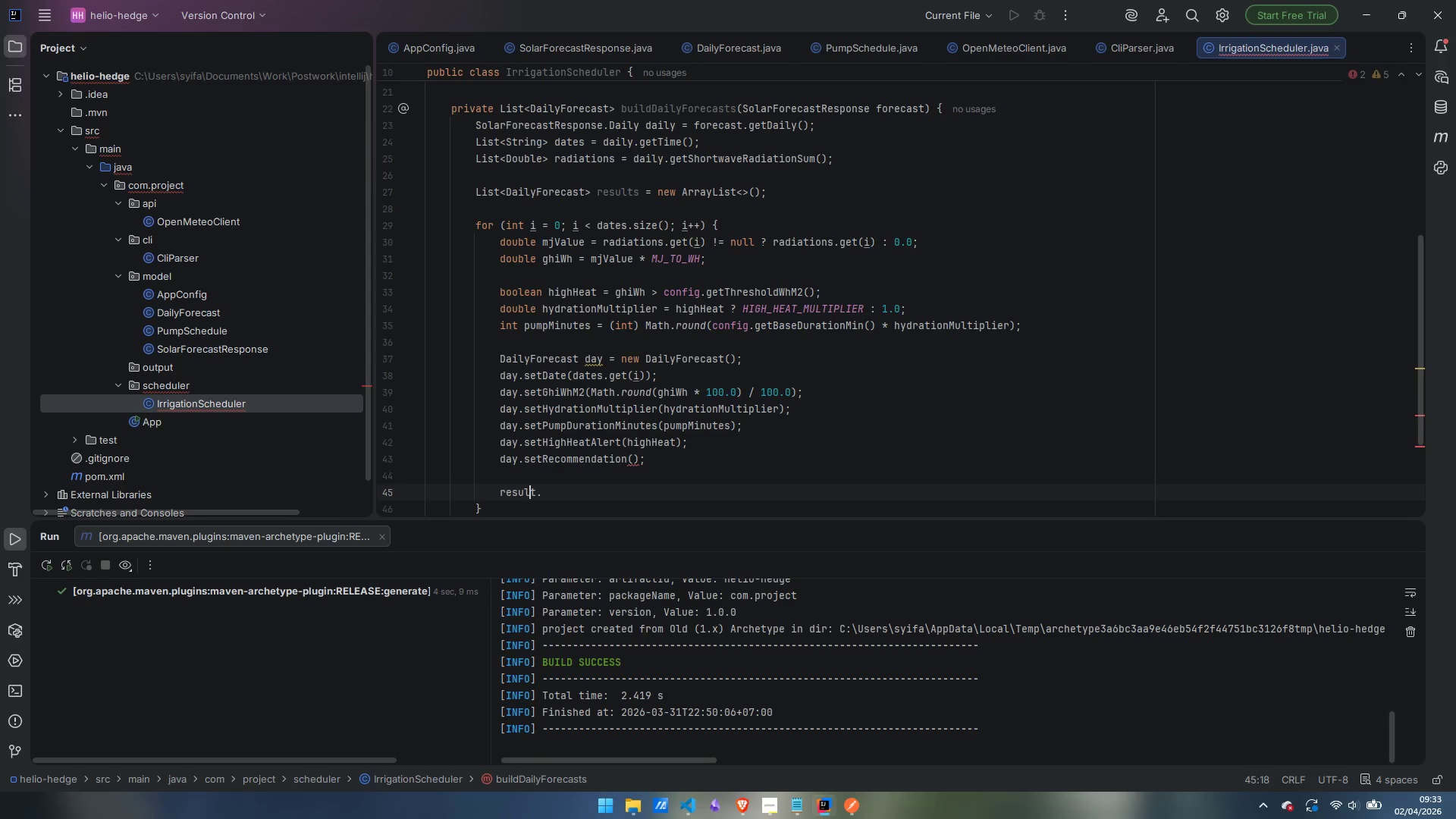 
key(ArrowRight)
 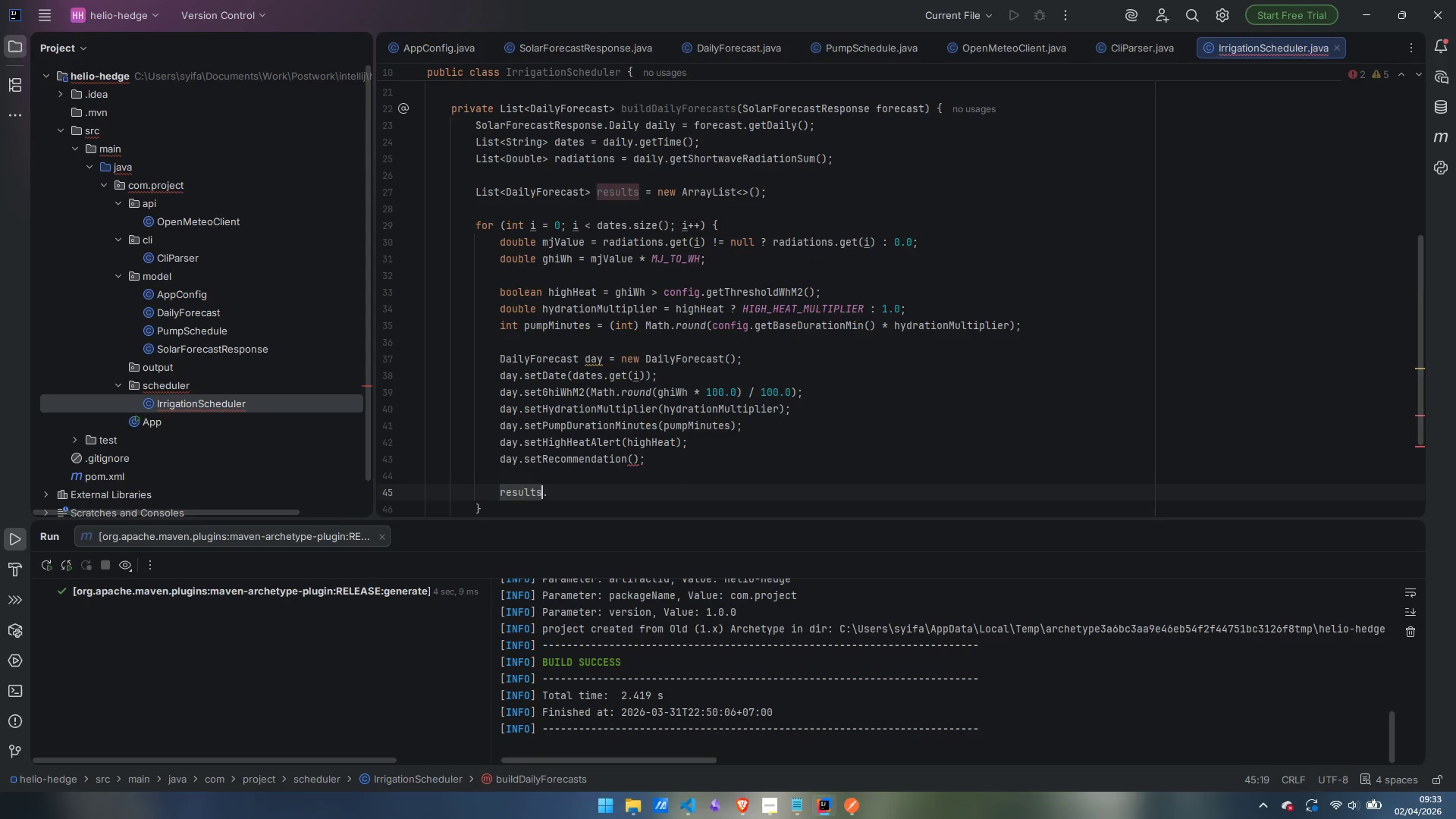 
key(S)
 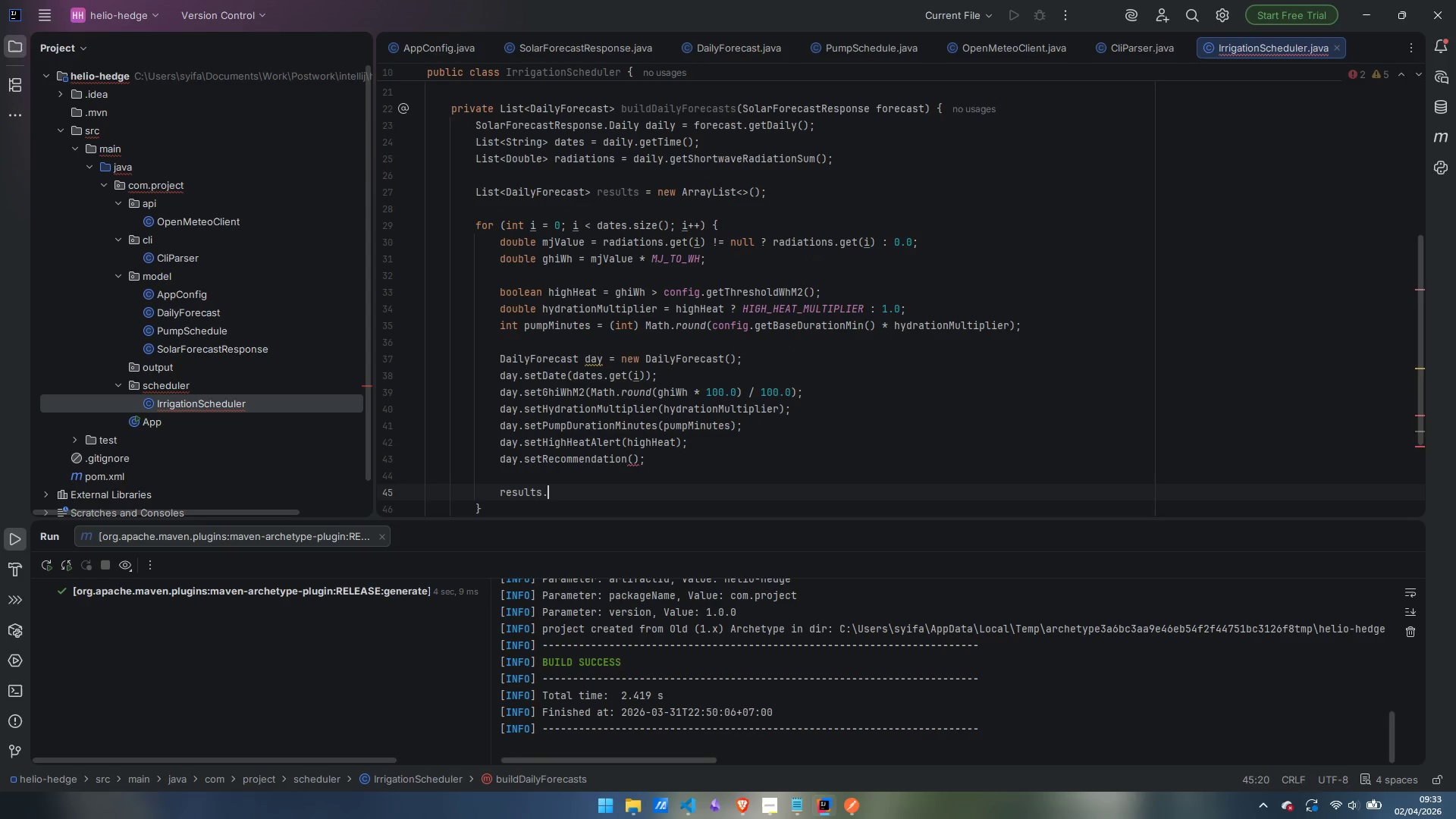 
key(ArrowRight)
 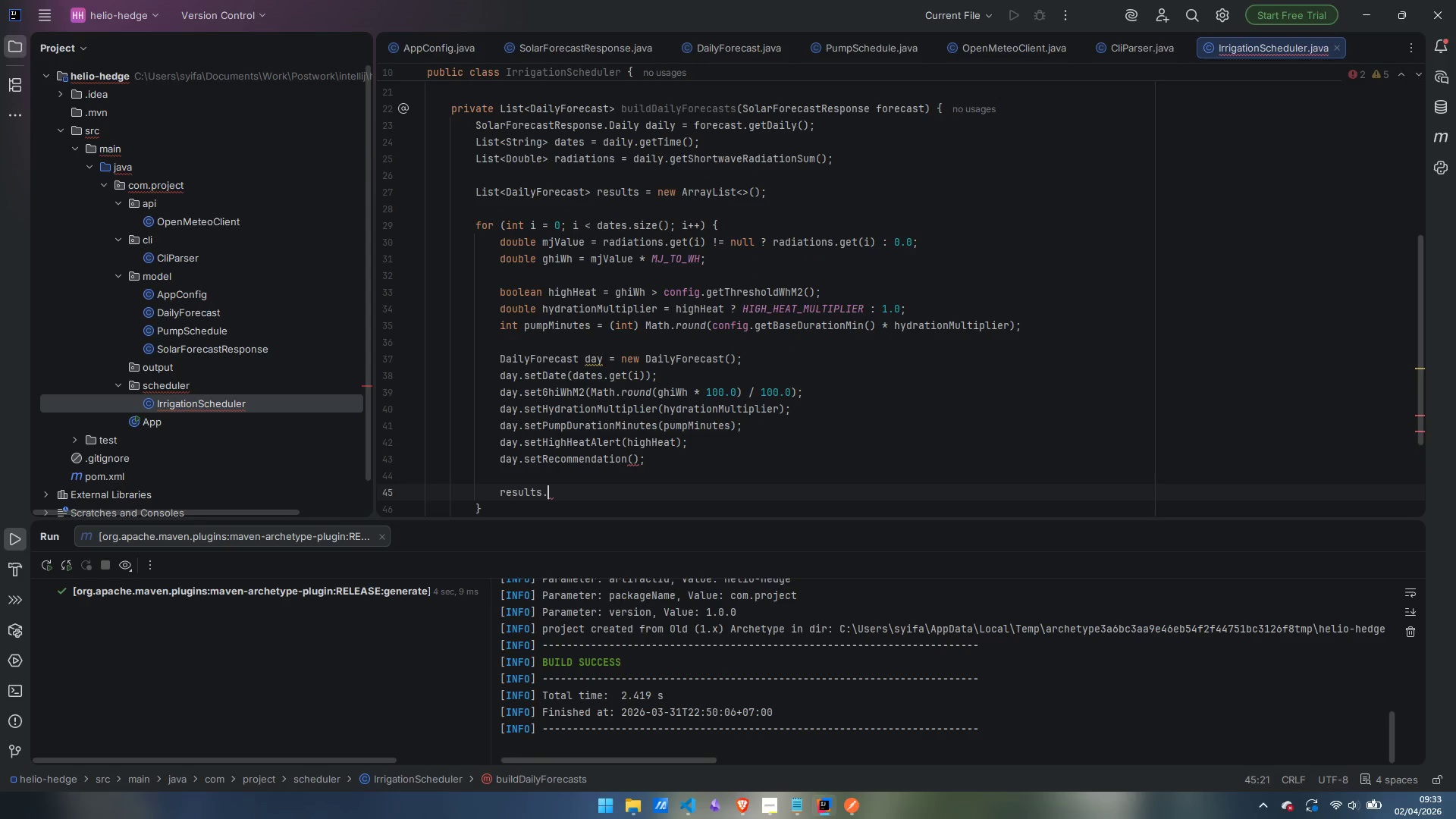 
type(ad)
 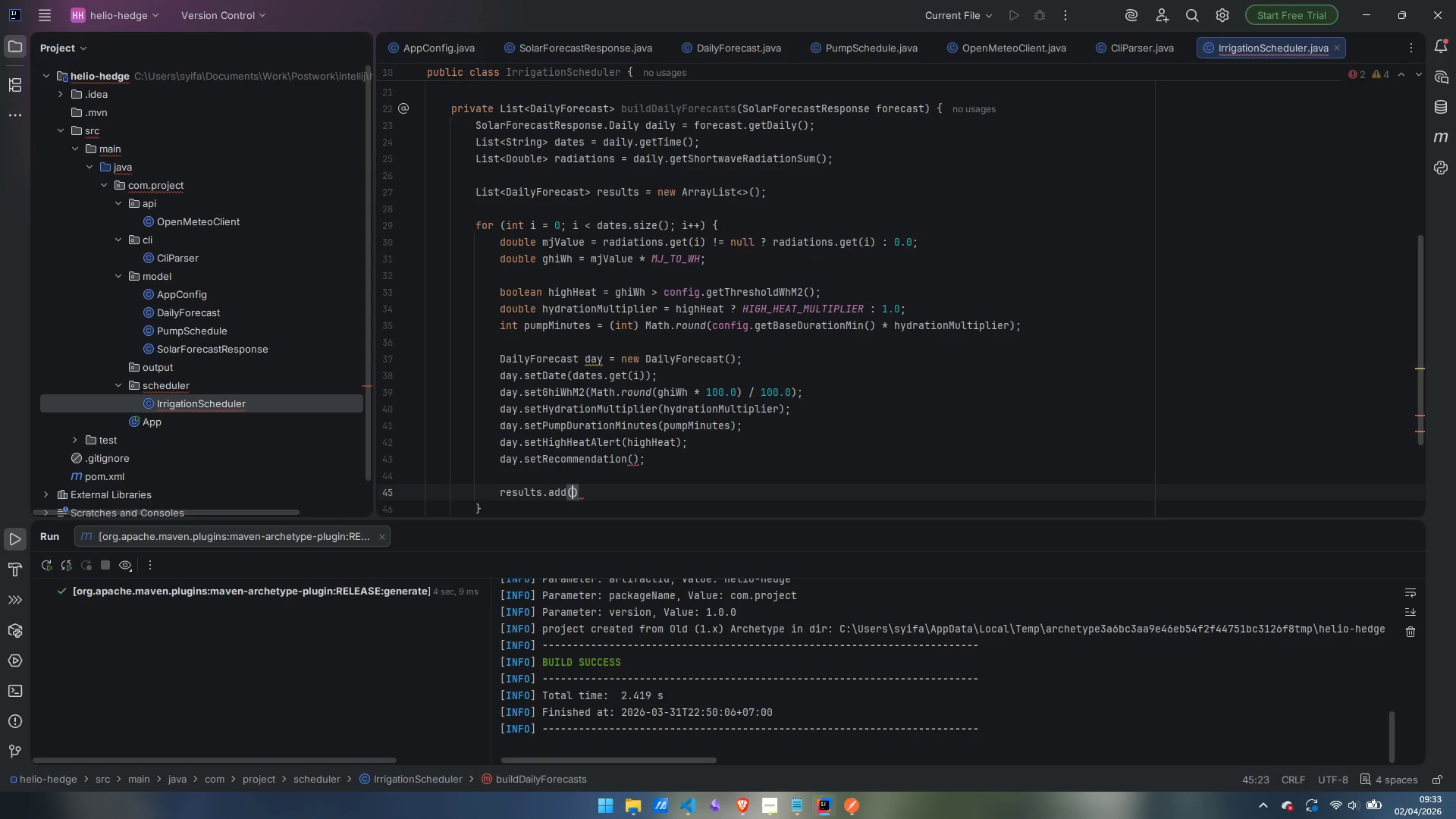 
key(Enter)
 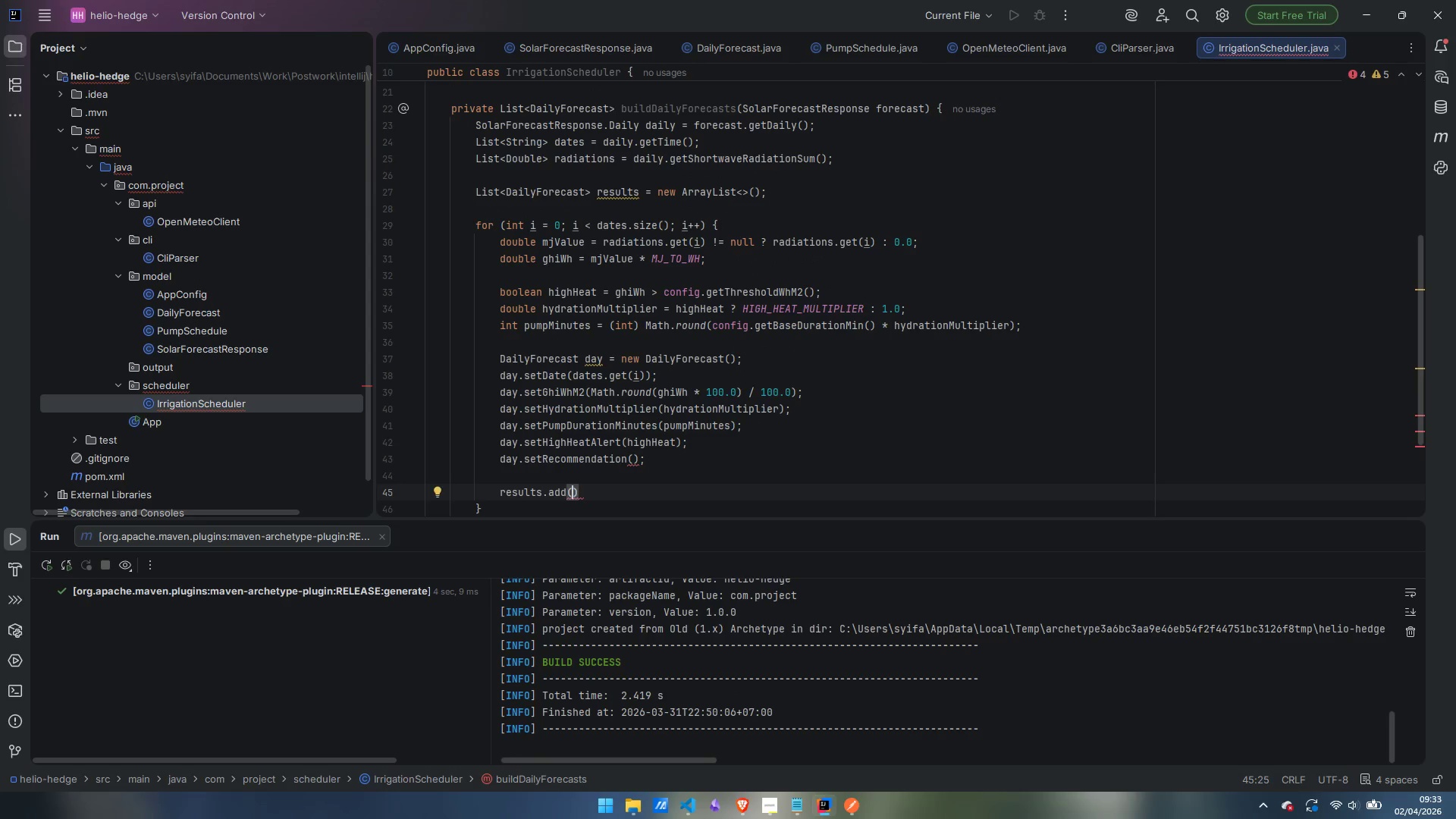 
type(day)
 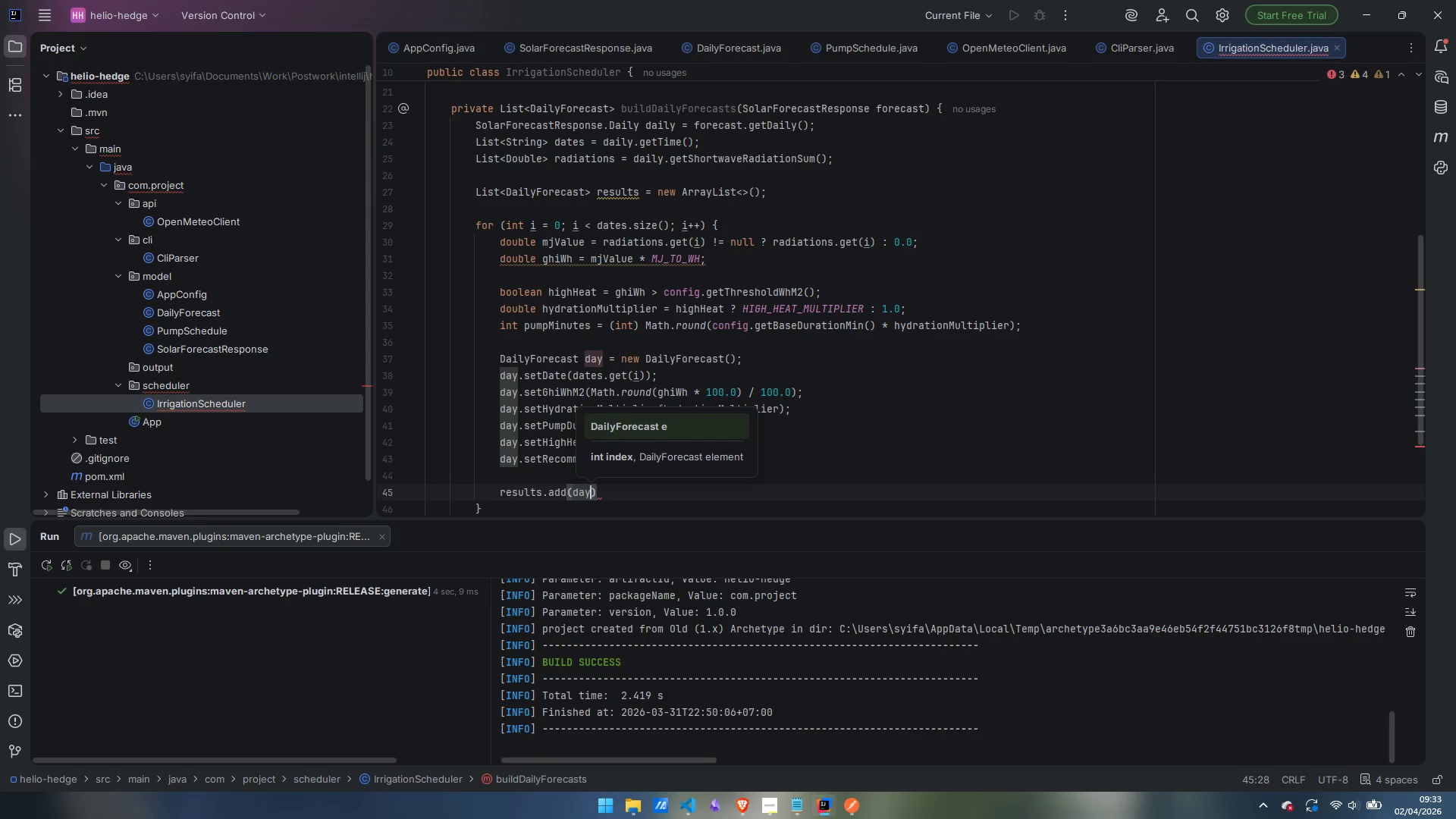 
key(ArrowRight)
 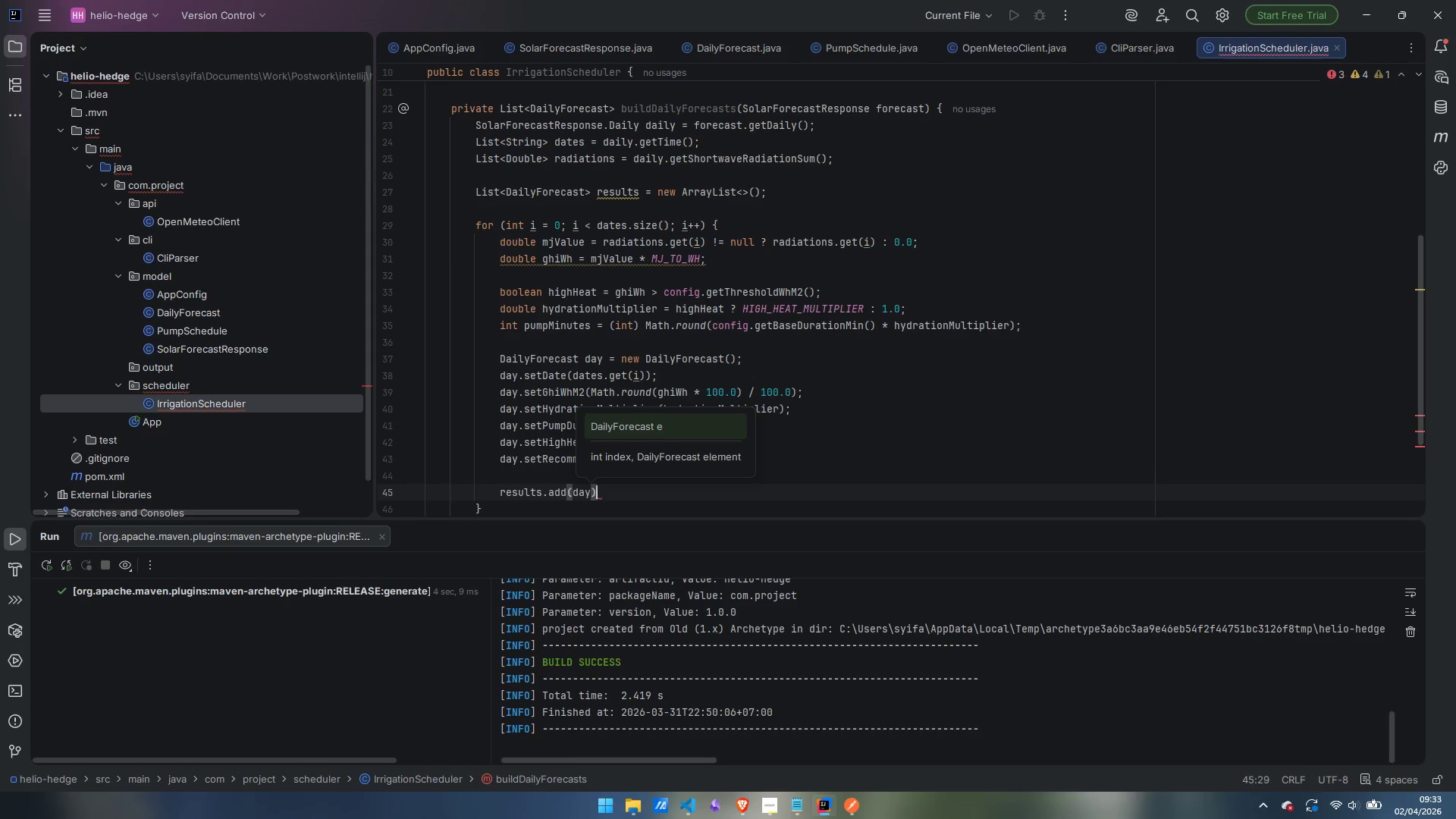 
key(Semicolon)
 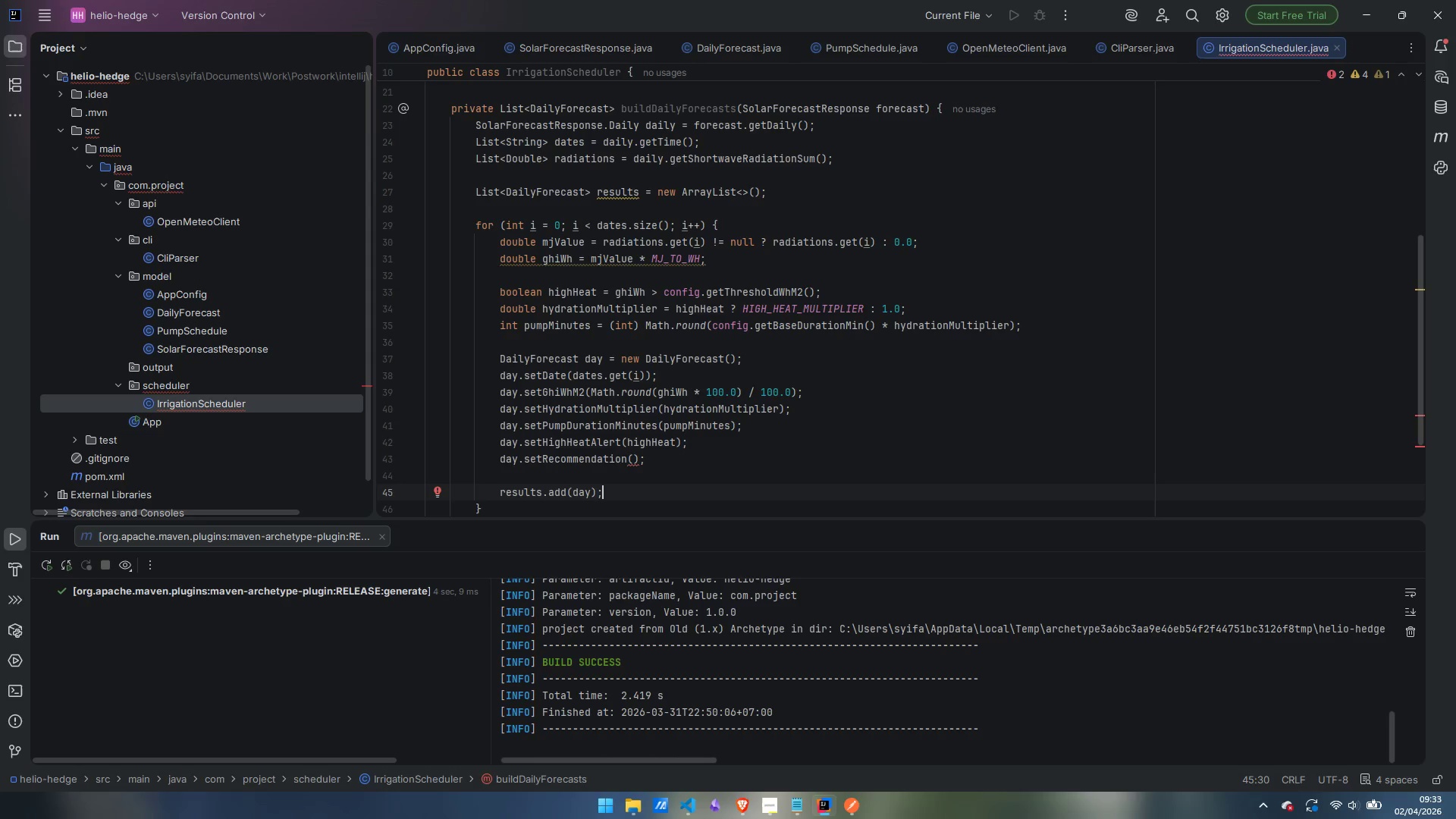 
key(ArrowDown)
 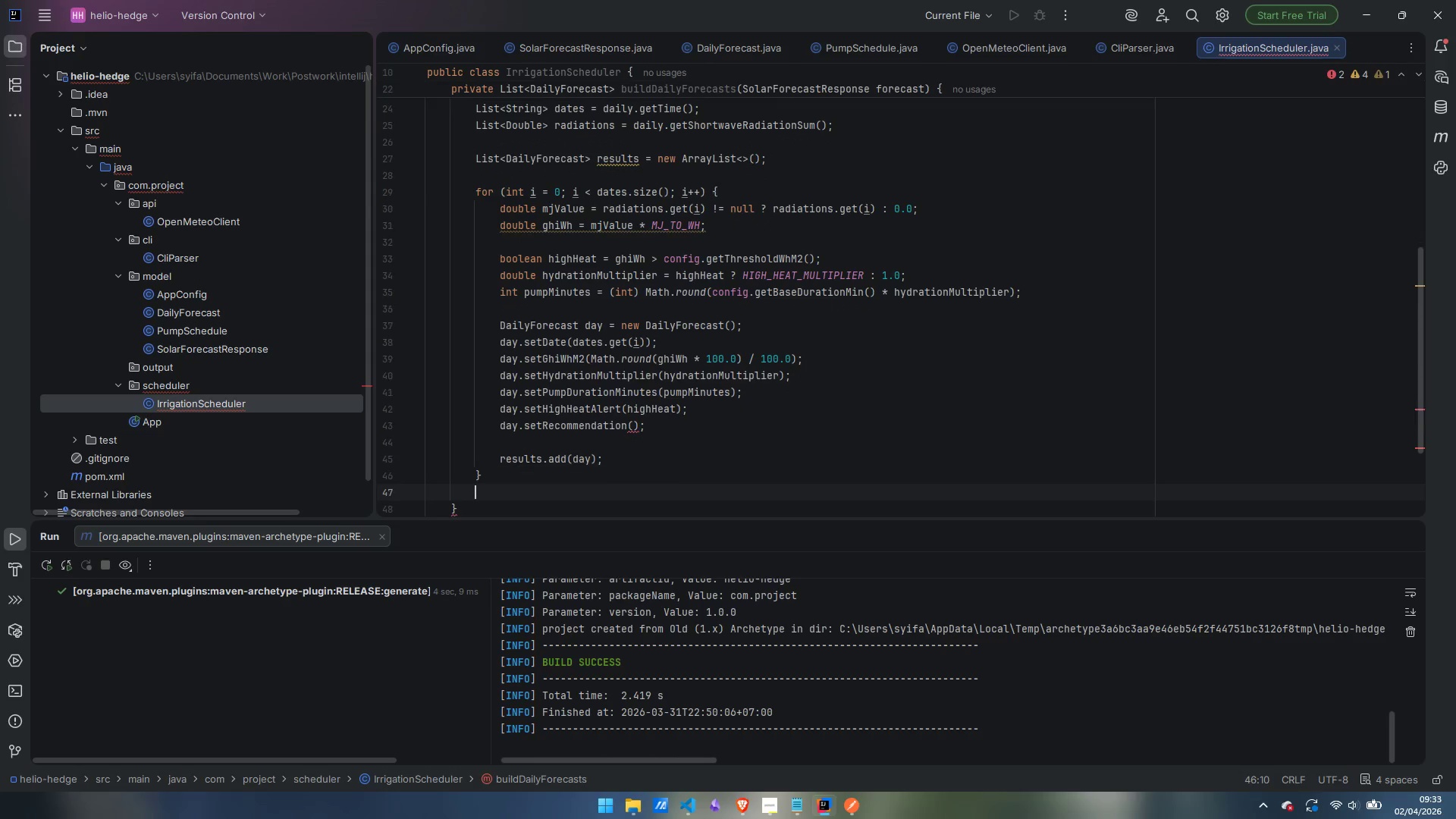 
key(Enter)
 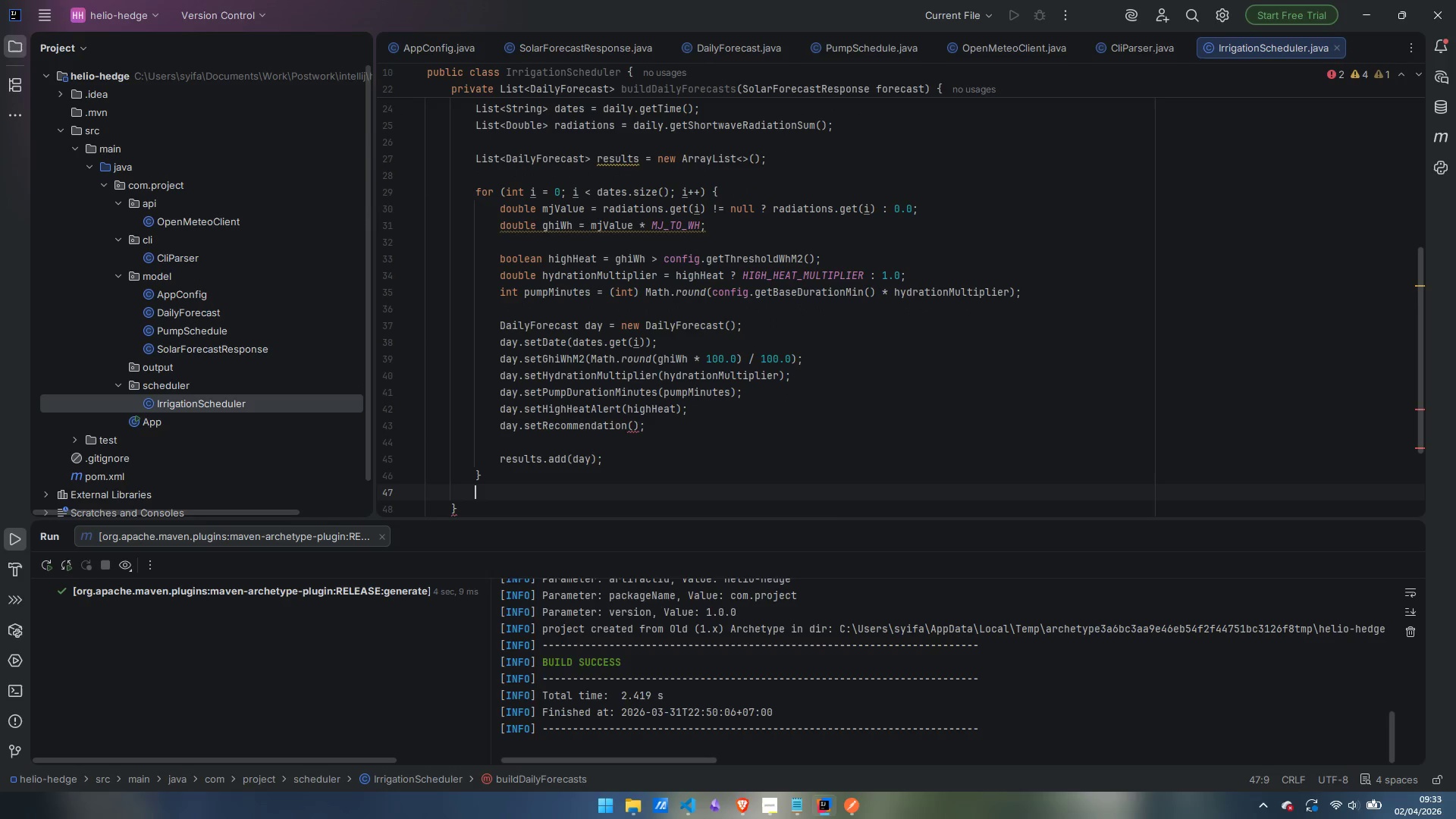 
type(return results;)
 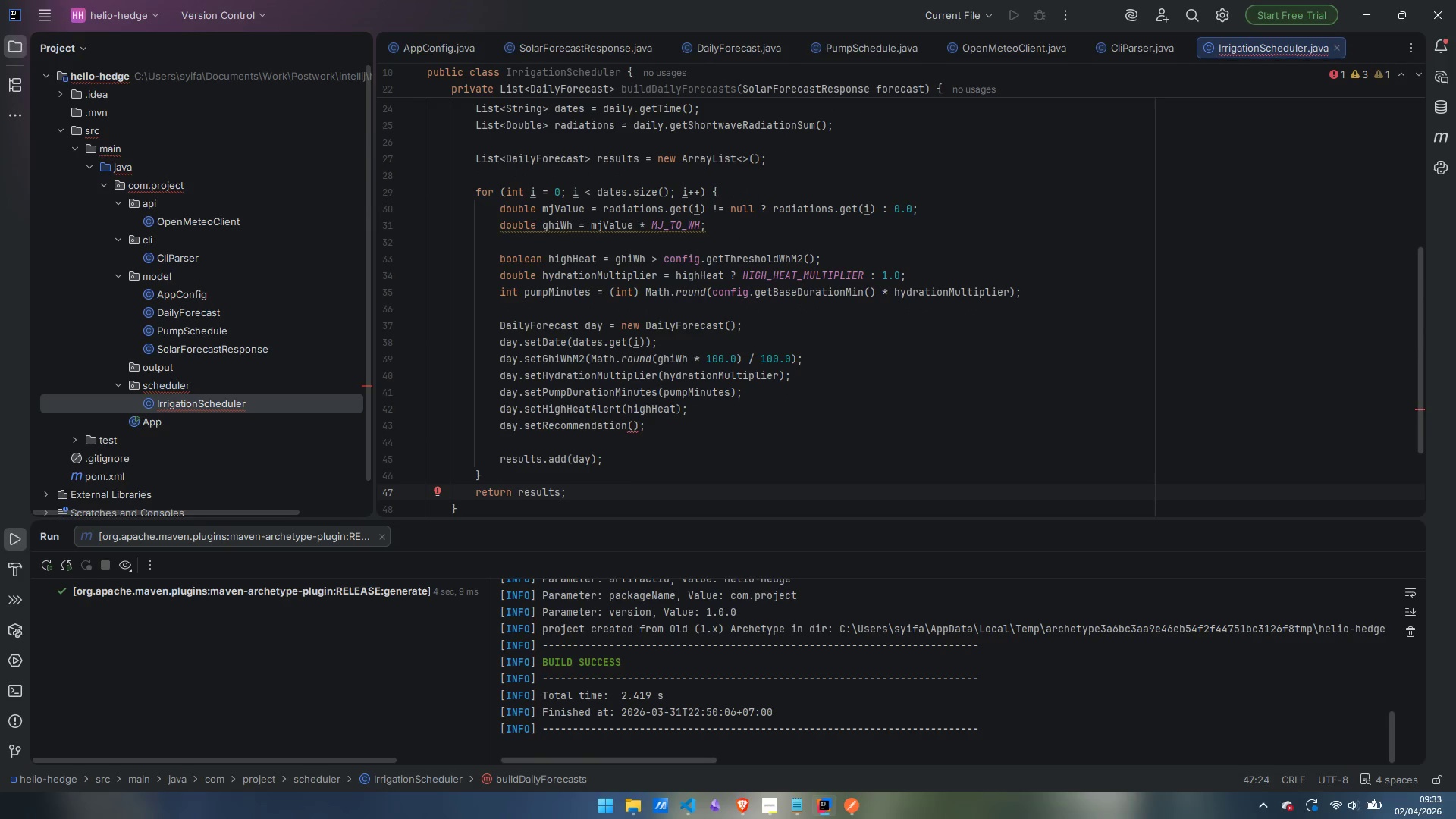 
scroll: coordinate [853, 279], scroll_direction: down, amount: 3.0
 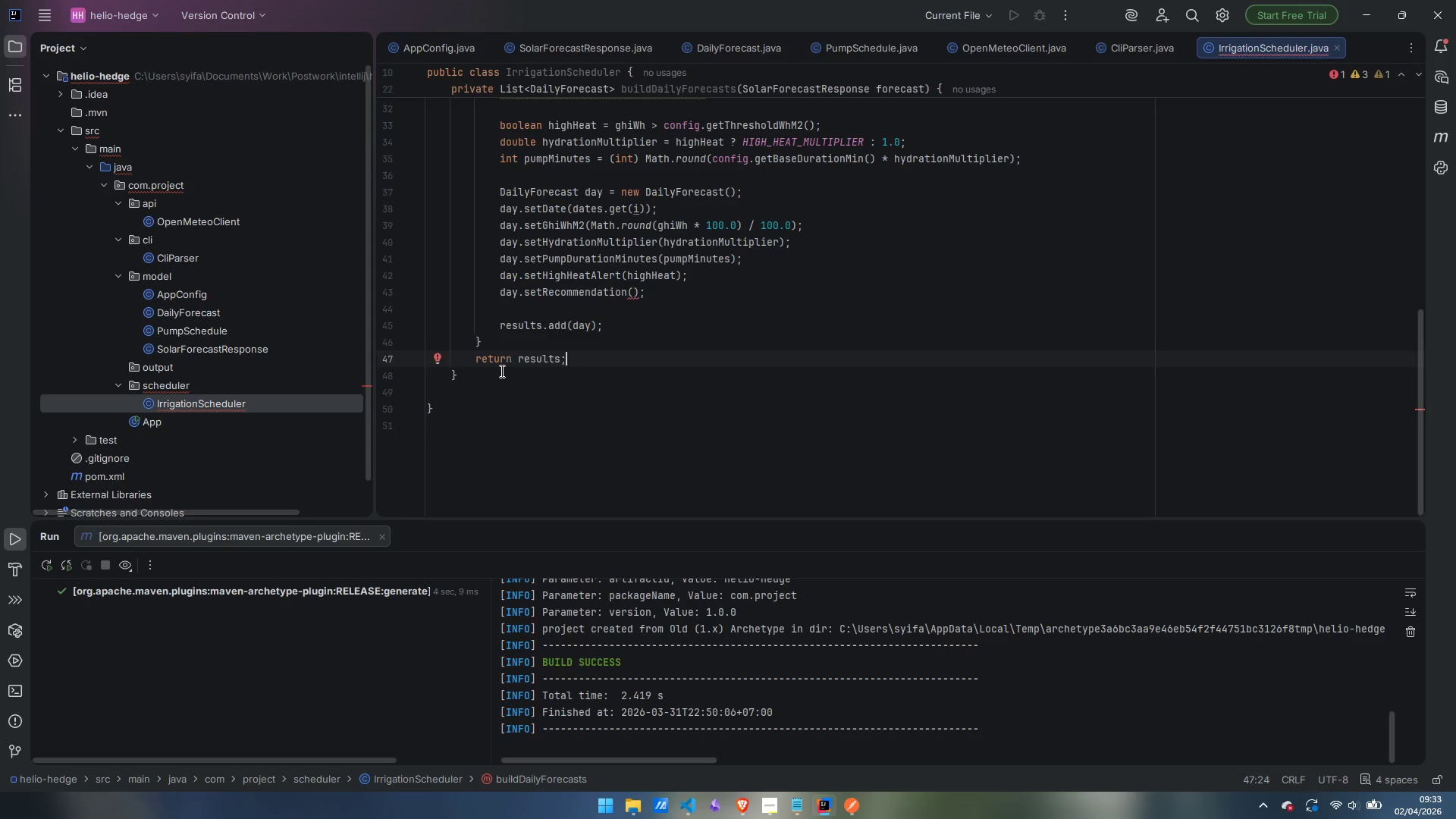 
left_click([500, 371])
 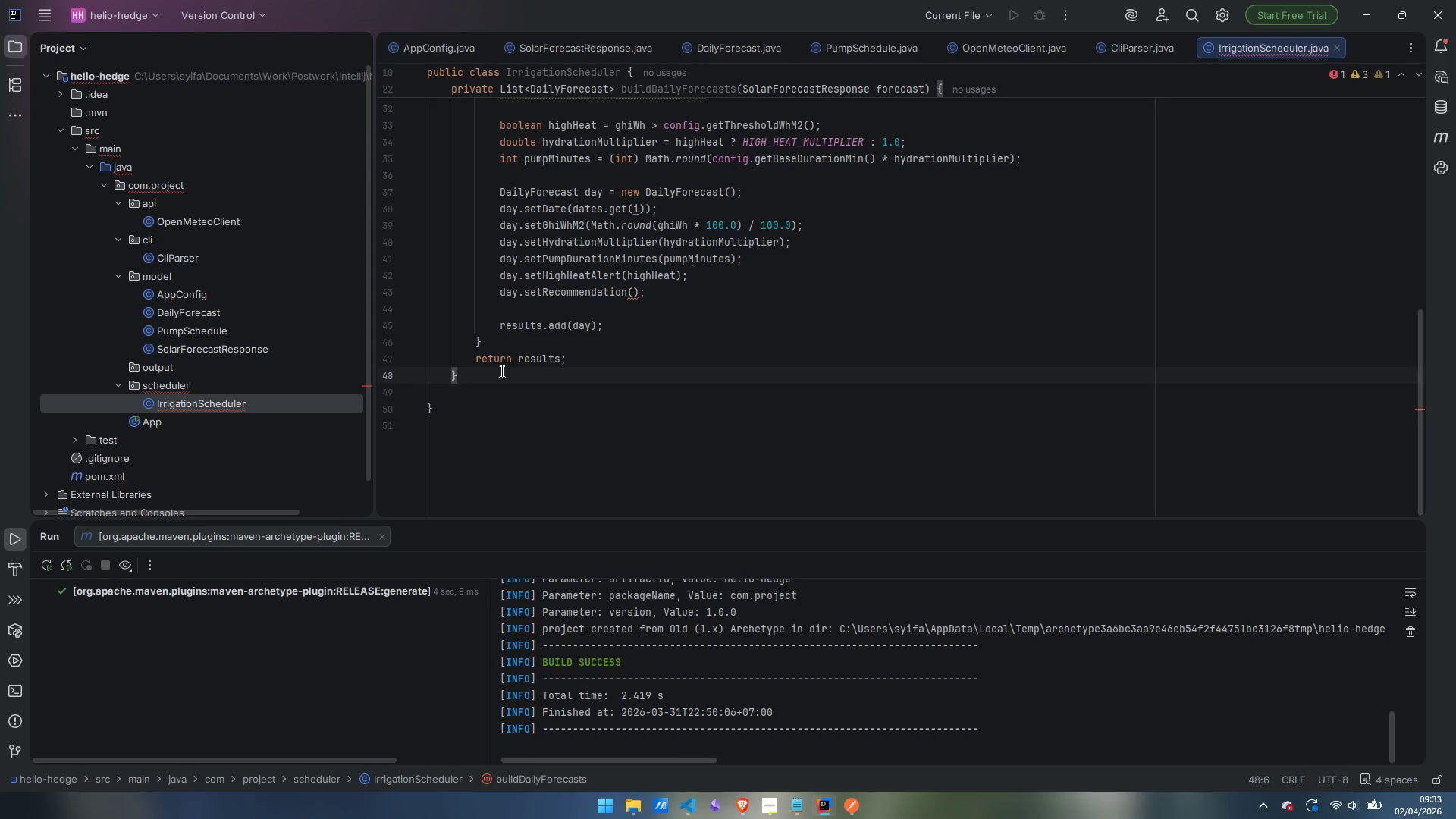 
key(Enter)
 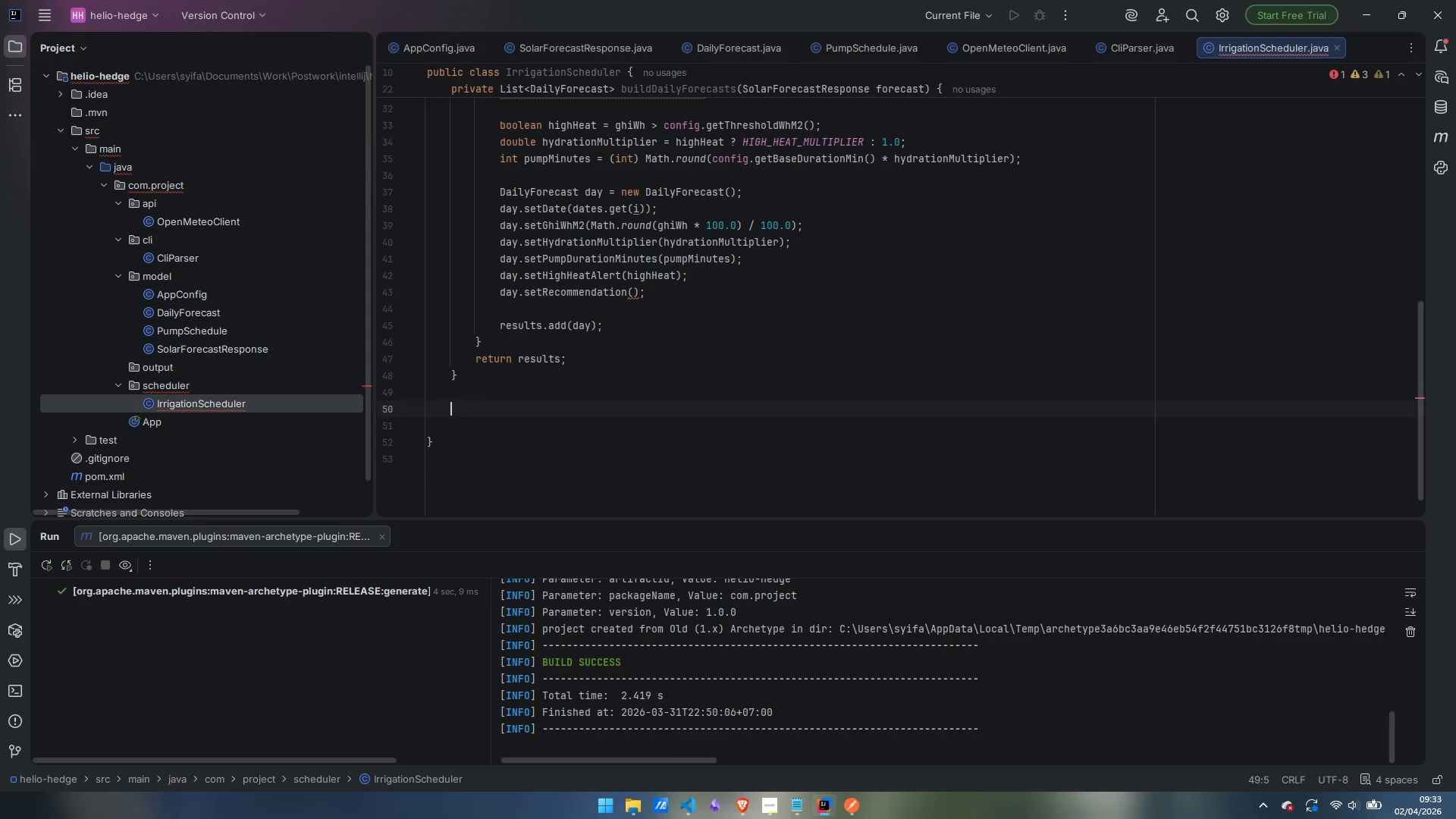 
key(Enter)
 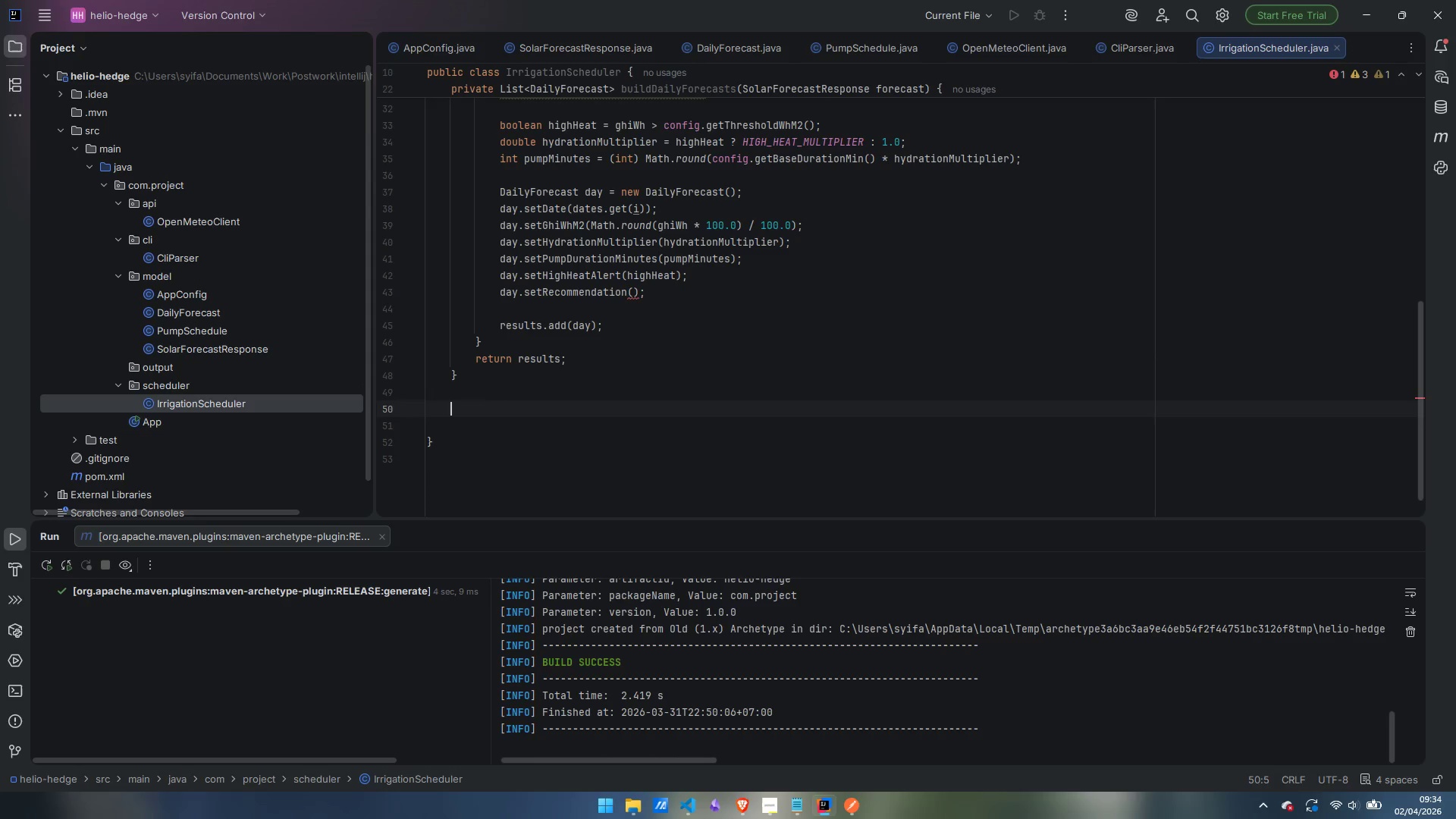 
wait(13.42)
 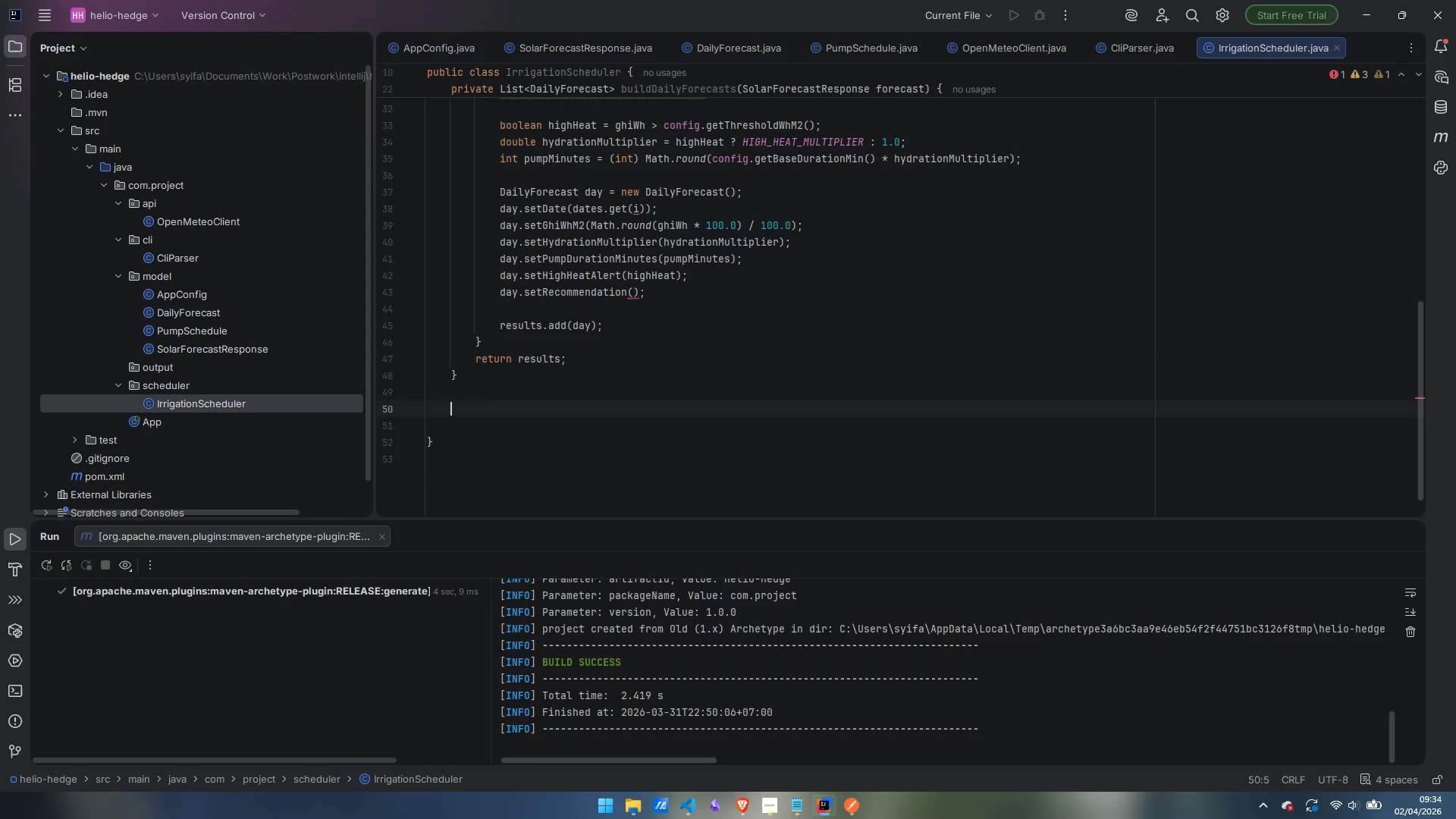 
type(private String buildRecommendation(boolean highHeat, int pumpMinutes, double ghiWh)
 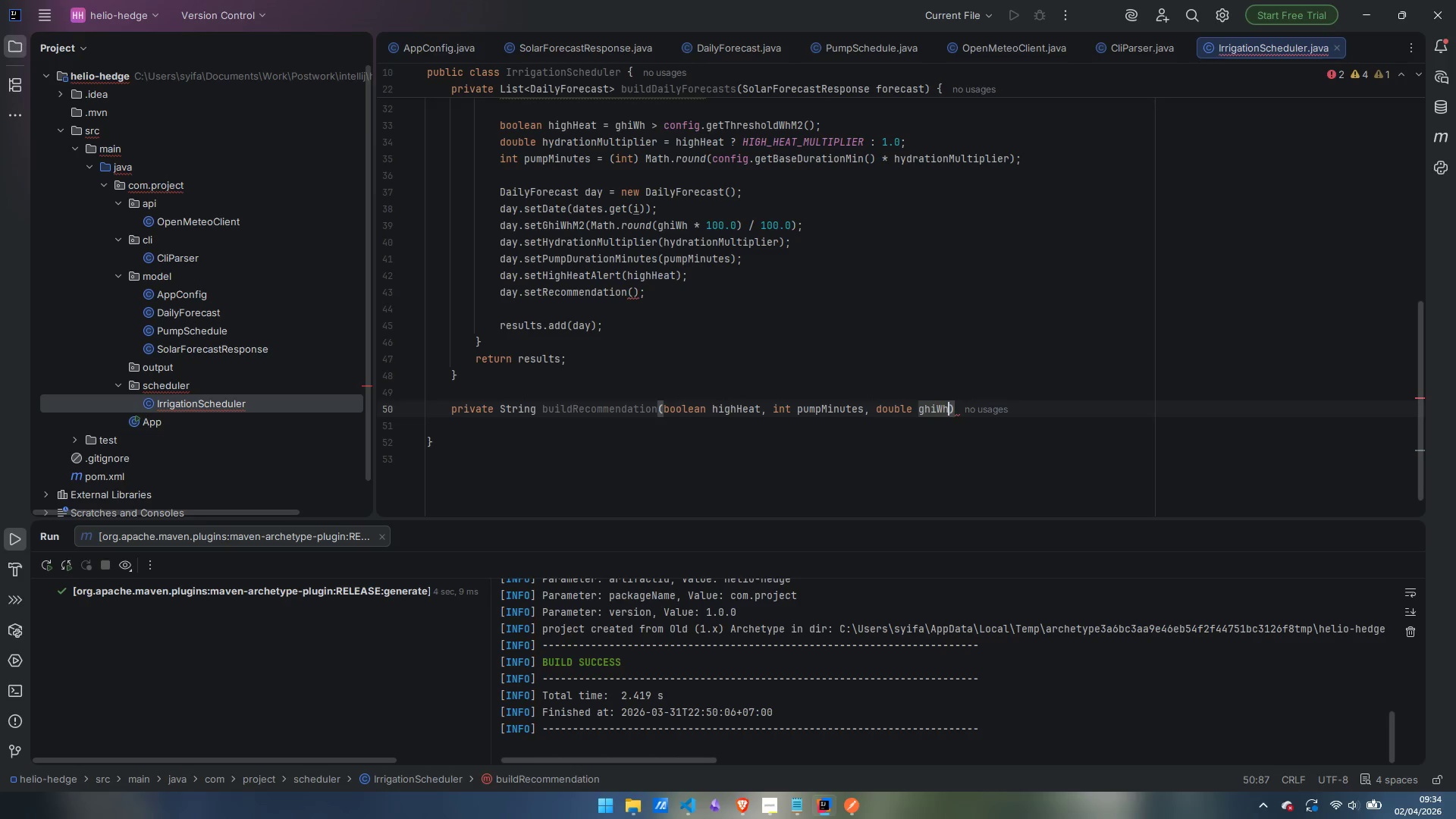 
key(ArrowRight)
 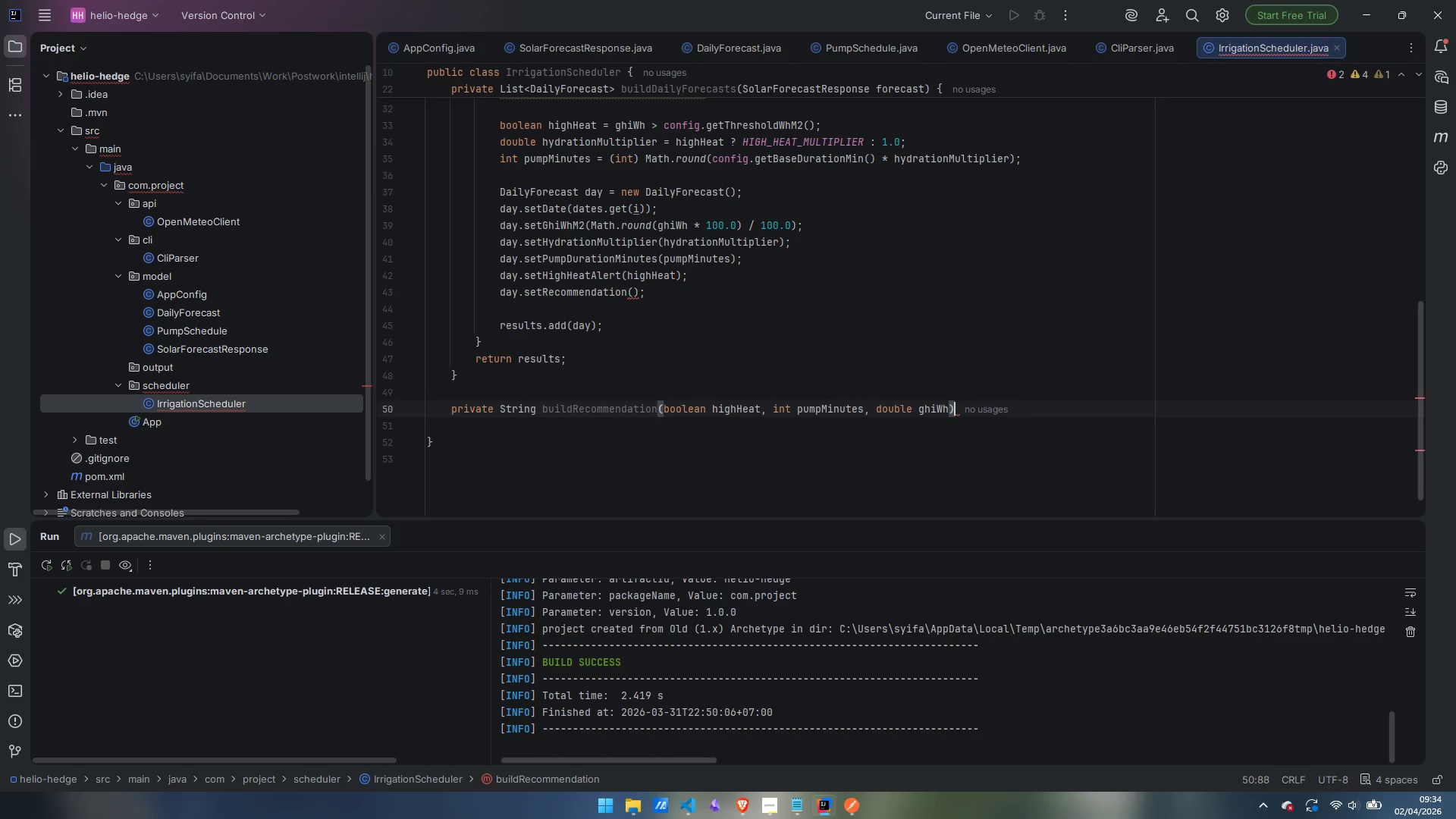 
key(Space)
 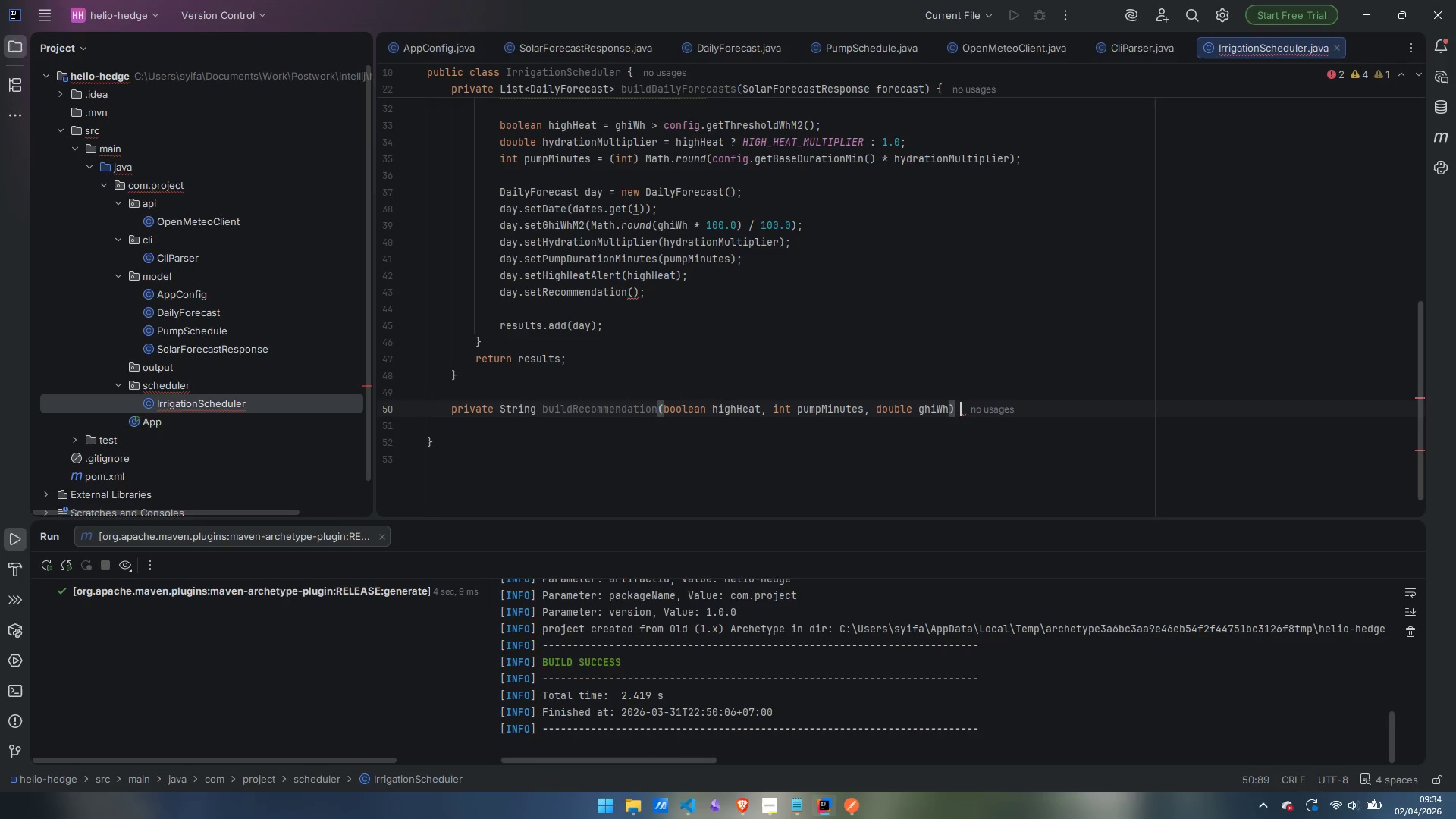 
key(Shift+BracketLeft)
 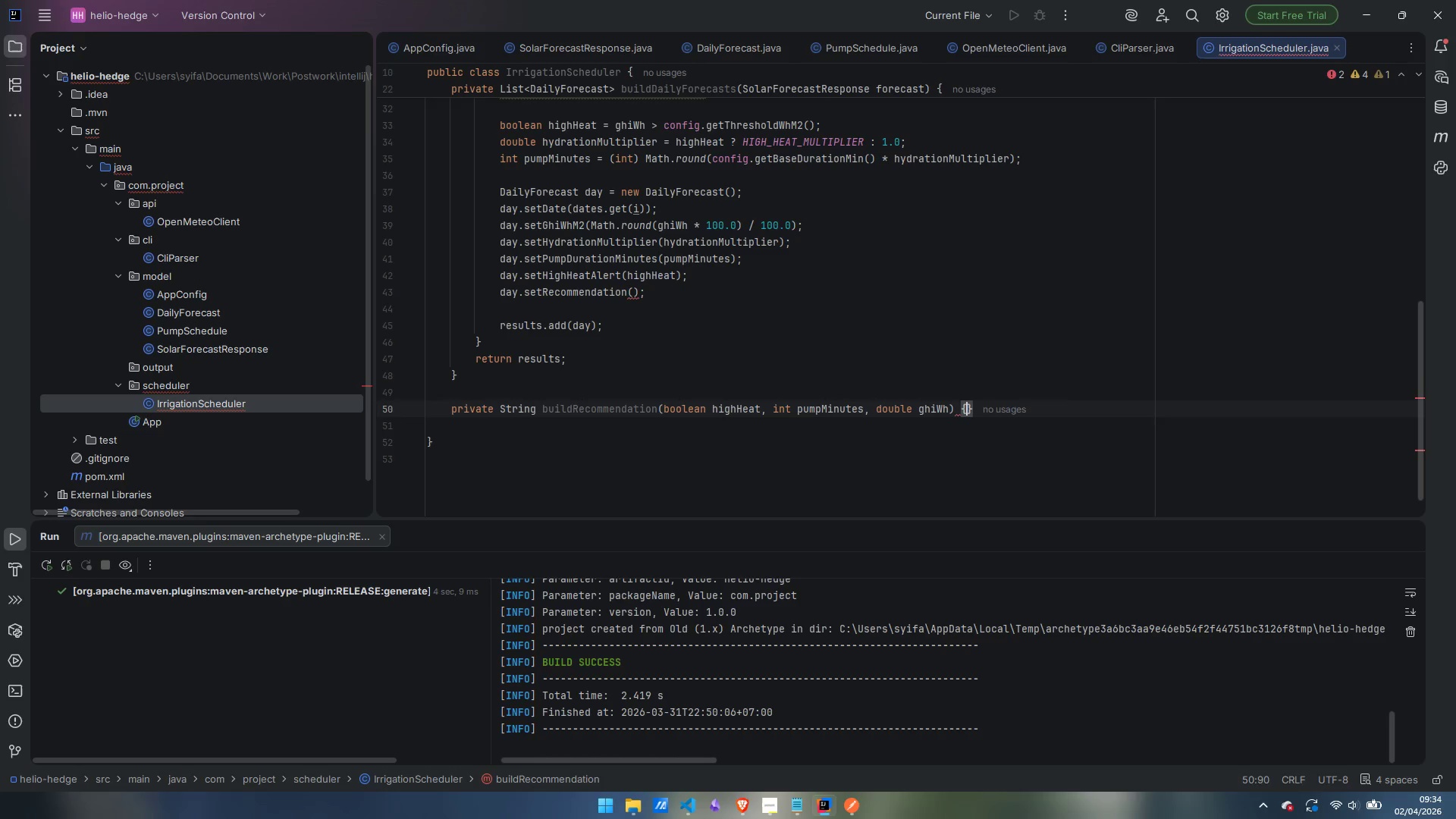 
key(Enter)
 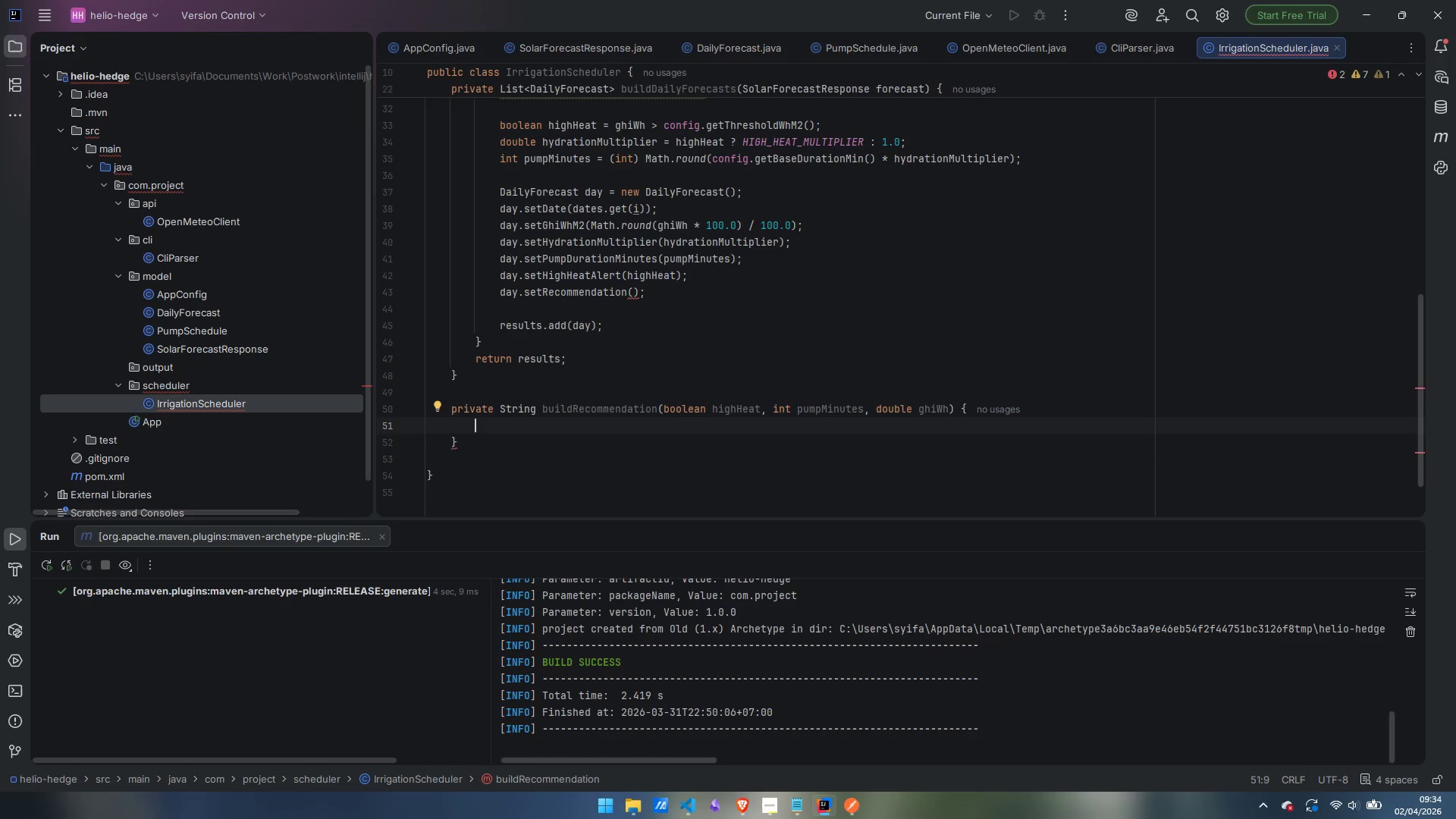 
wait(10.88)
 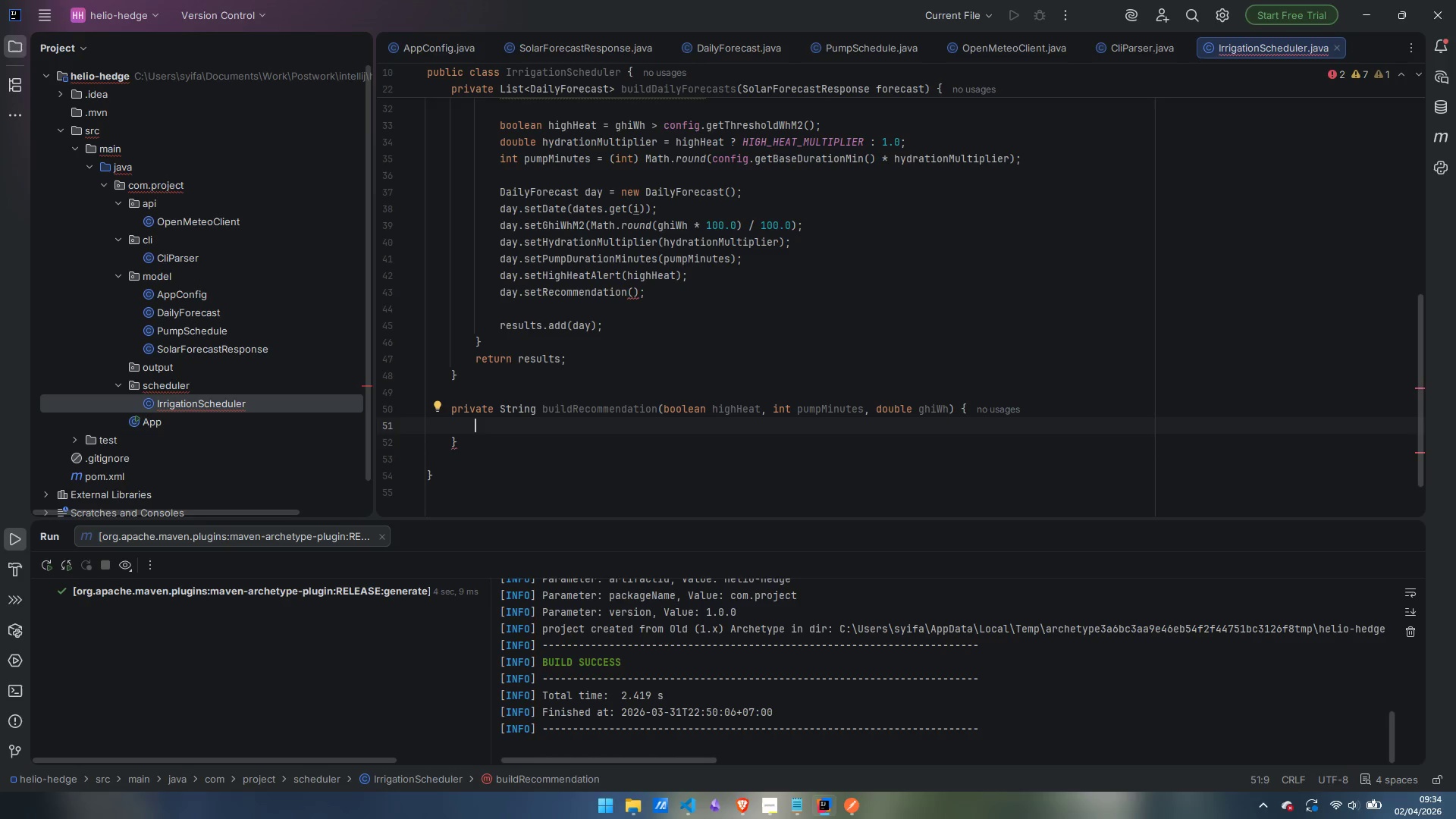 
type(if (highHeat)
 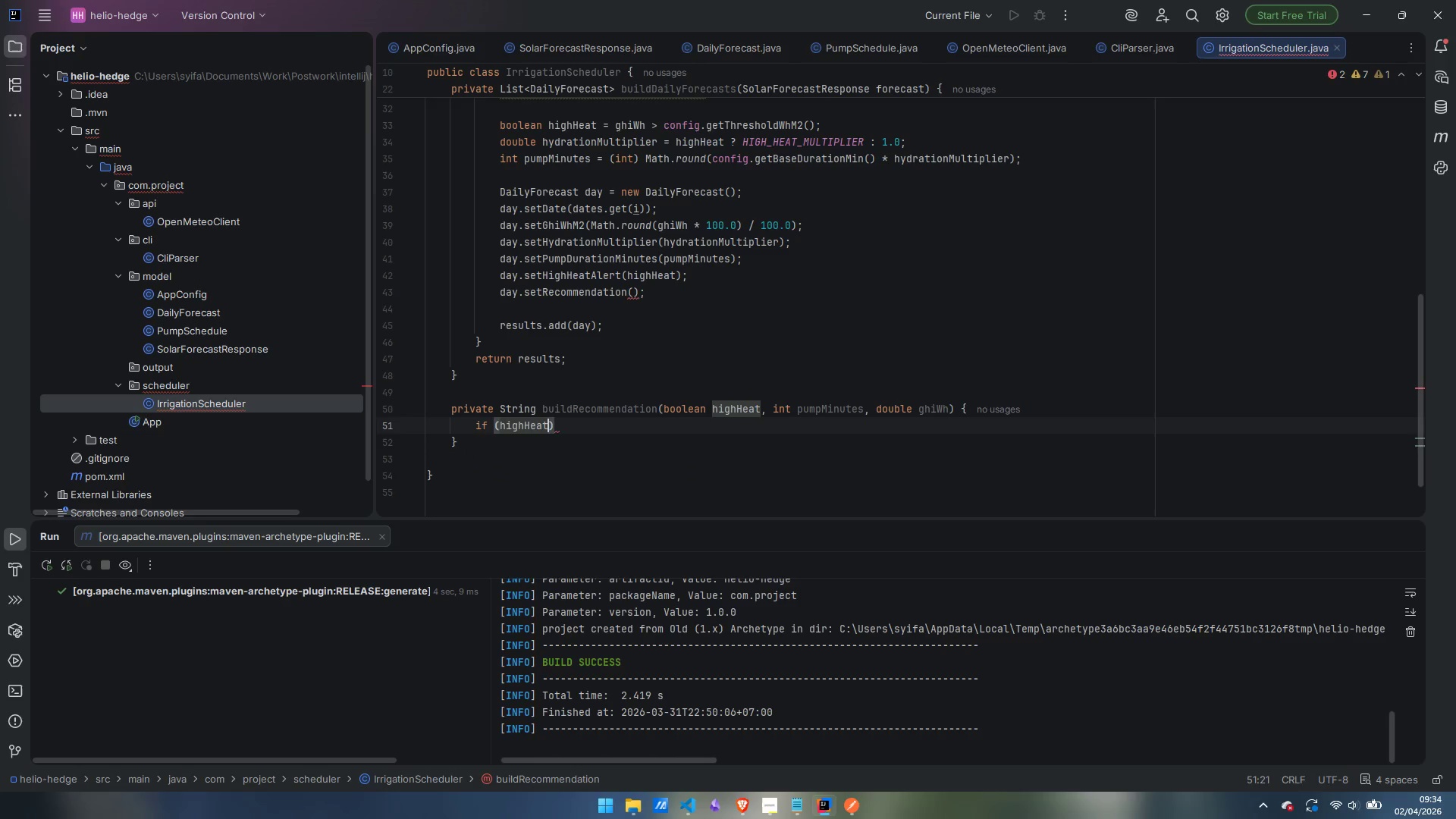 
key(ArrowRight)
 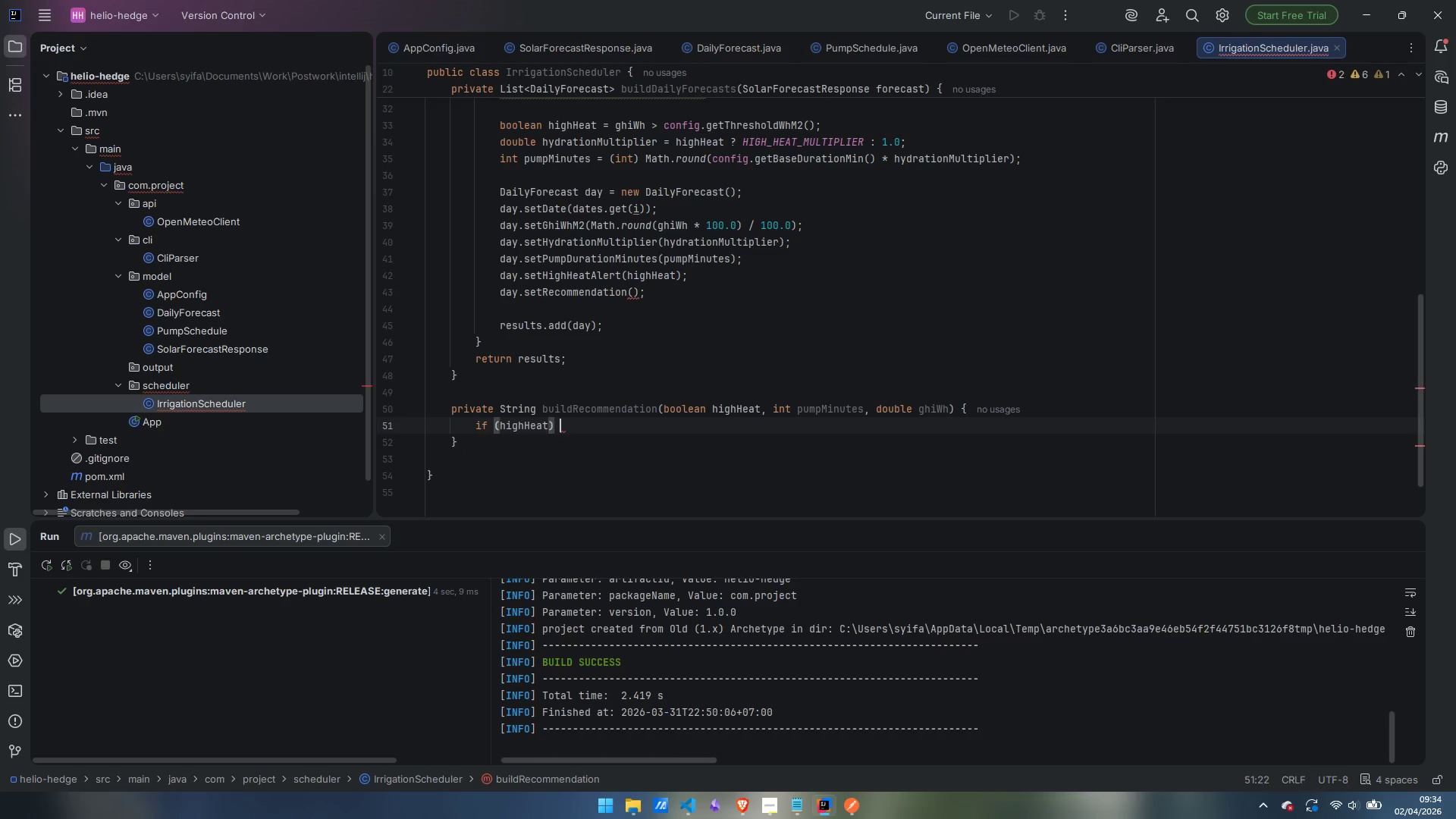 
key(Space)
 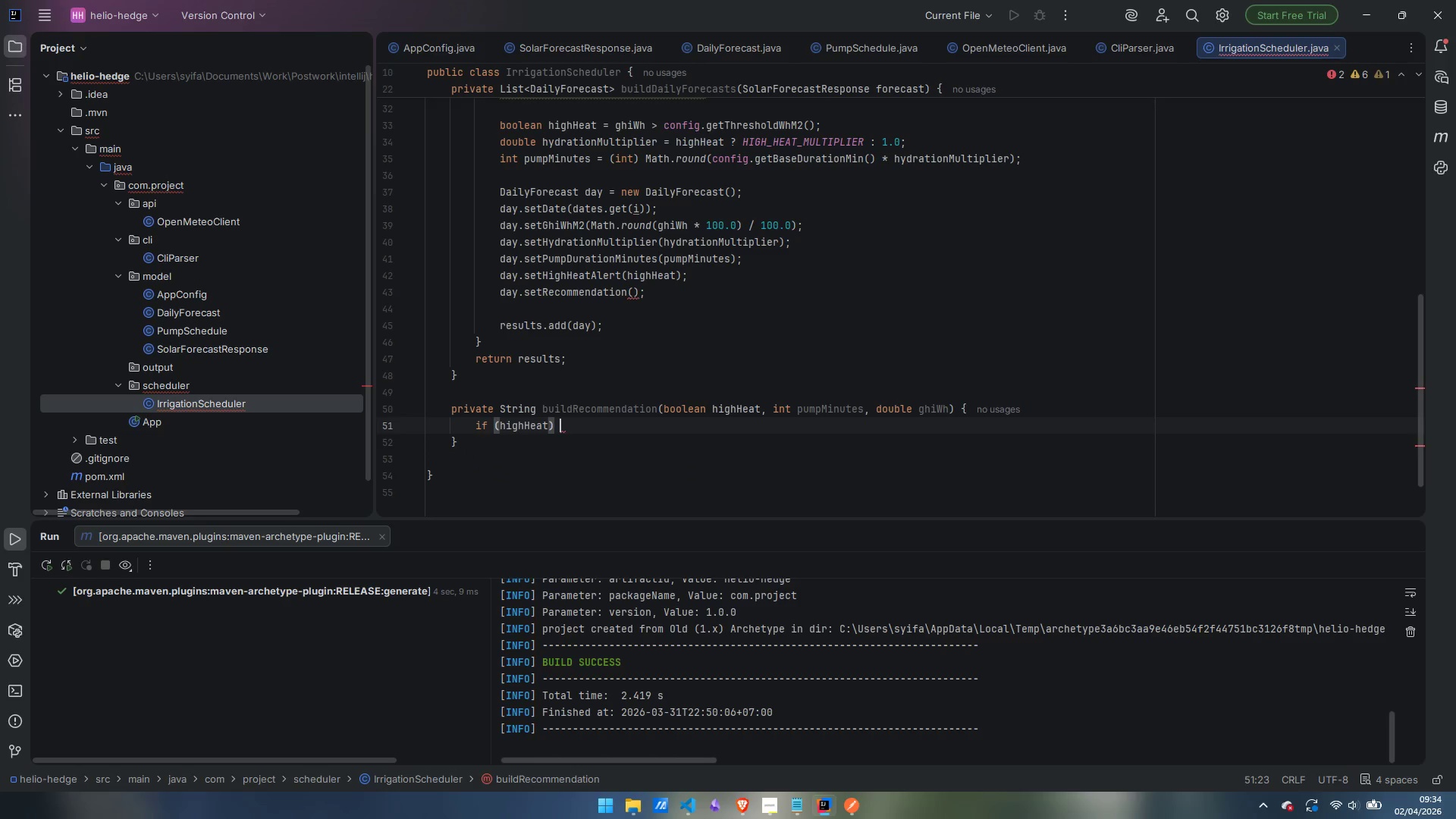 
key(Shift+BracketLeft)
 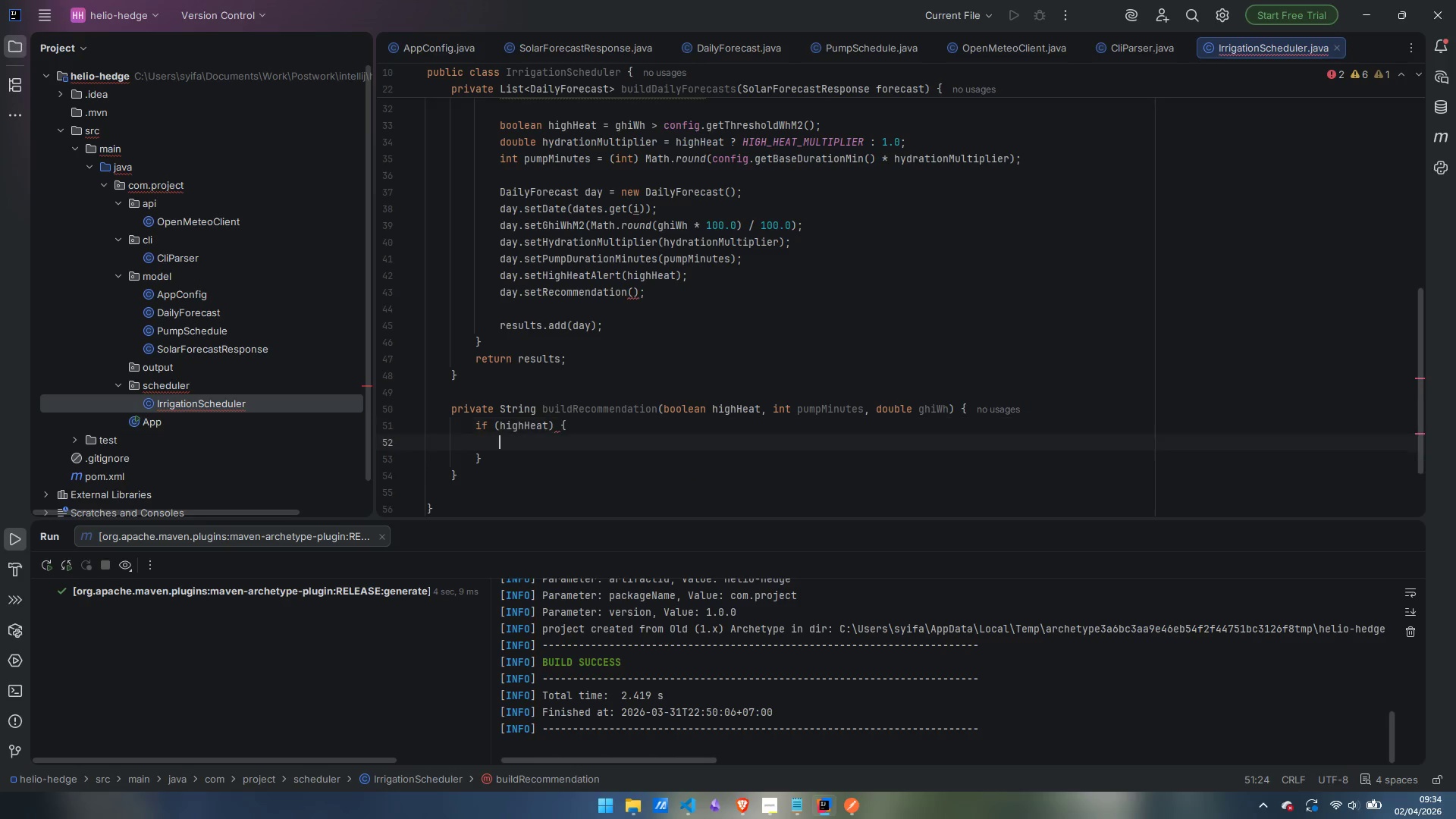 
key(Enter)
 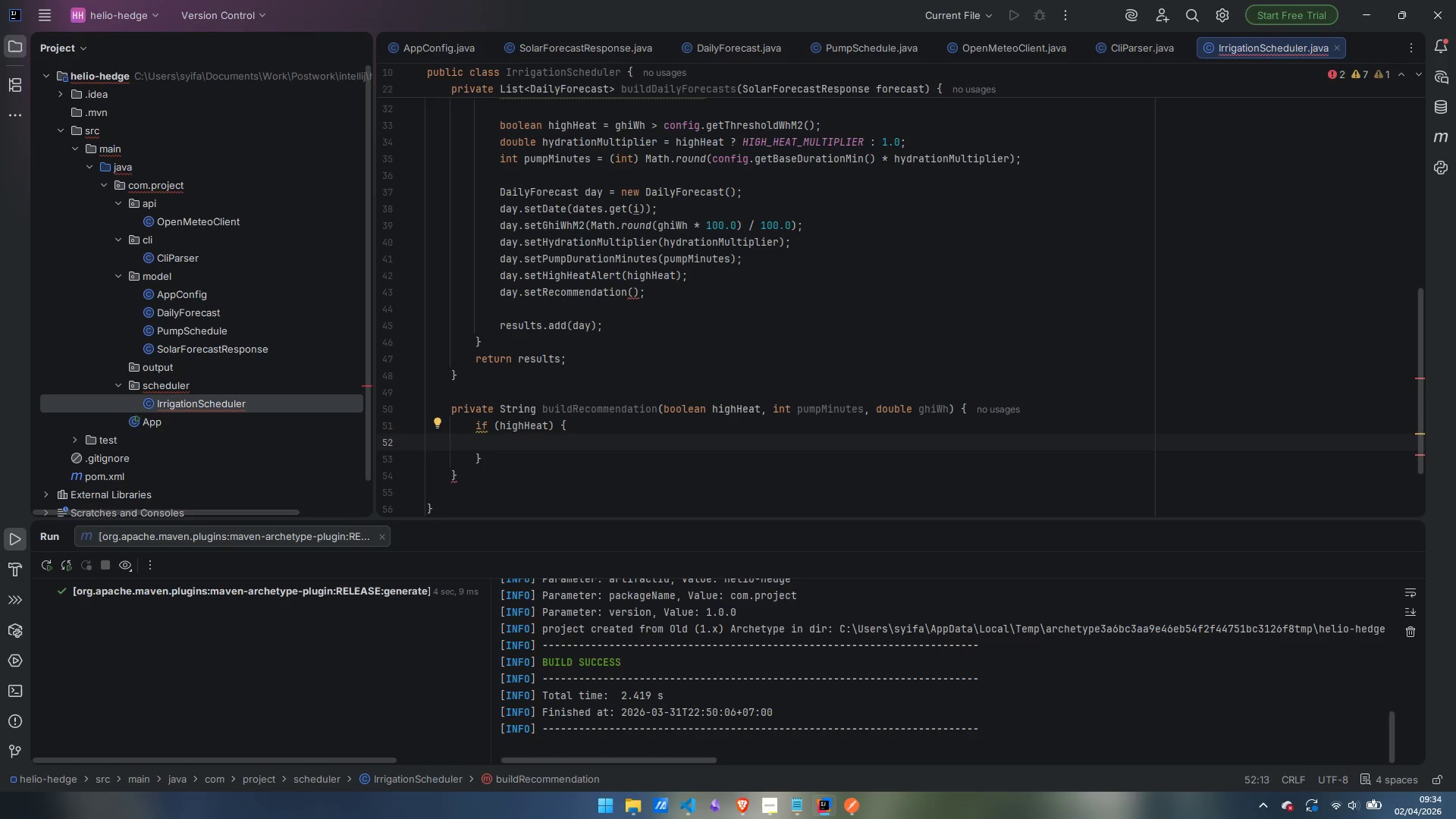 
type(return String.format)
 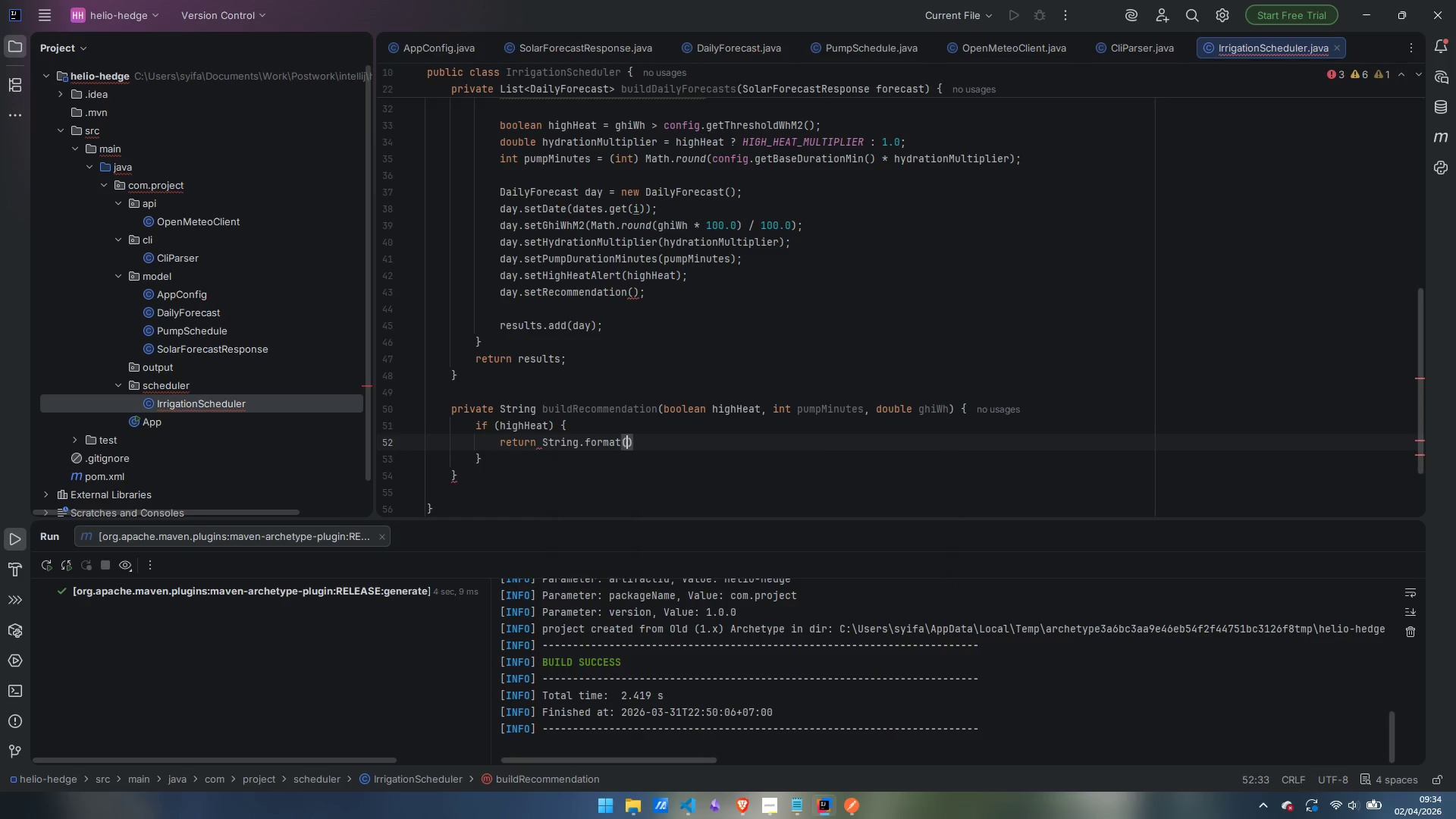 
key(Enter)
 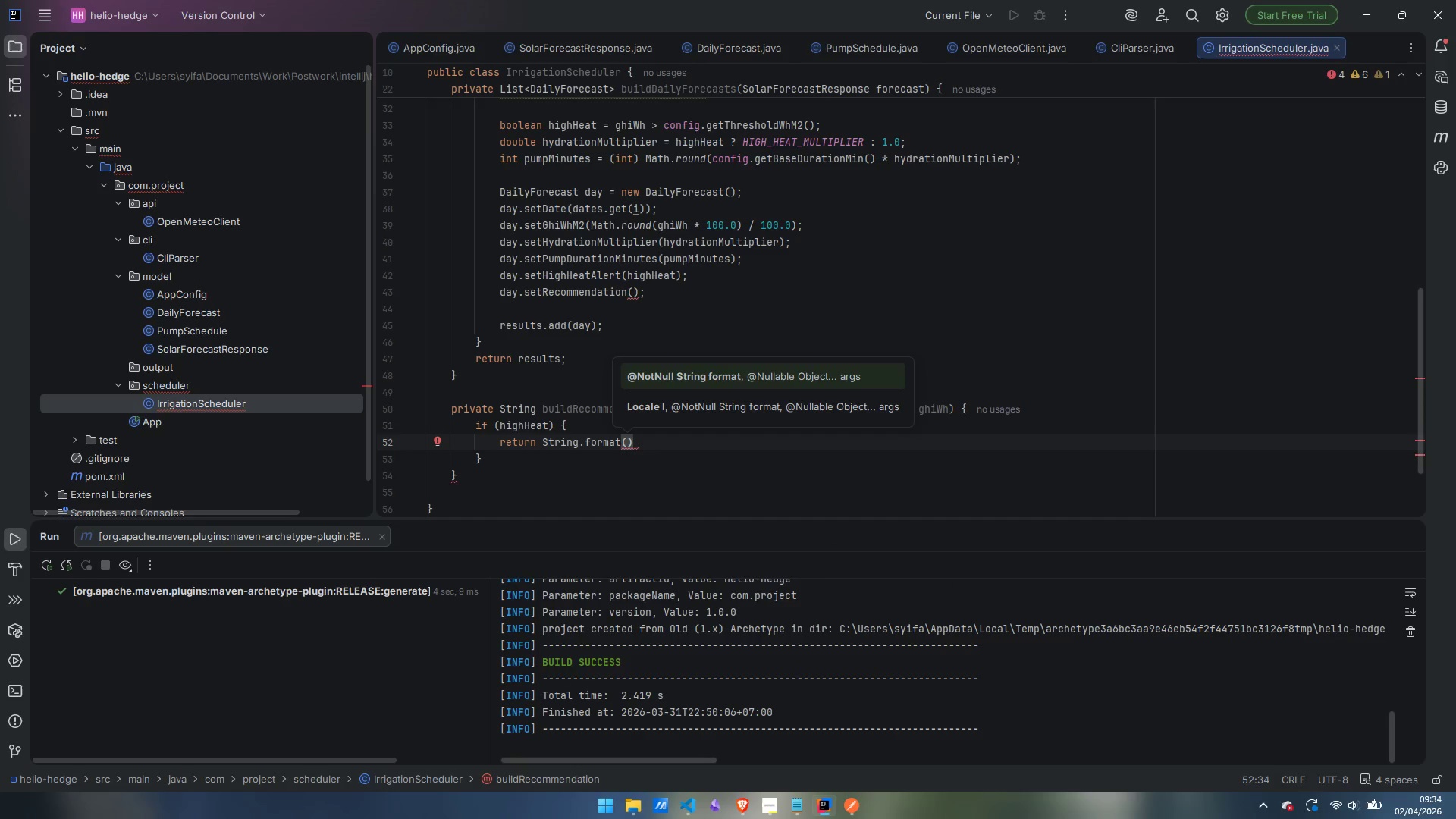 
key(Enter)
 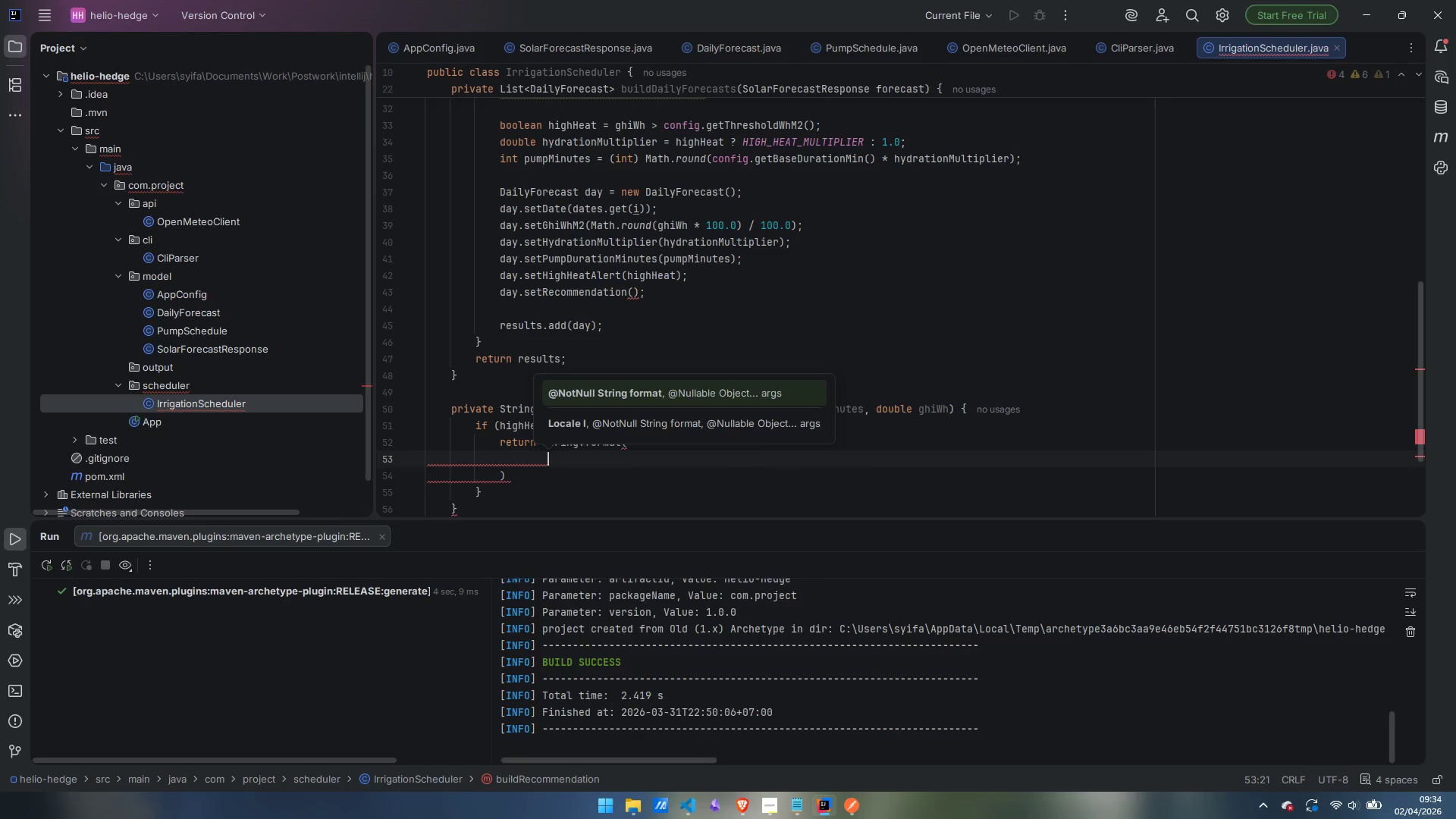 
type("HIGH HEAT ALERT)
 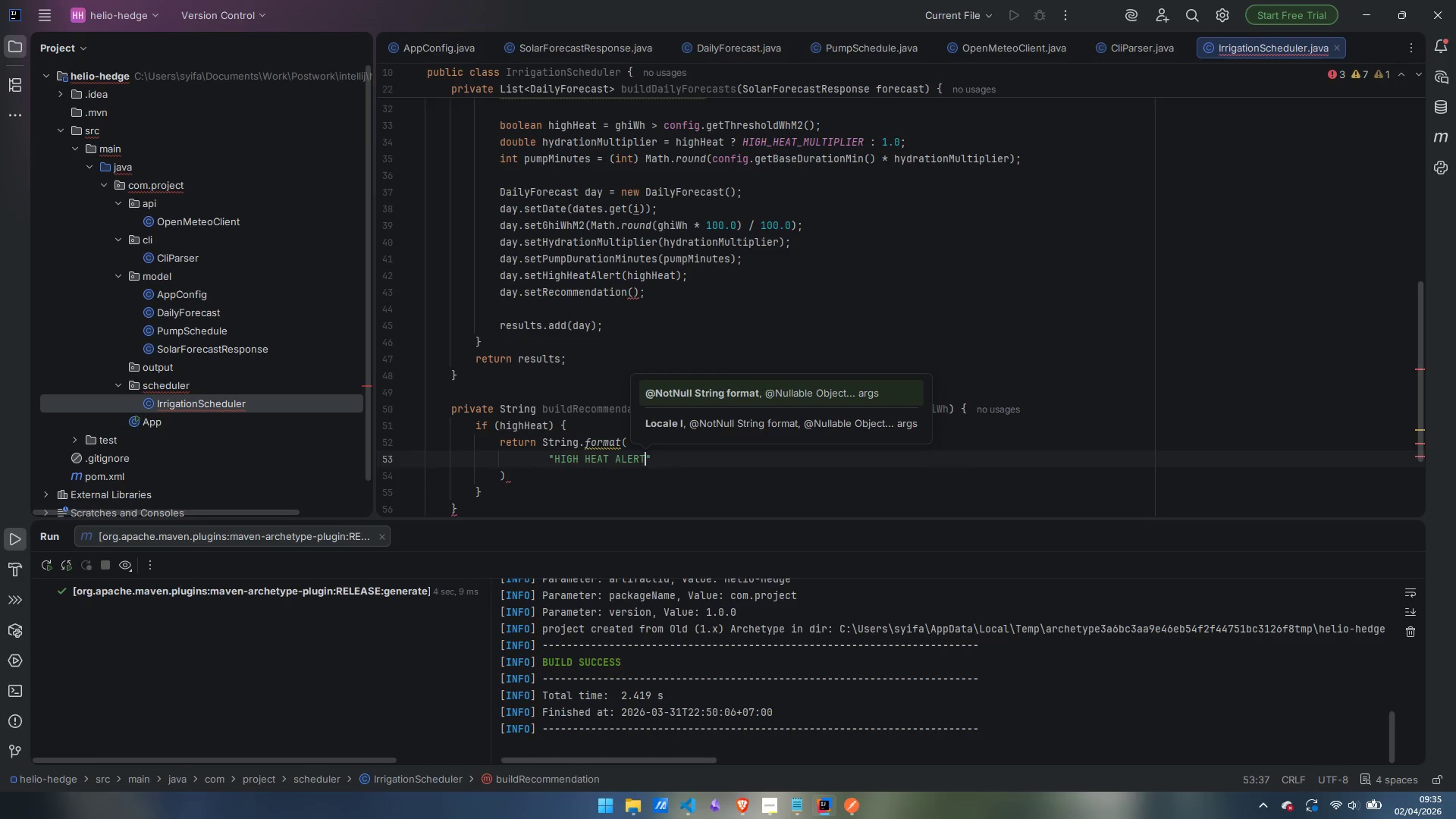 
type(: GHI %.0f Wh/m2 exceeds threshold. )
 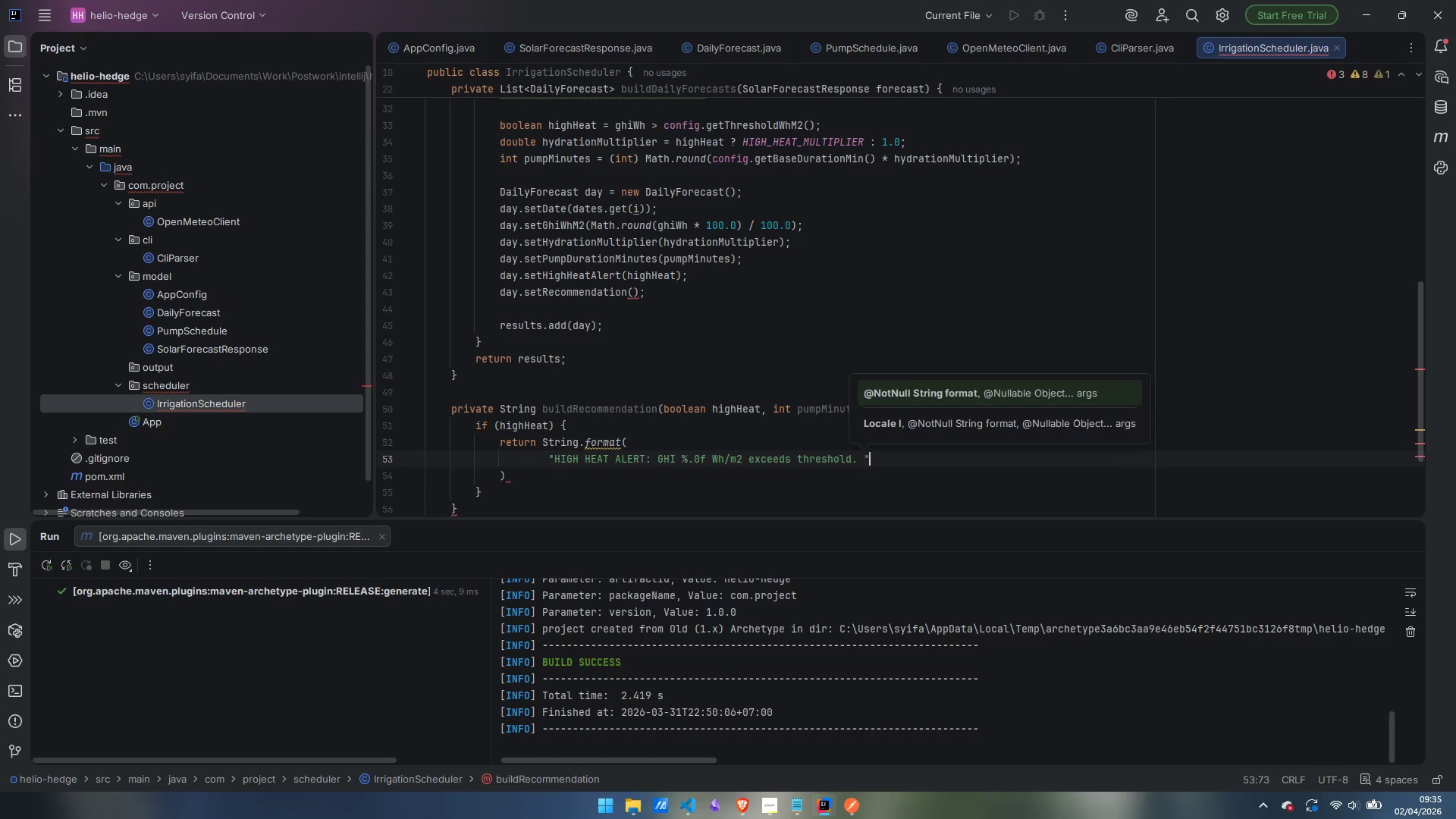 
 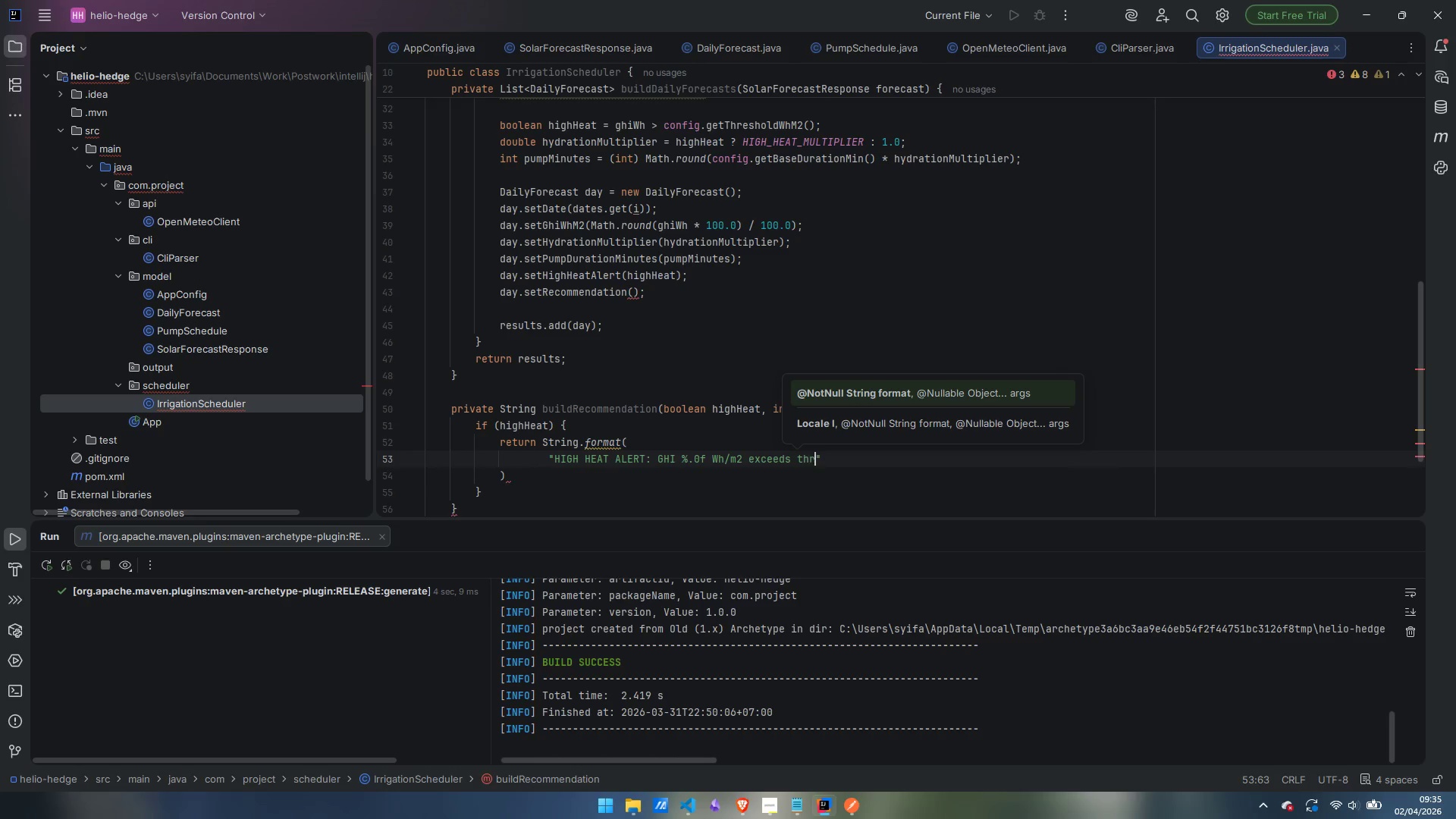 
key(ArrowRight)
 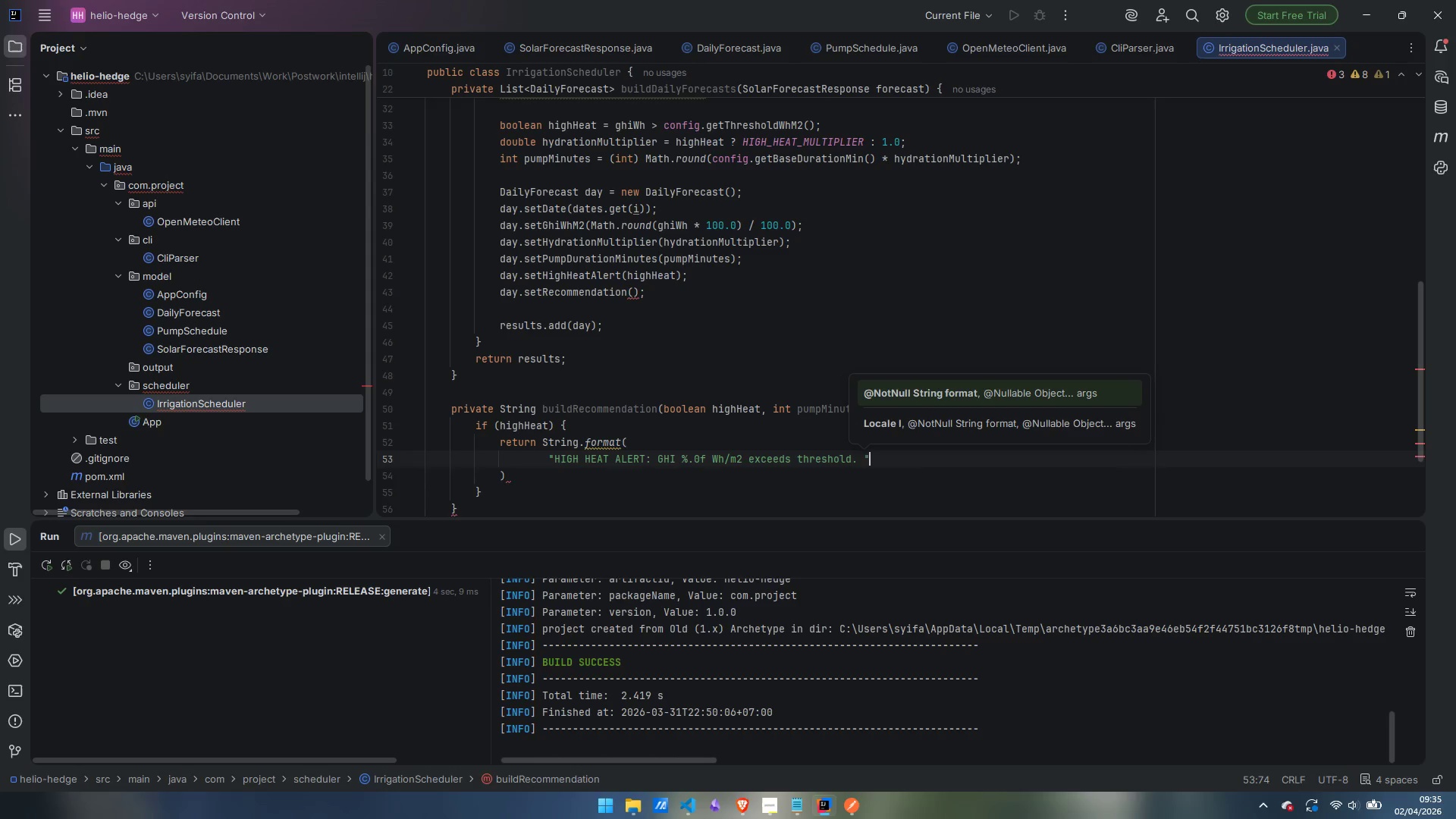 
key(Space)
 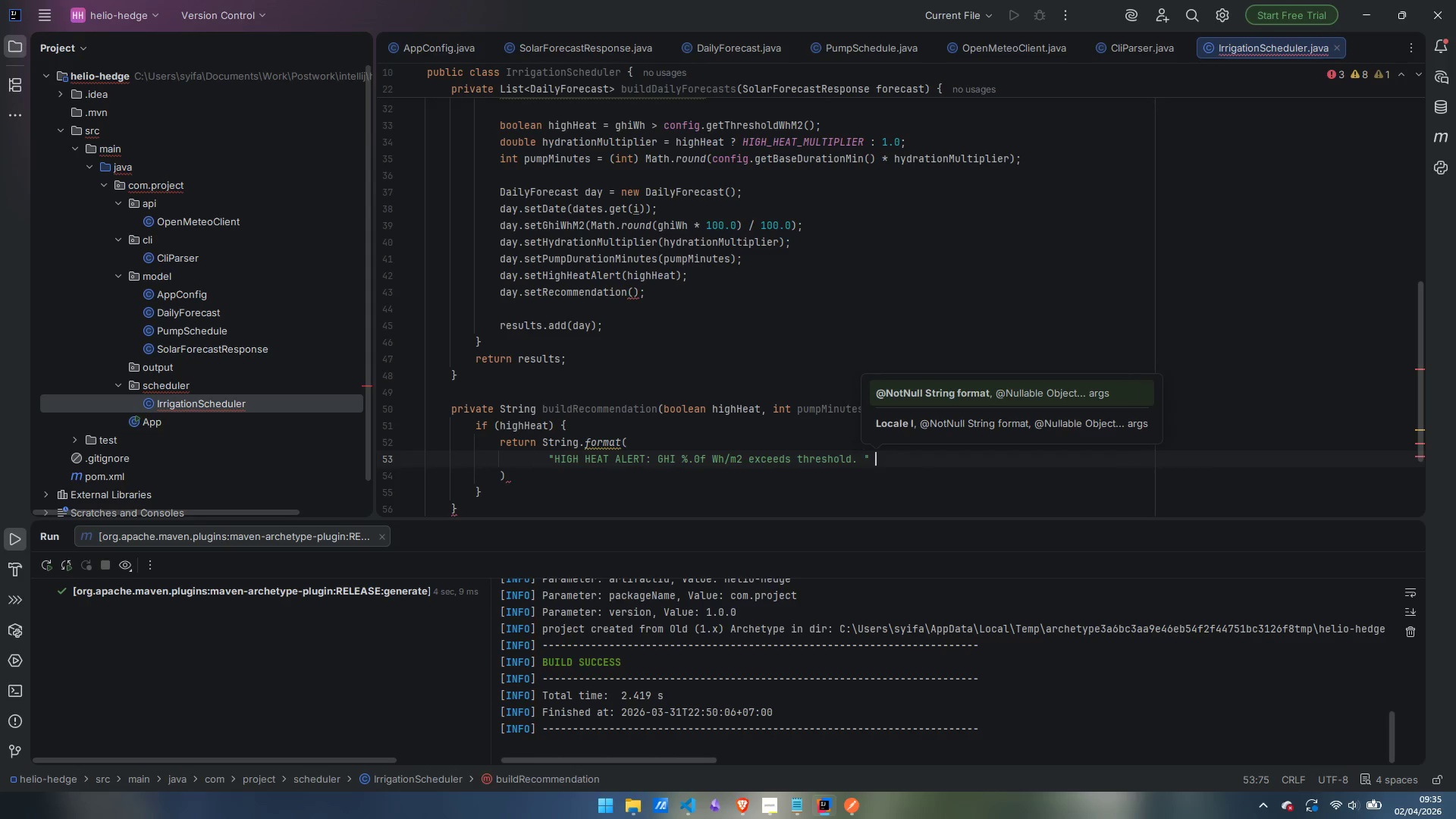 
key(ArrowLeft)
 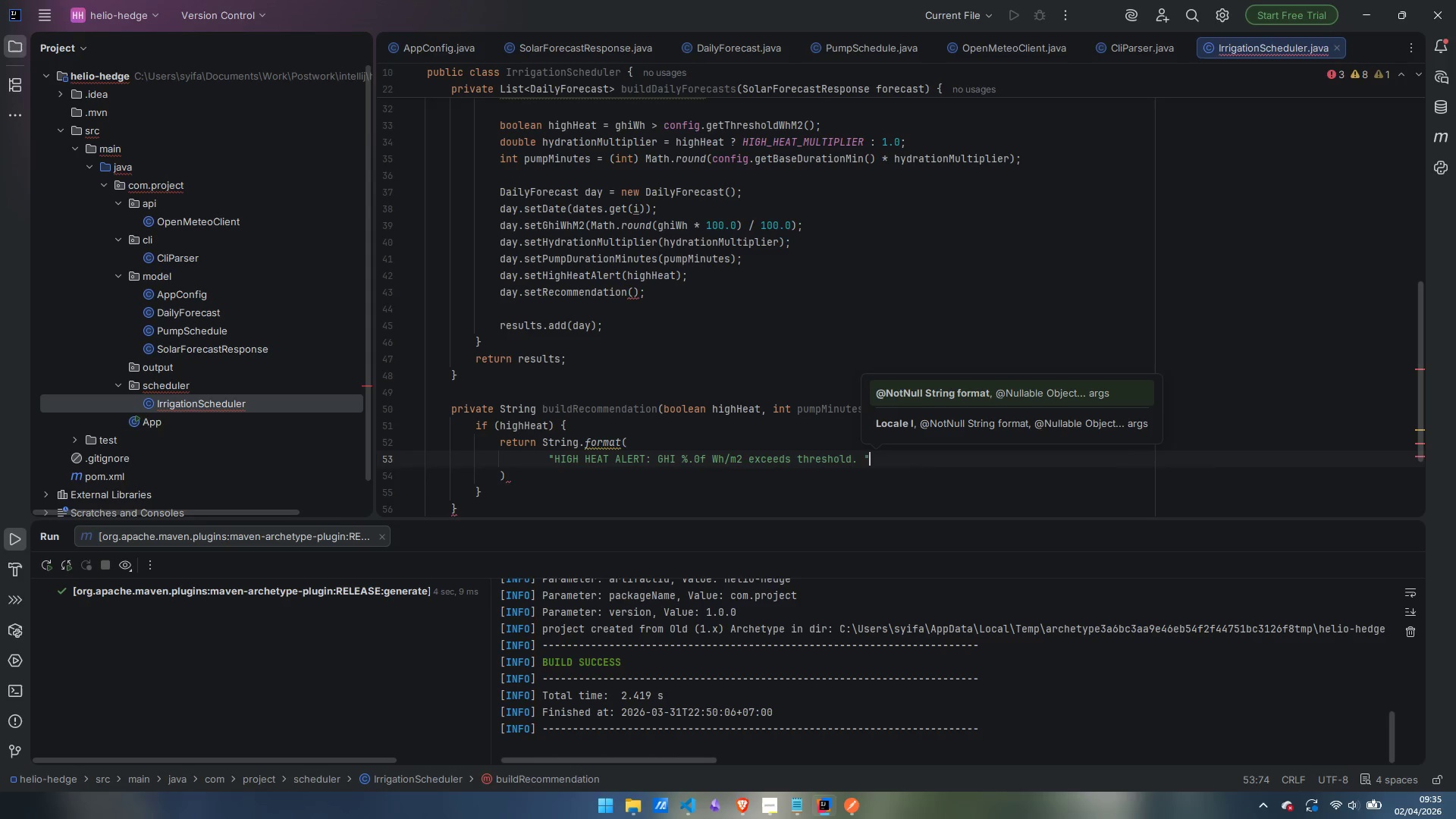 
key(ArrowLeft)
 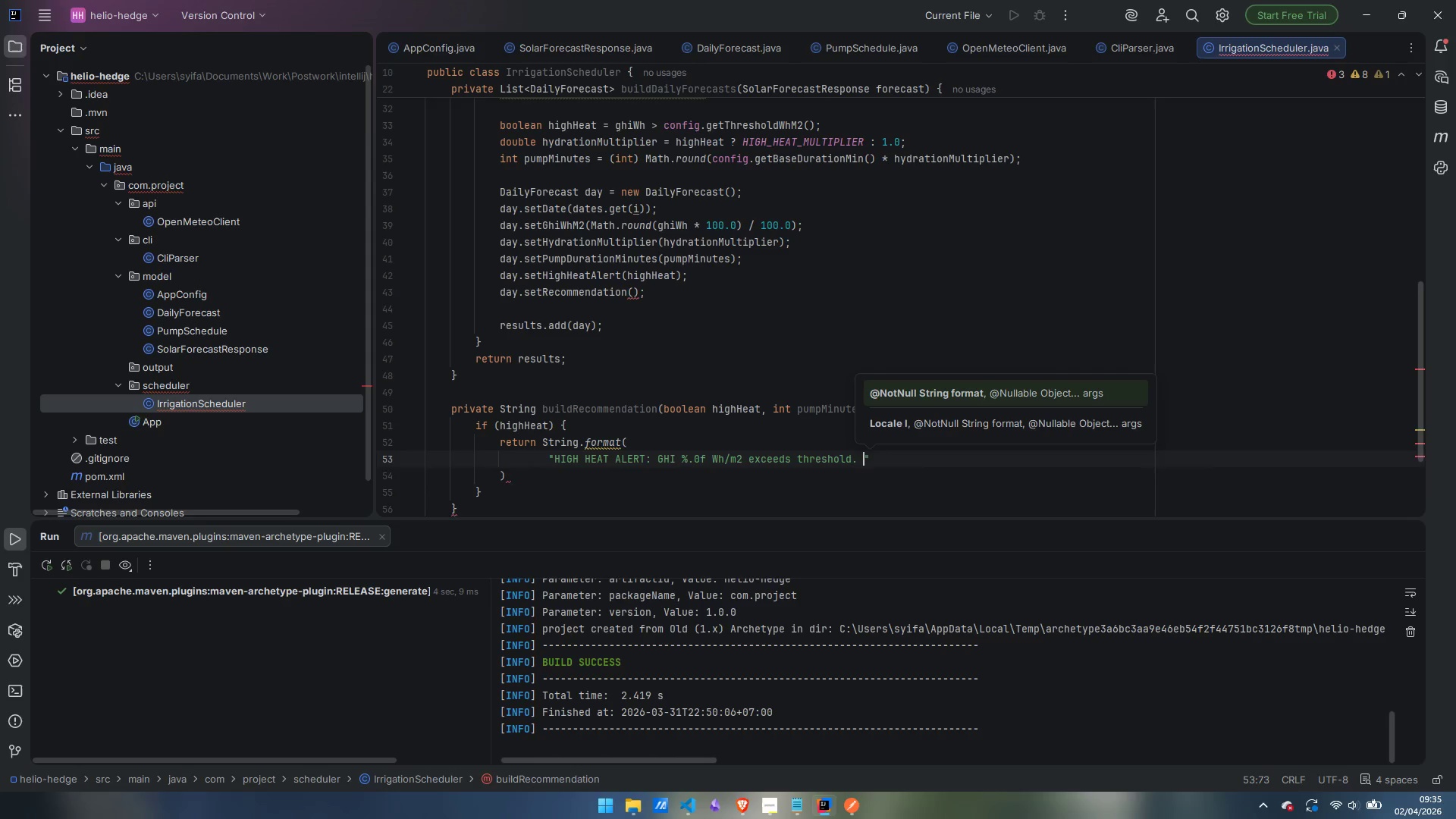 
key(Enter)
 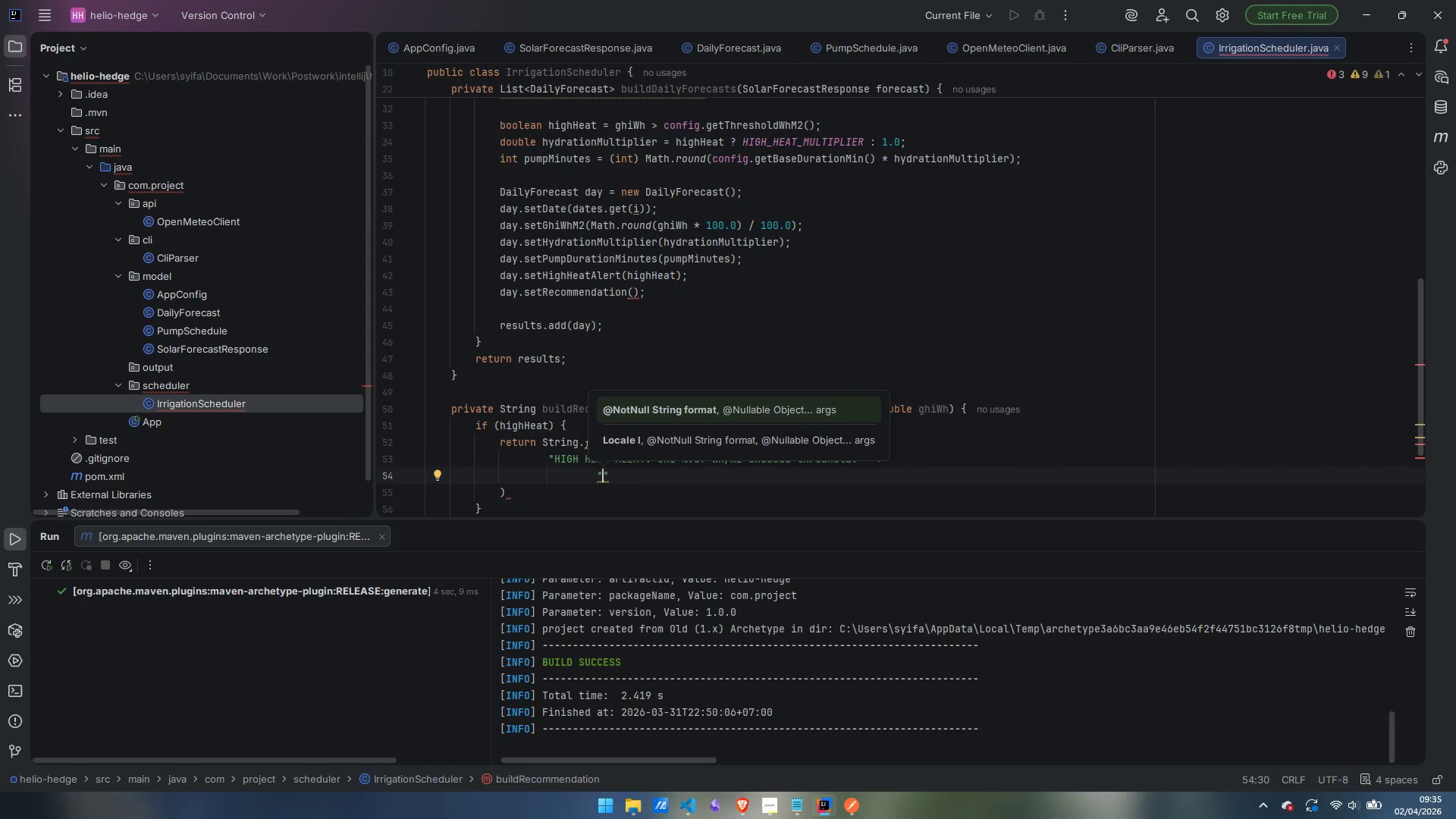 
type(Run pump for %d min (+20&&)
key(Backspace)
key(Backspace)
type(%% extends)
key(Backspace)
type(ed cycle).)
 